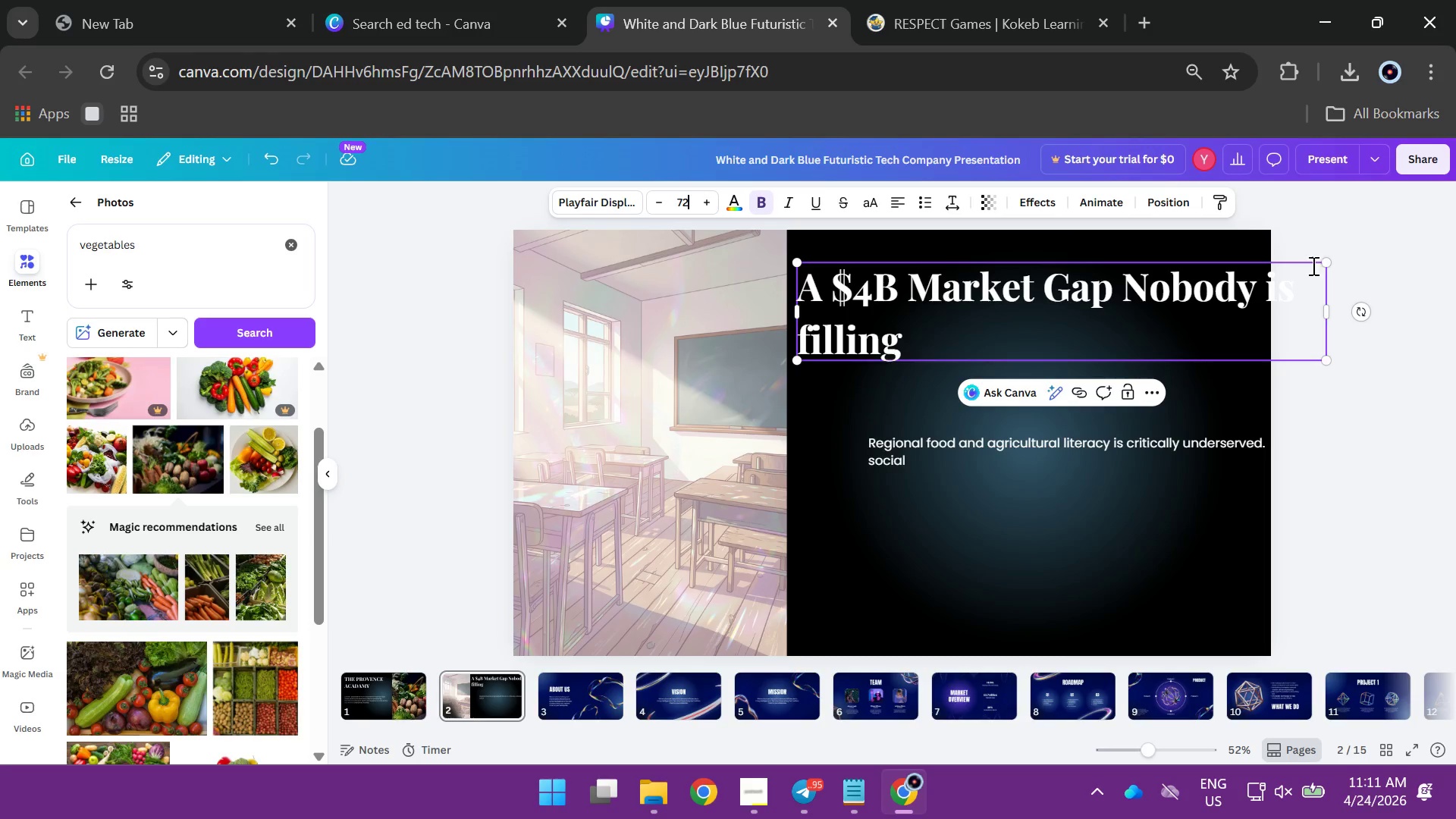 
mouse_move([682, 202])
 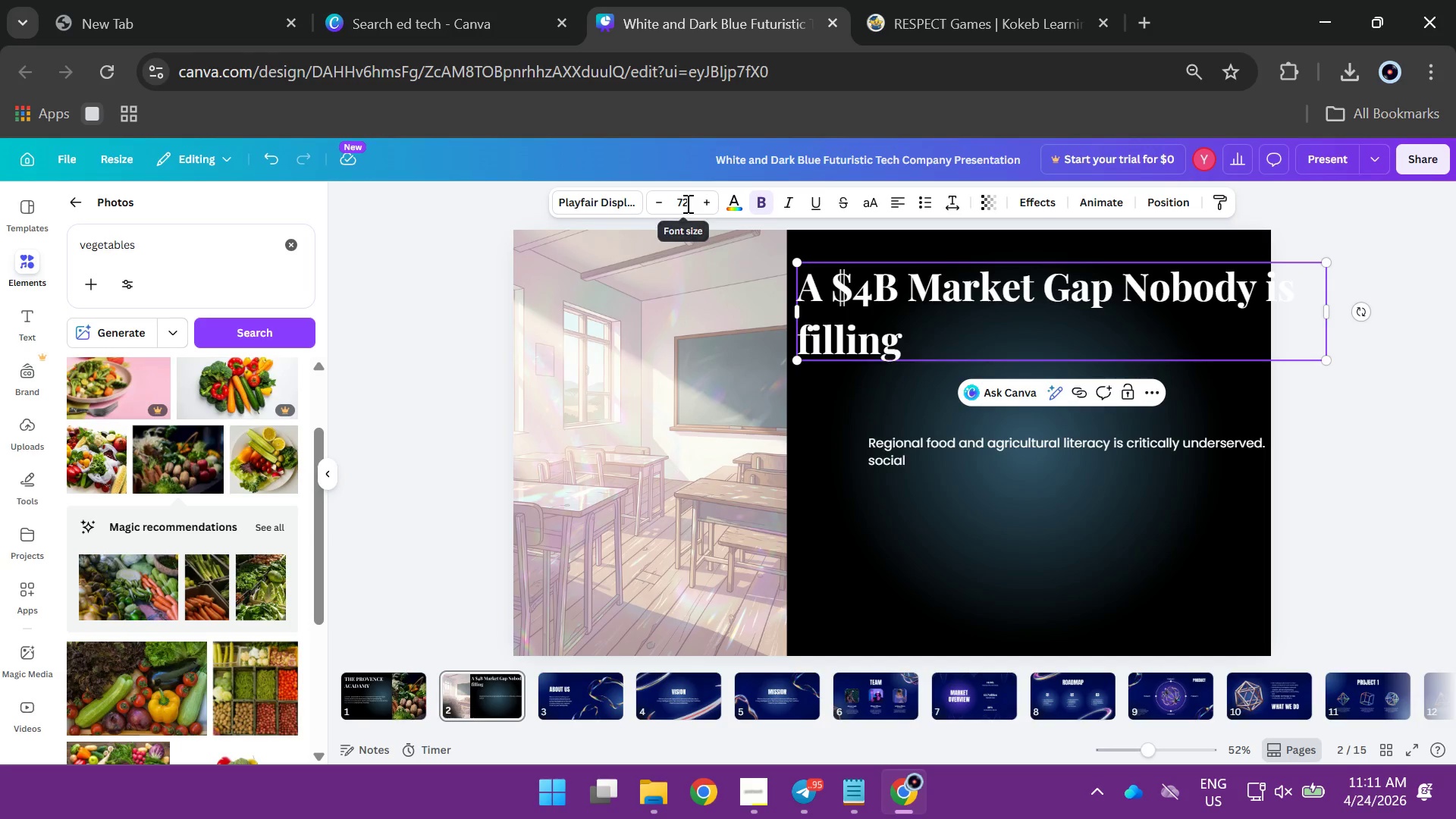 
left_click([686, 203])
 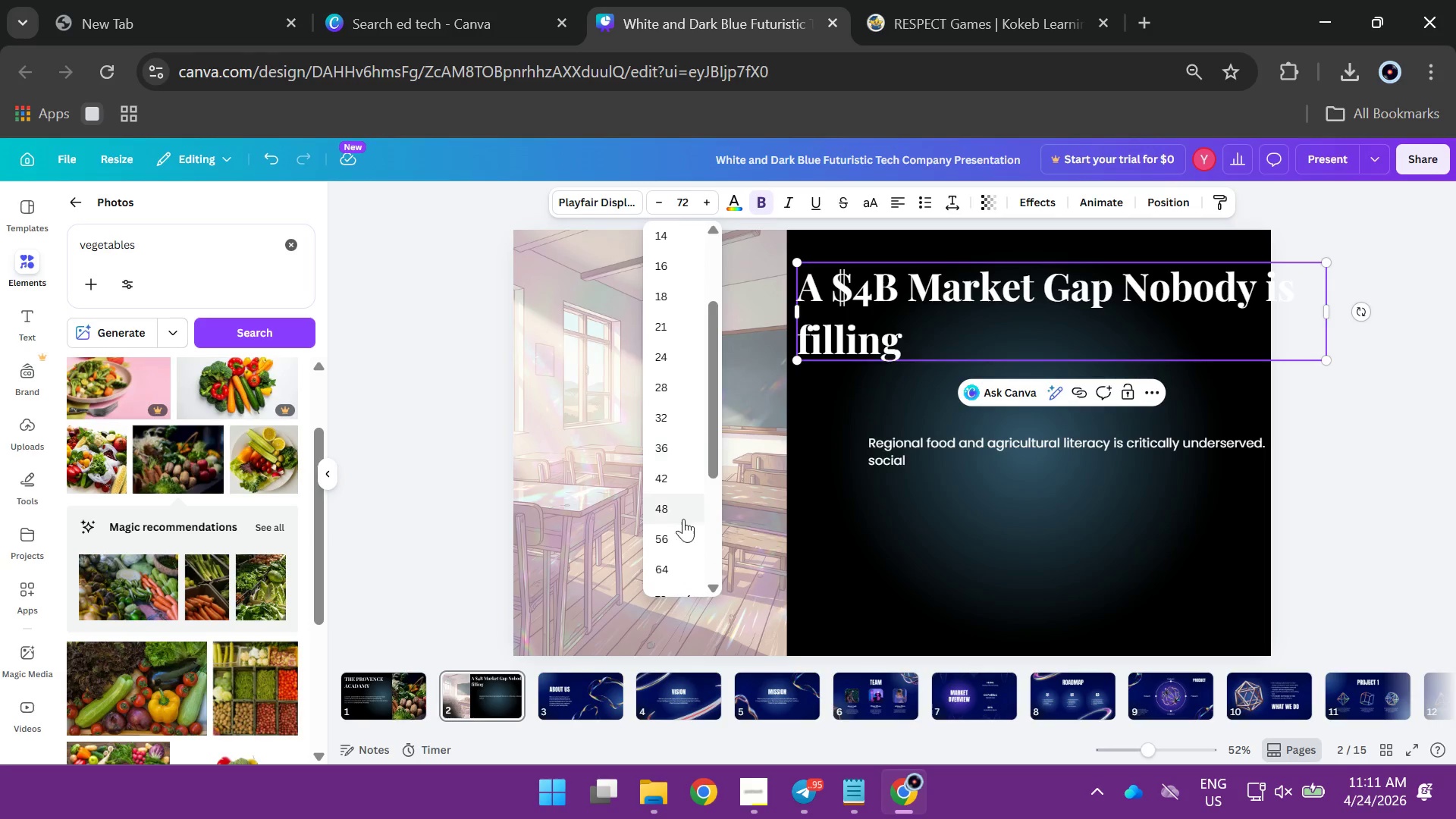 
scroll: coordinate [683, 536], scroll_direction: down, amount: 2.0
 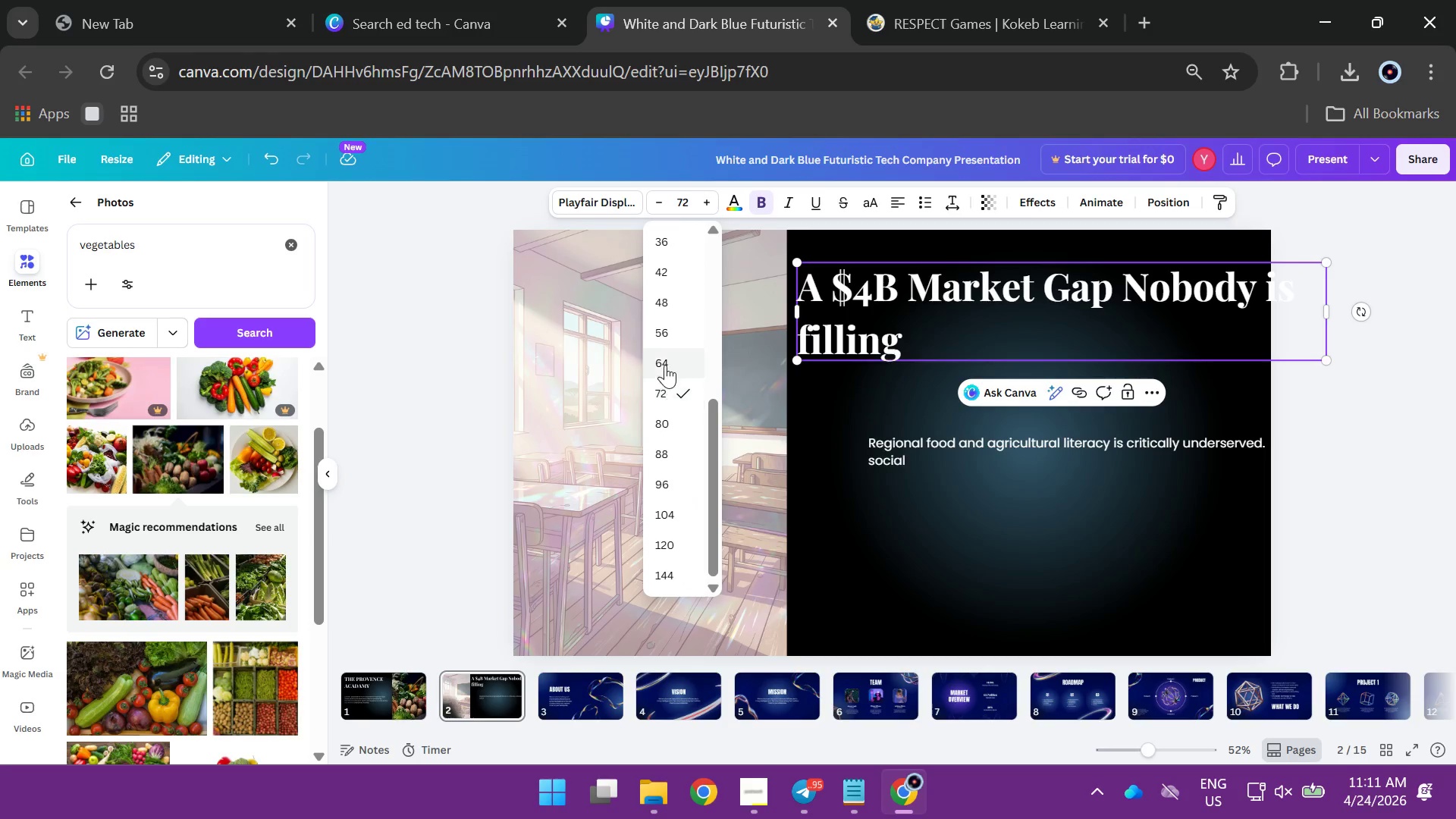 
left_click([665, 360])
 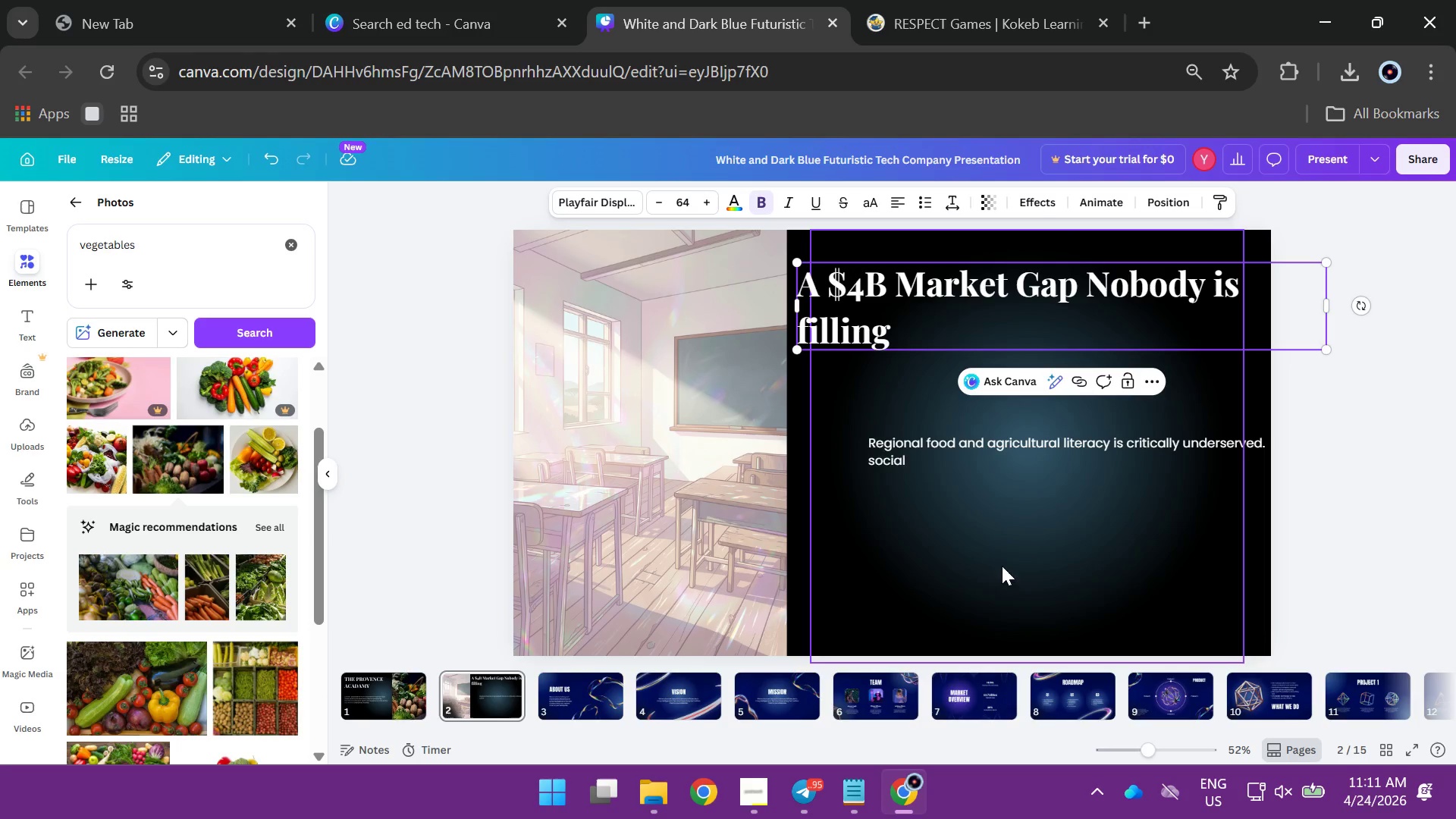 
left_click([988, 575])
 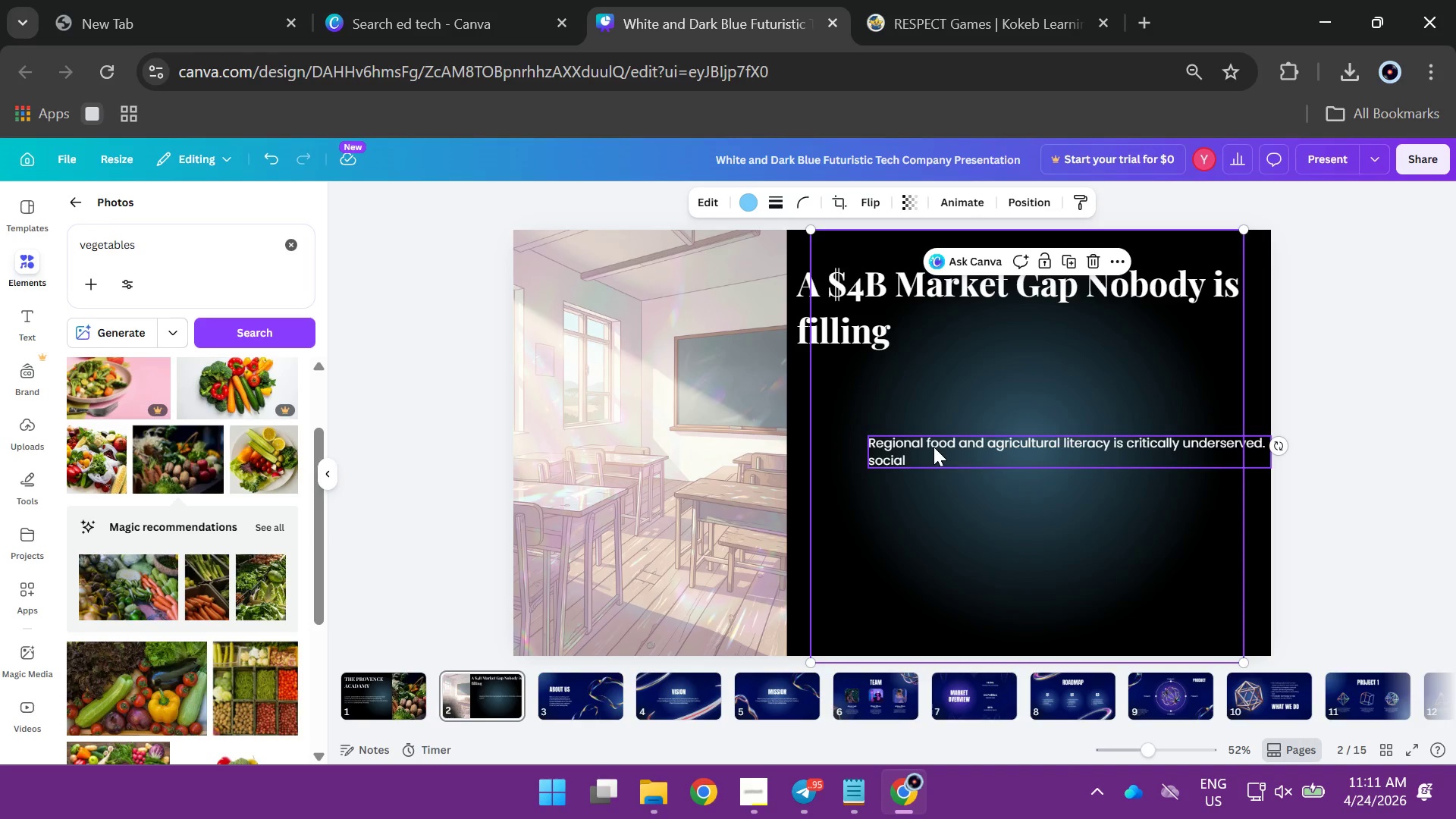 
left_click([934, 447])
 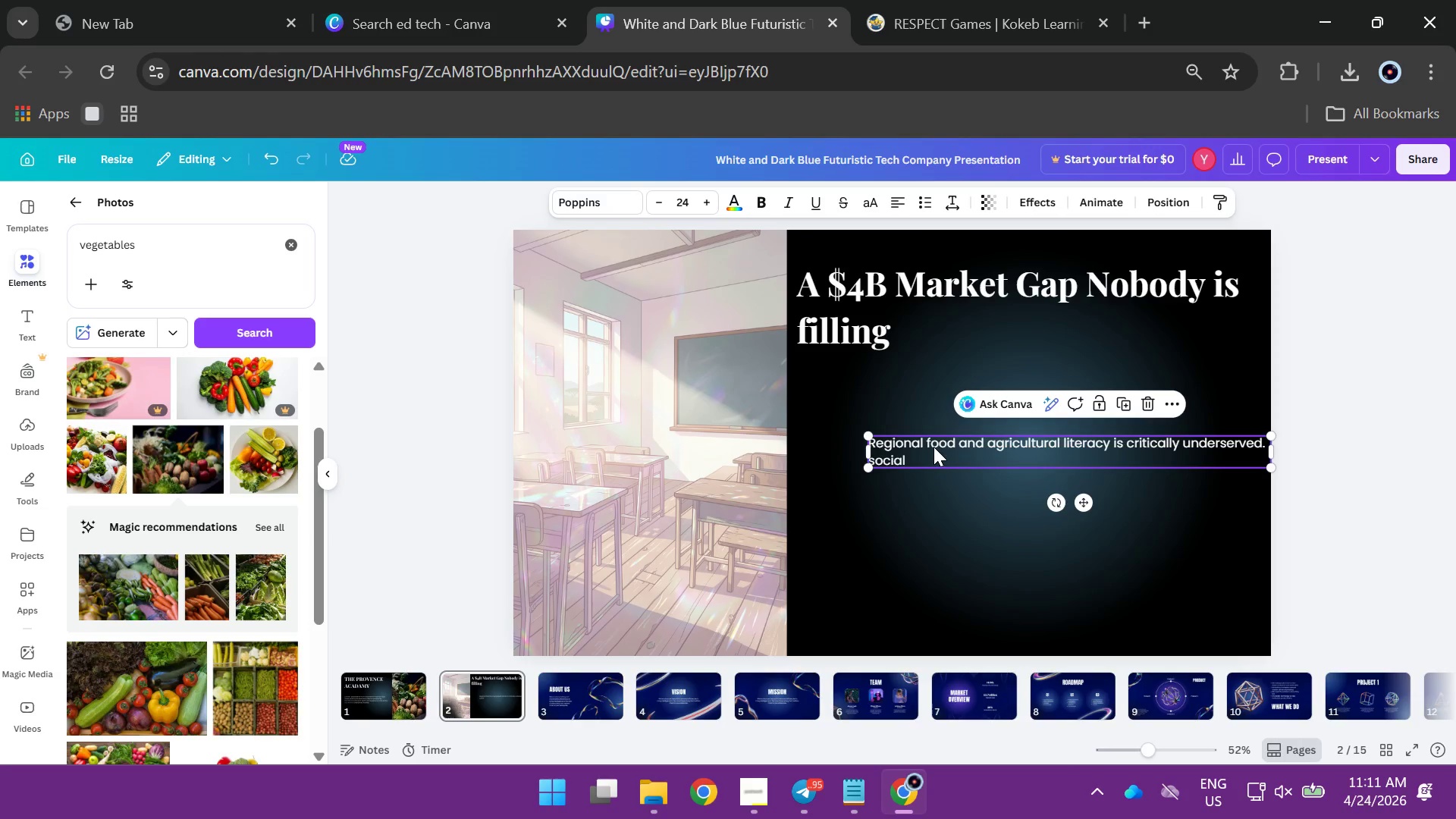 
left_click_drag(start_coordinate=[934, 447], to_coordinate=[871, 389])
 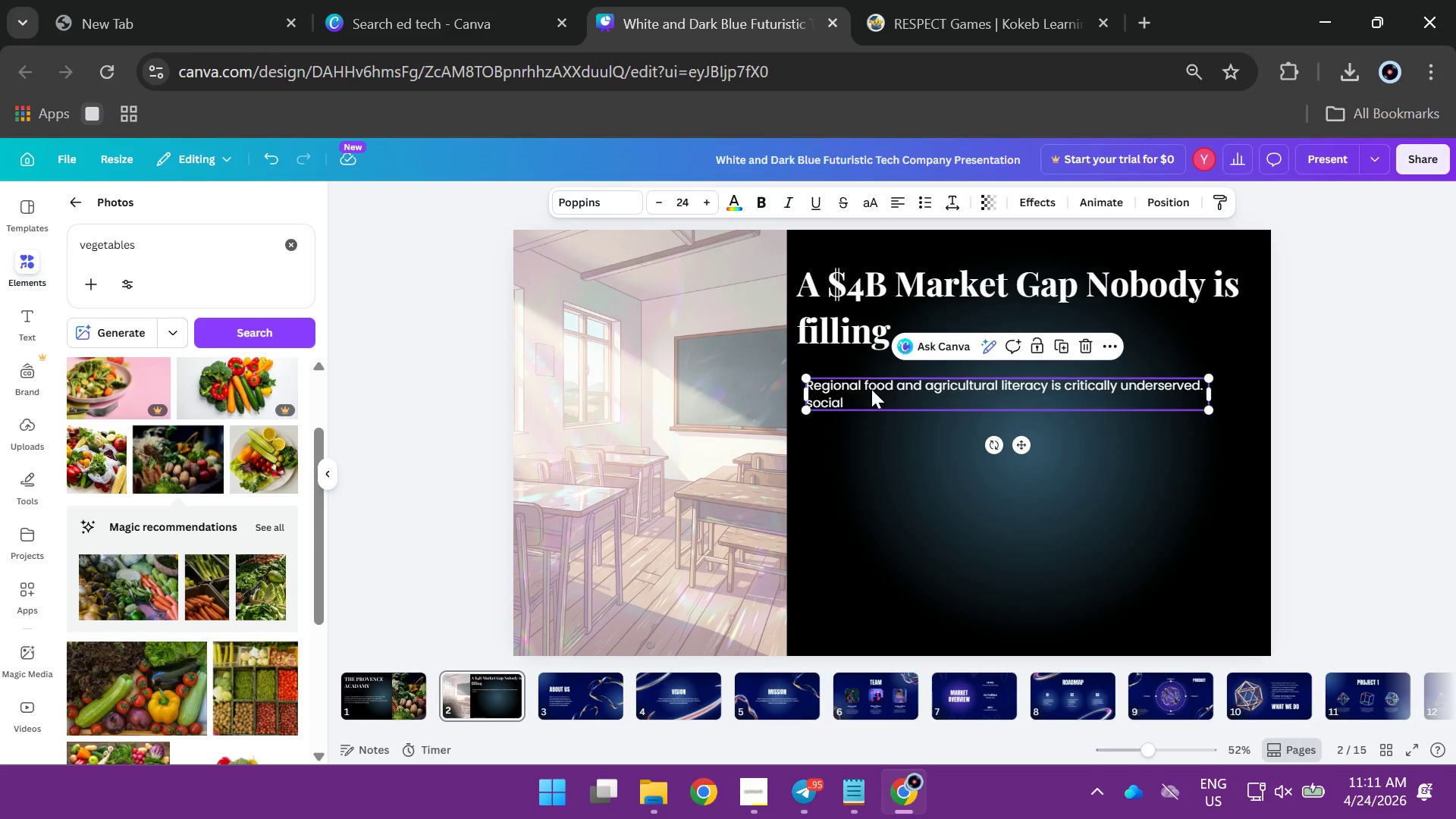 
left_click([871, 389])
 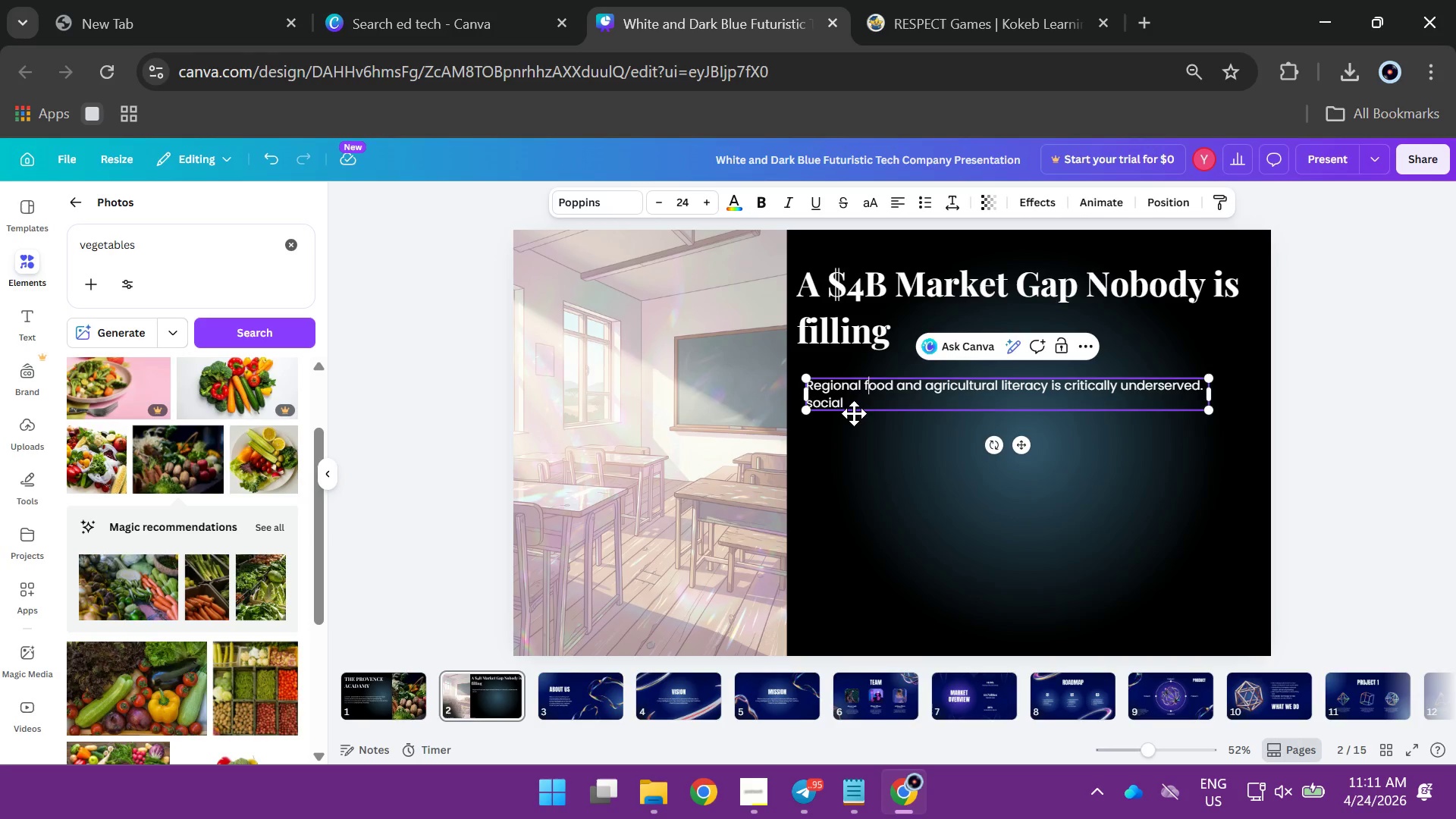 
left_click([854, 413])
 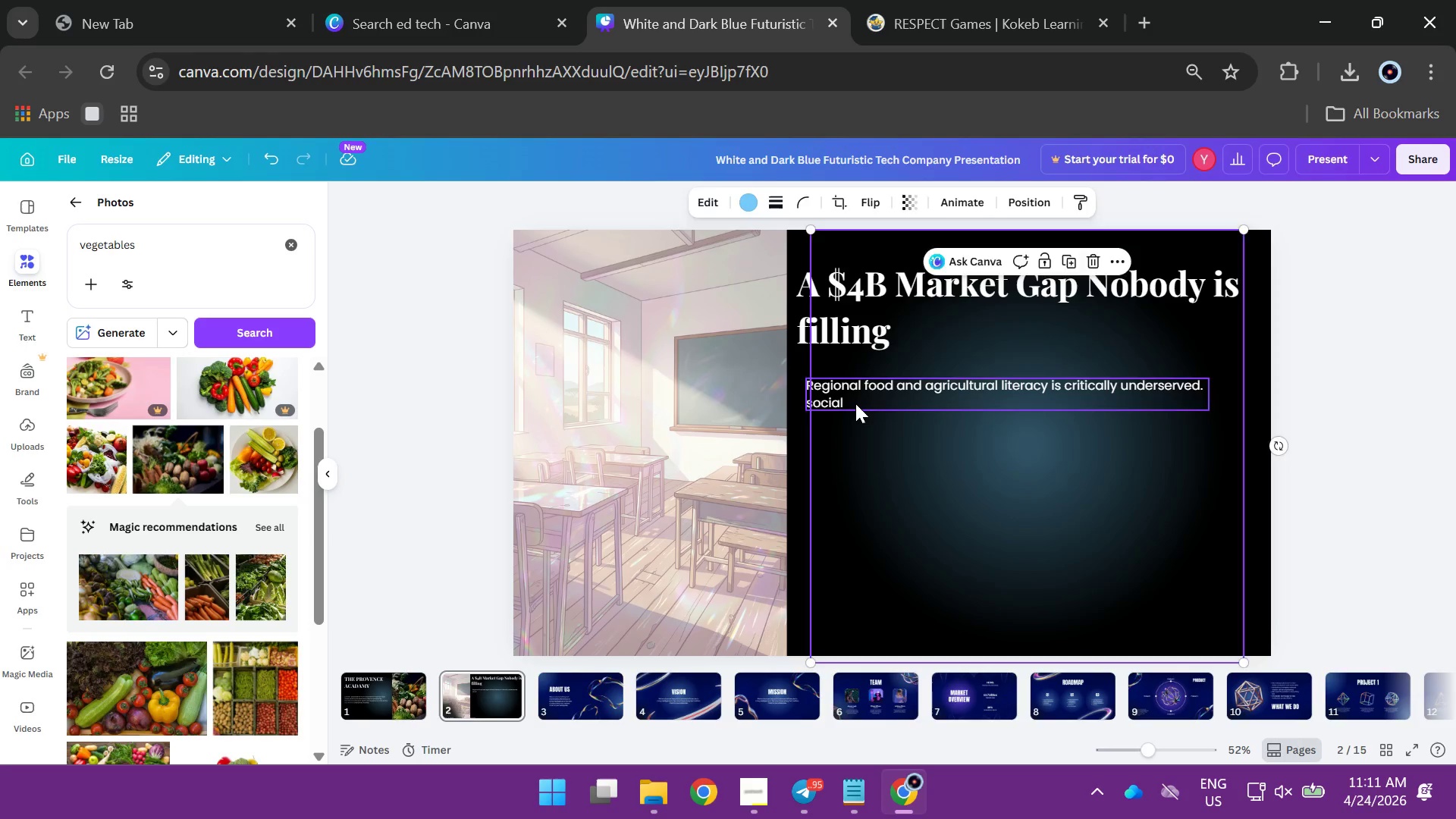 
double_click([855, 403])
 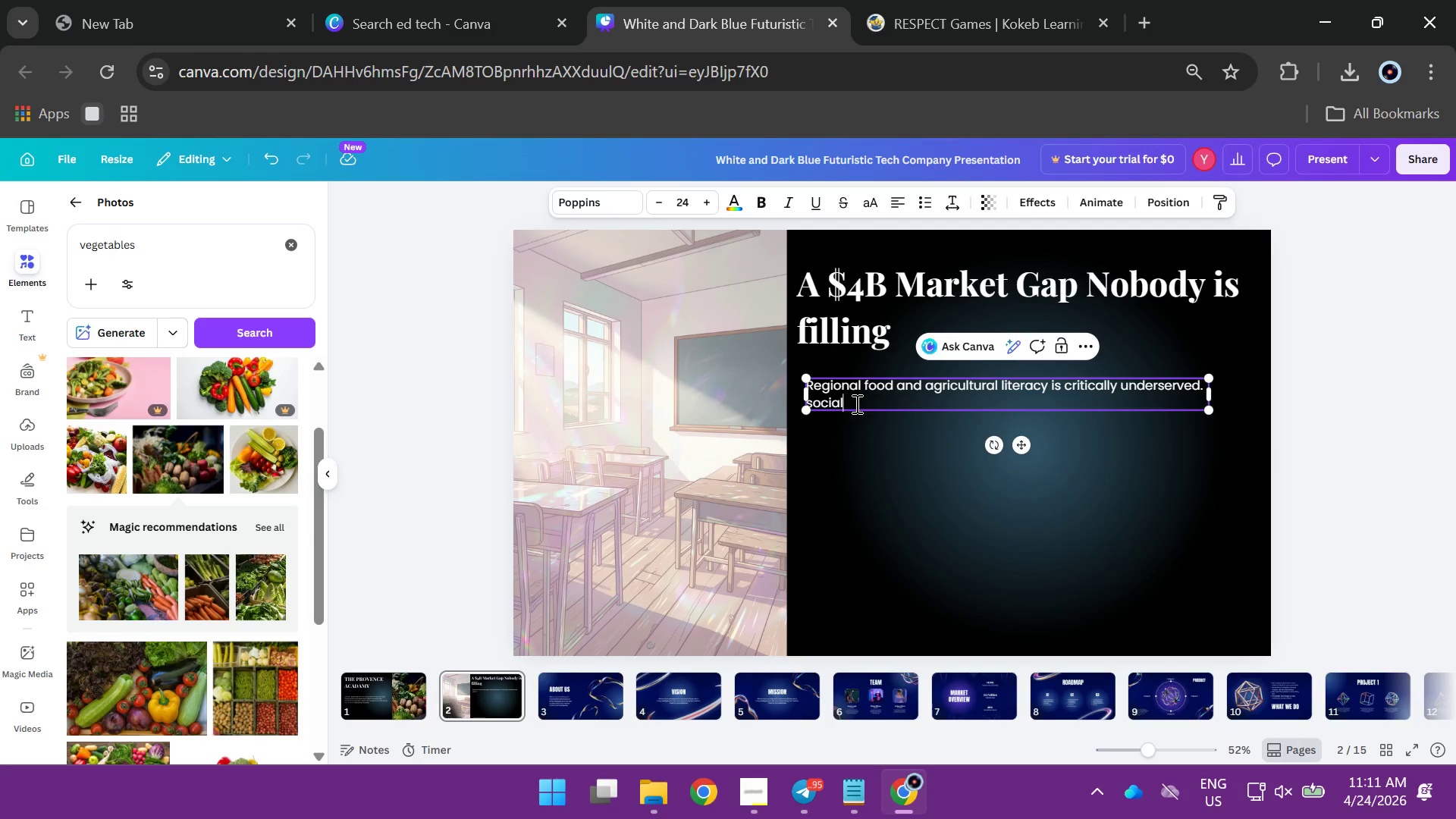 
left_click([856, 402])
 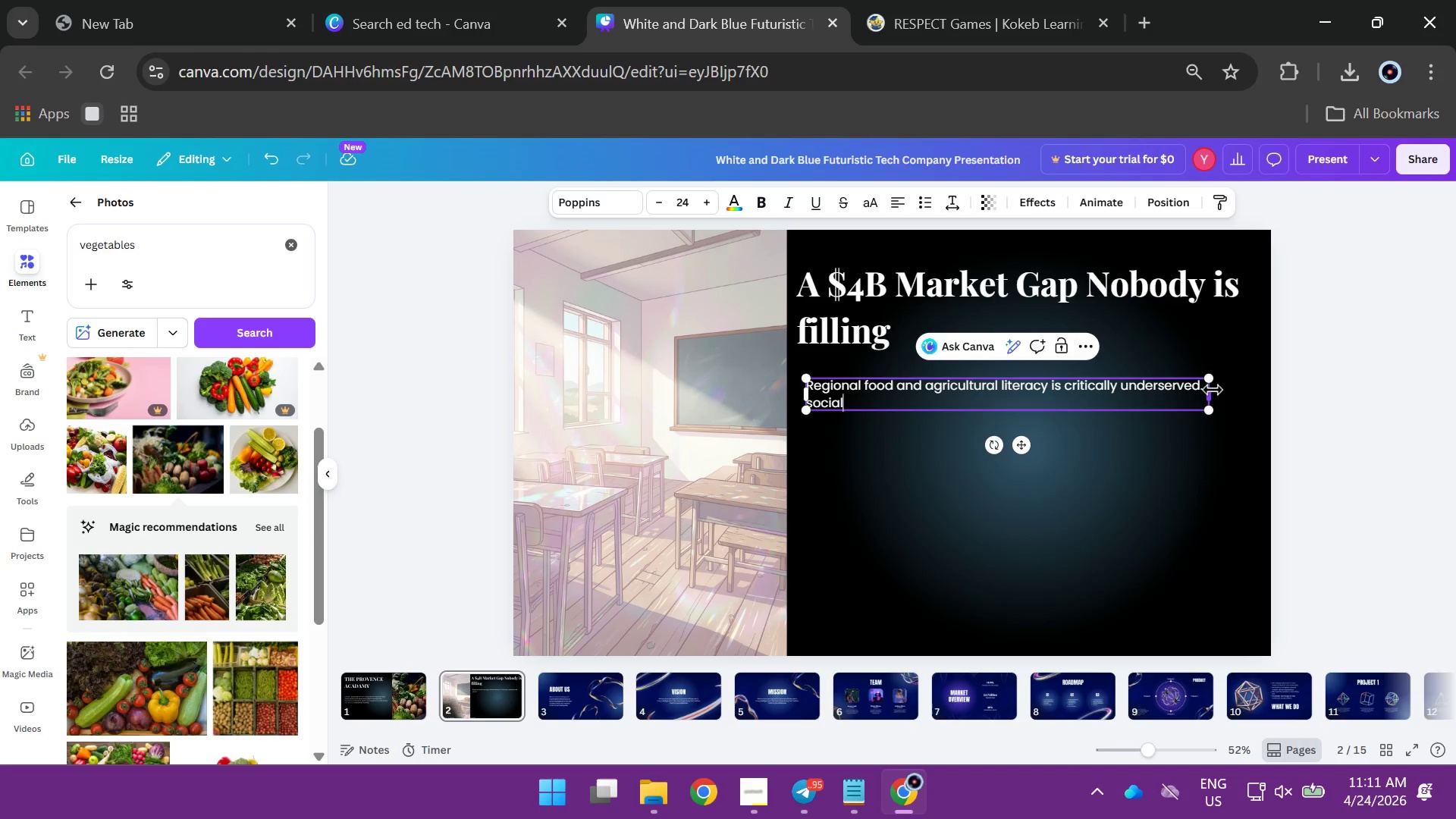 
left_click_drag(start_coordinate=[1213, 395], to_coordinate=[1255, 397])
 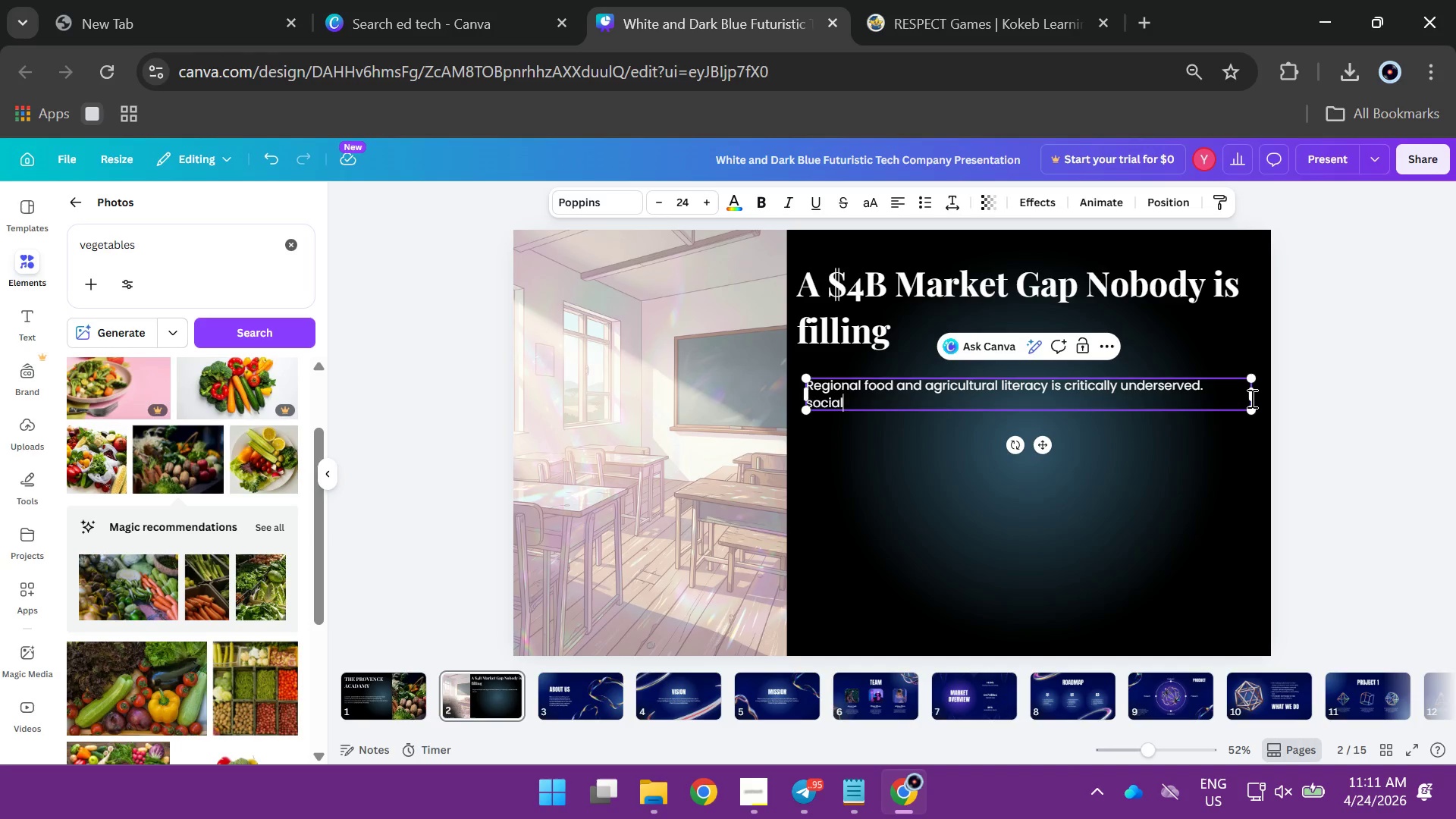 
wait(17.84)
 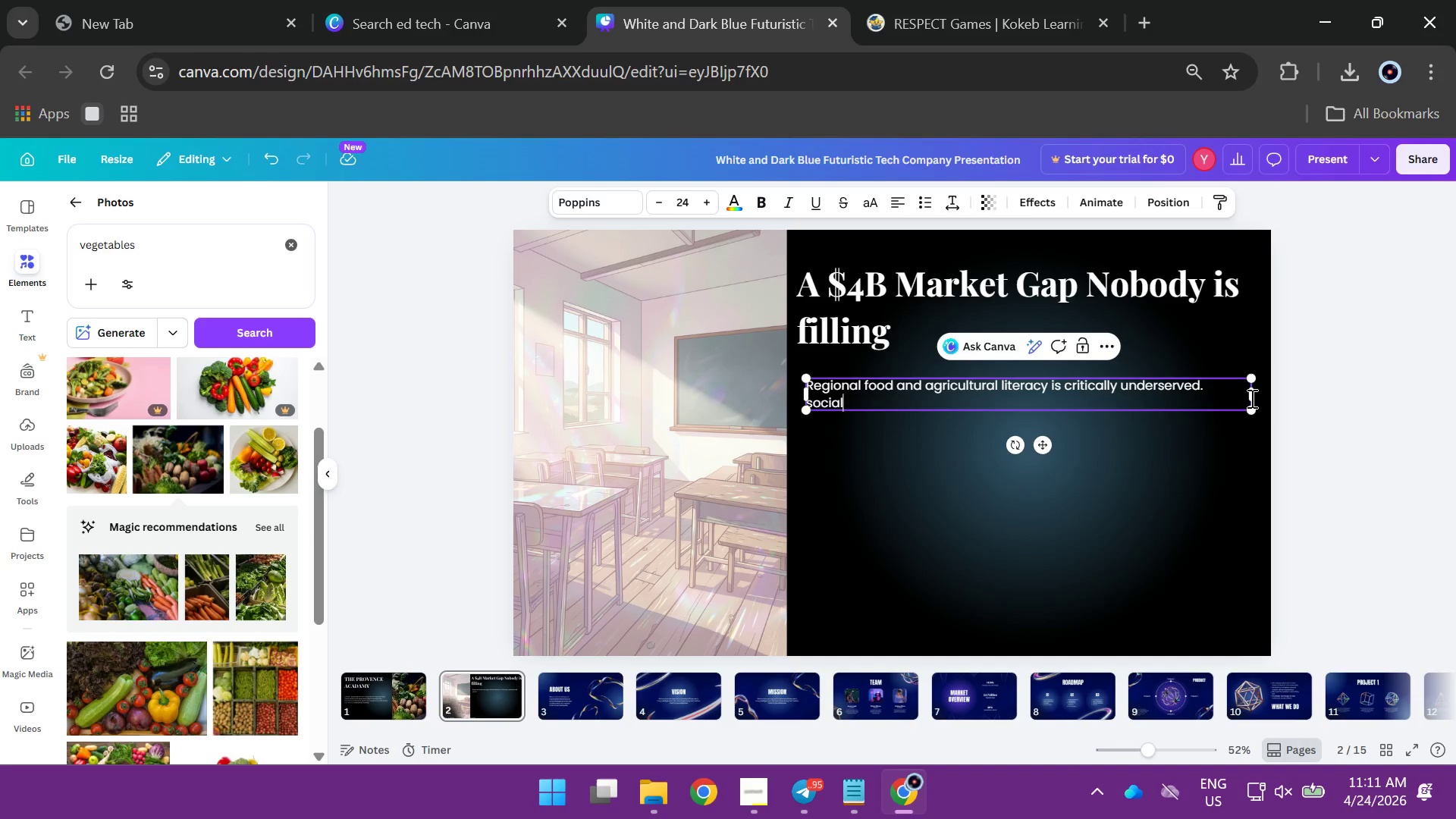 
type( media influencers and gener)
 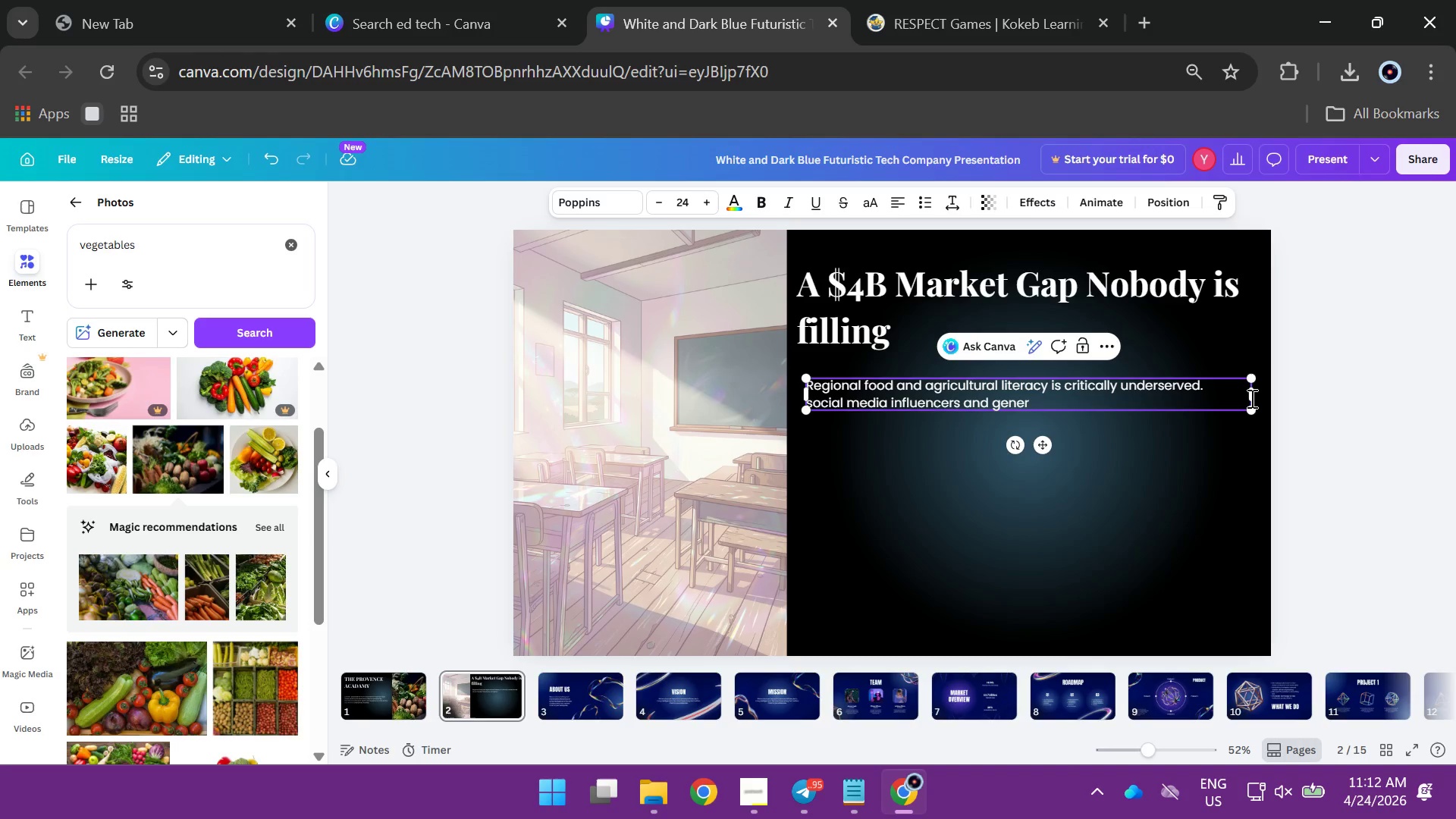 
wait(6.19)
 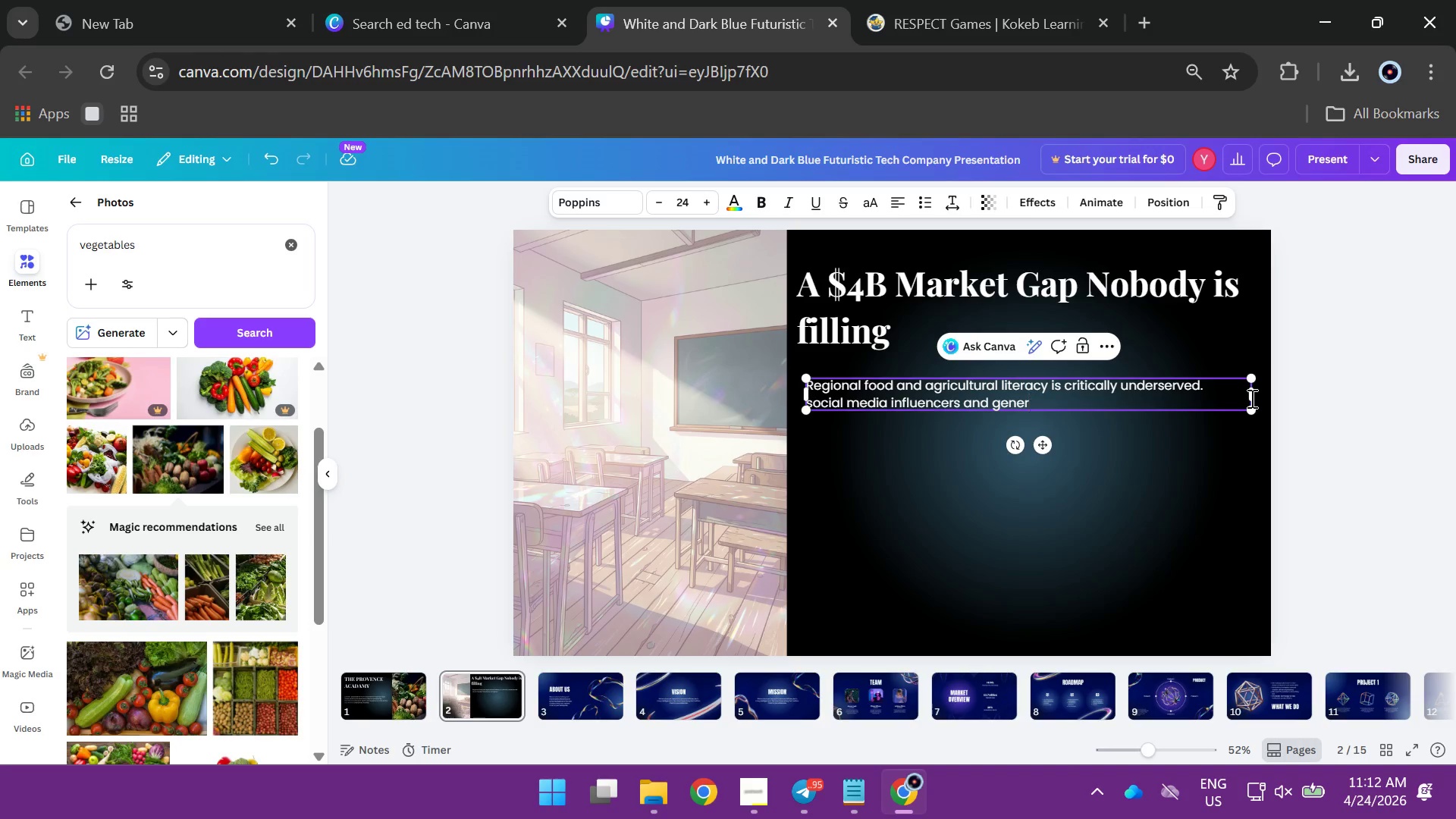 
type(ic apps )
 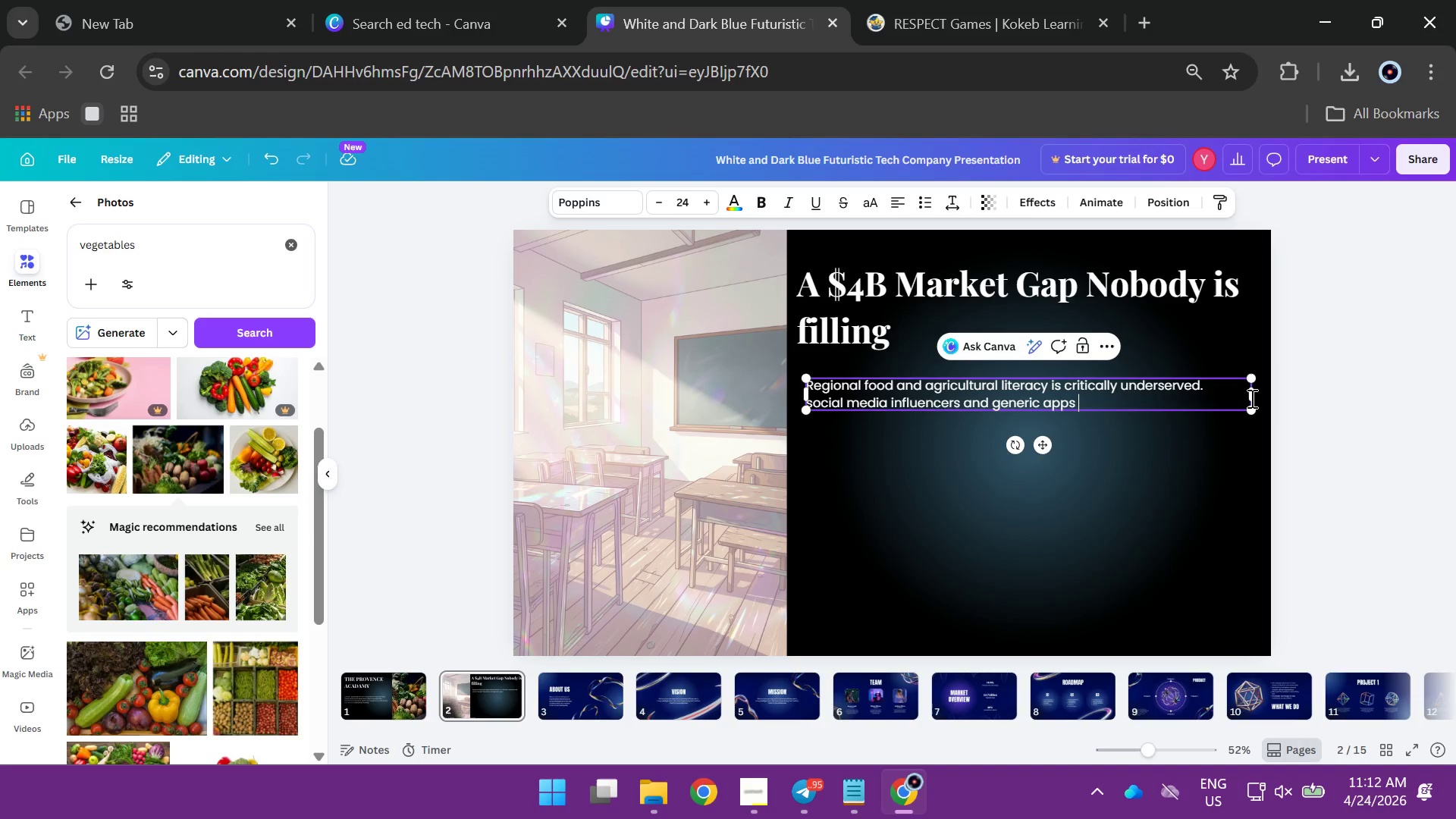 
type(offerfra)
key(Backspace)
key(Backspace)
key(Backspace)
type( )
 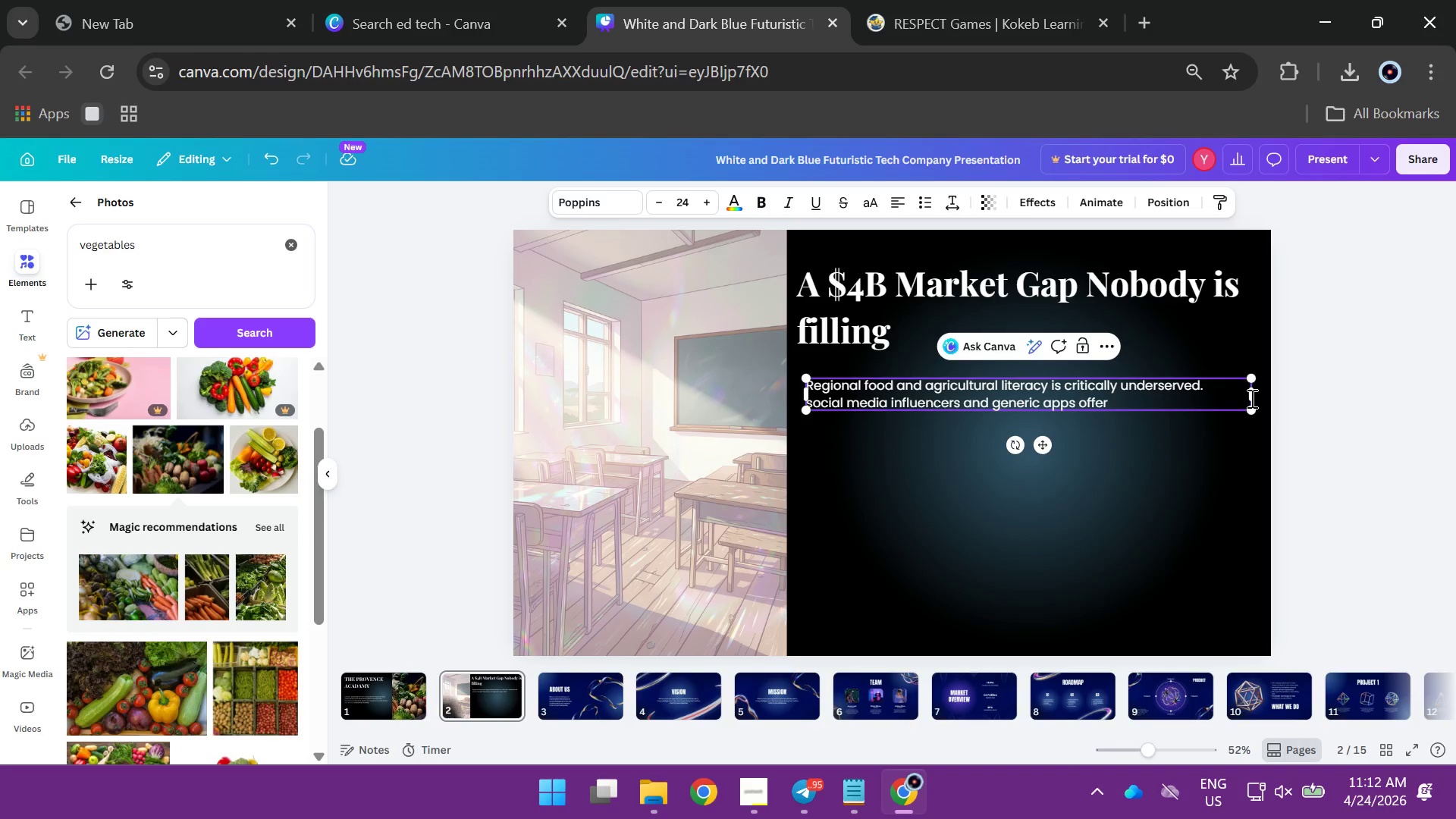 
wait(18.52)
 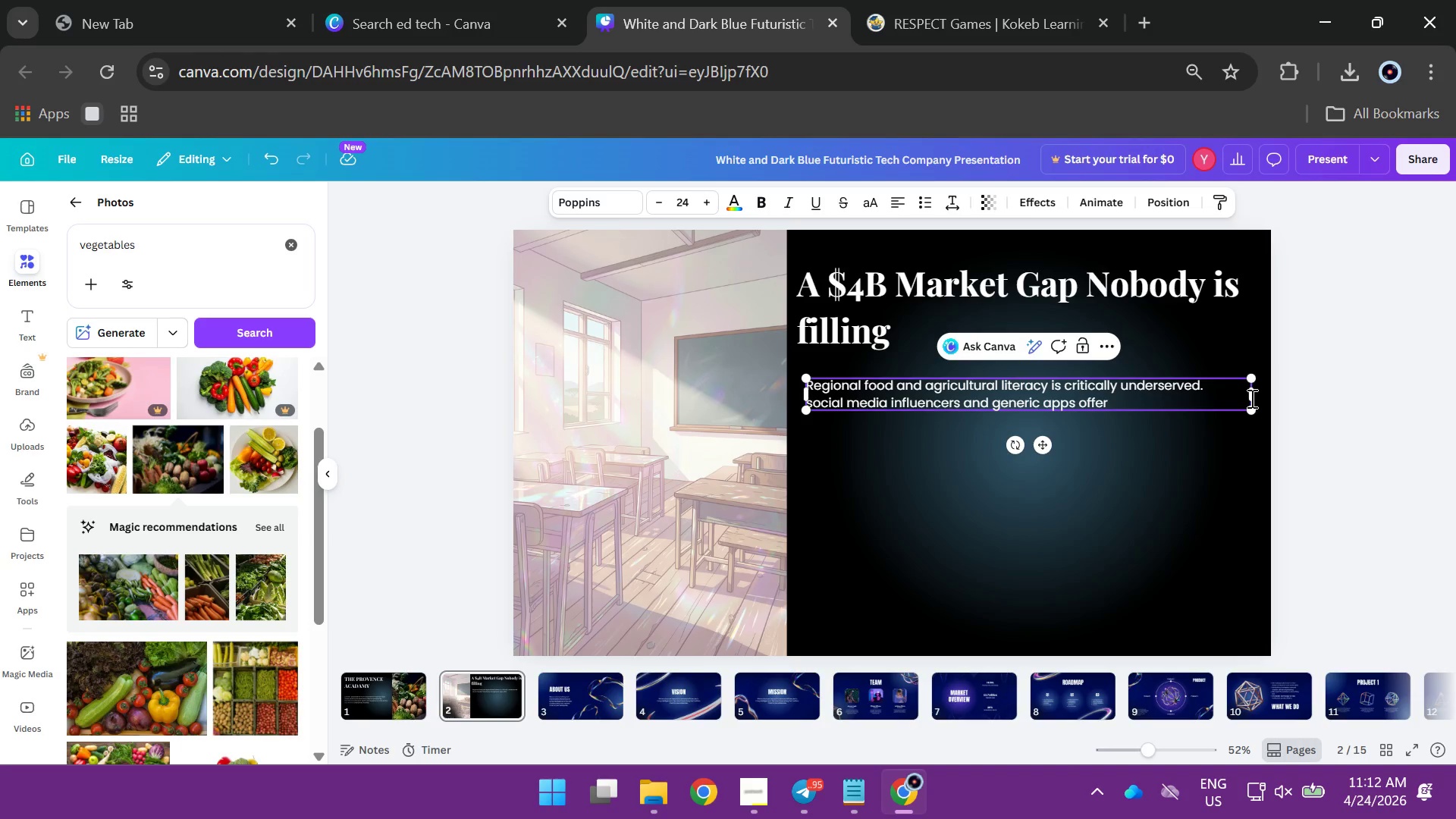 
type(fragmen)
 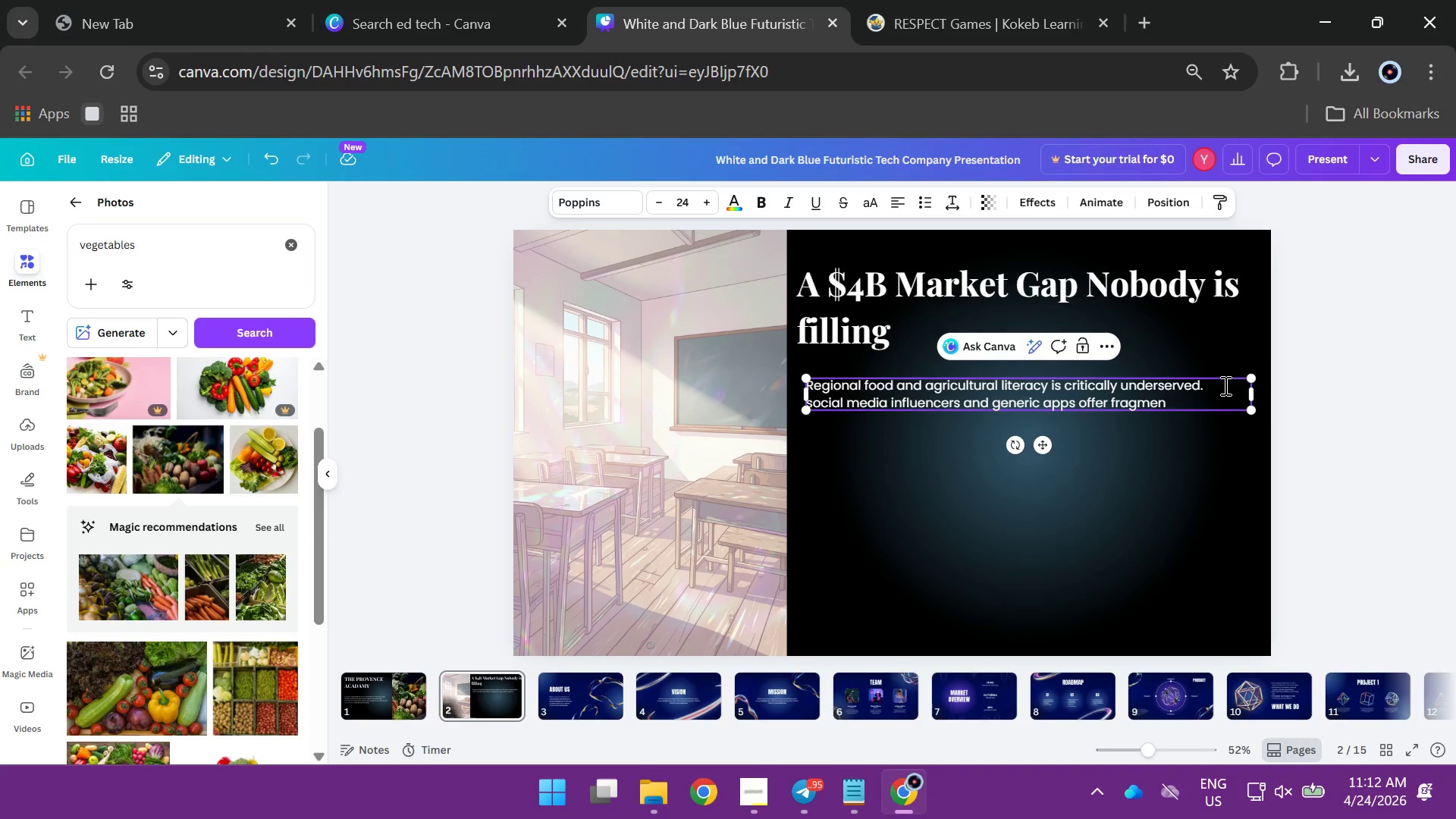 
type(ted )
 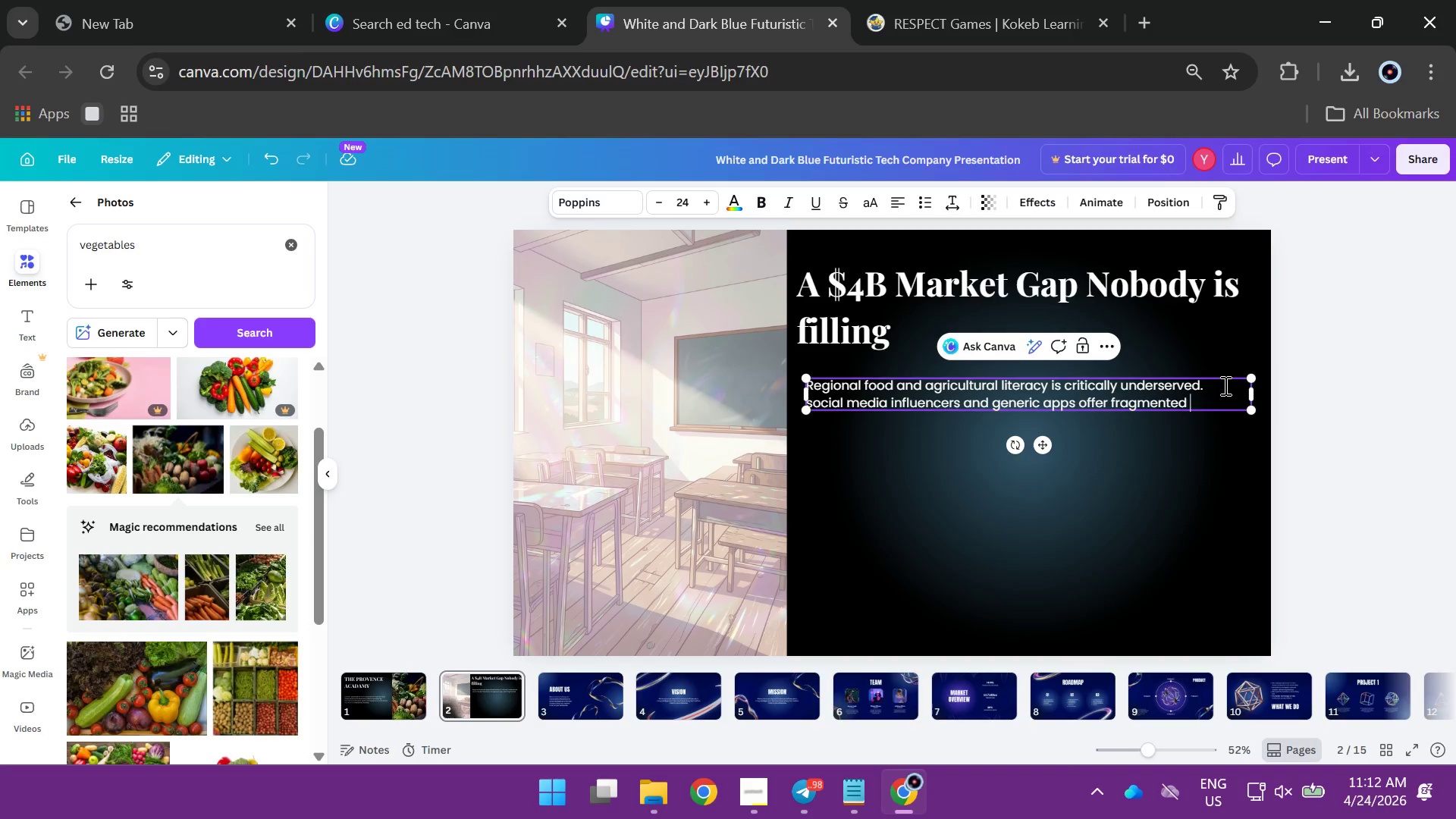 
key(Backspace)
type(, un)
 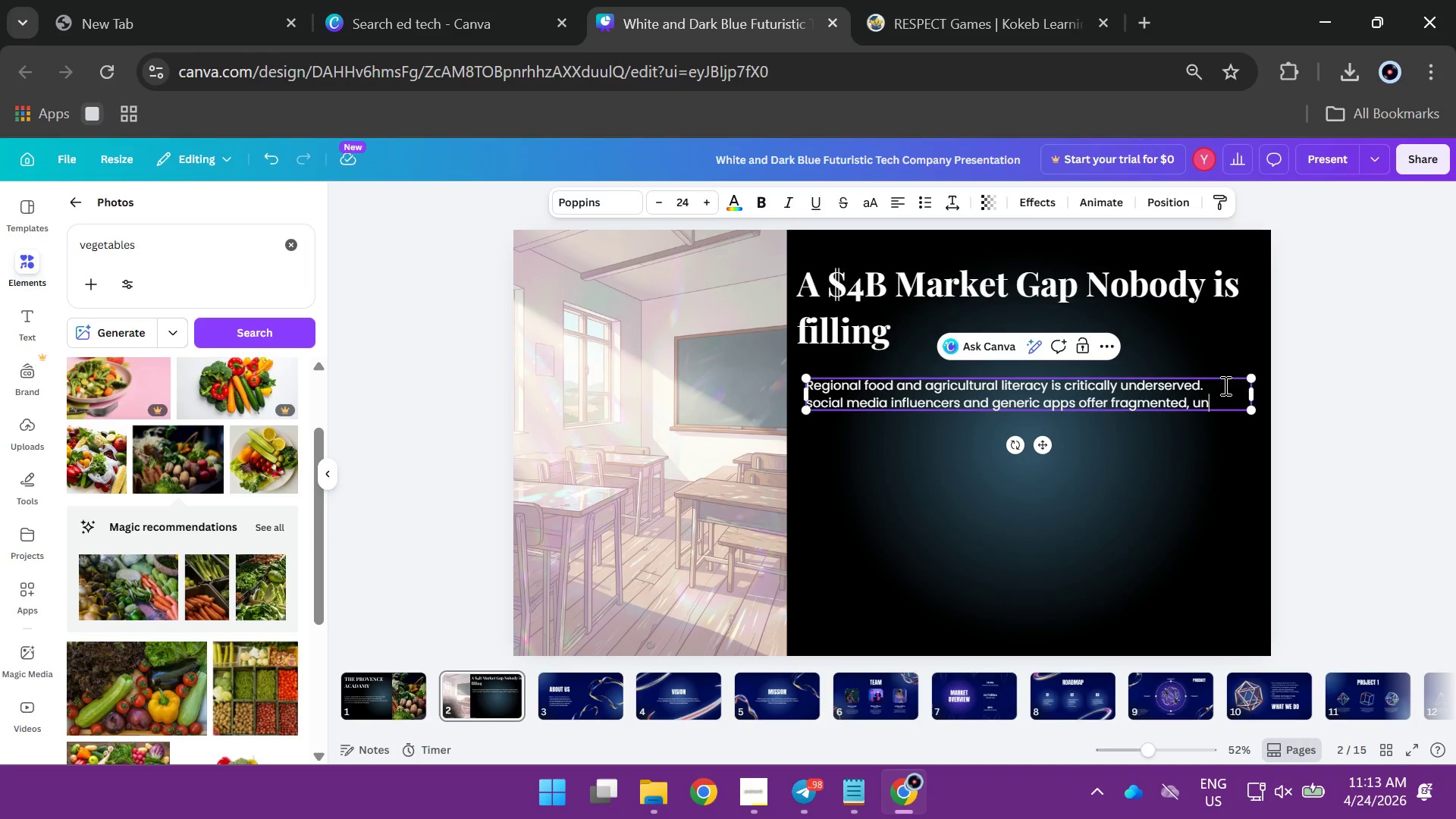 
wait(6.78)
 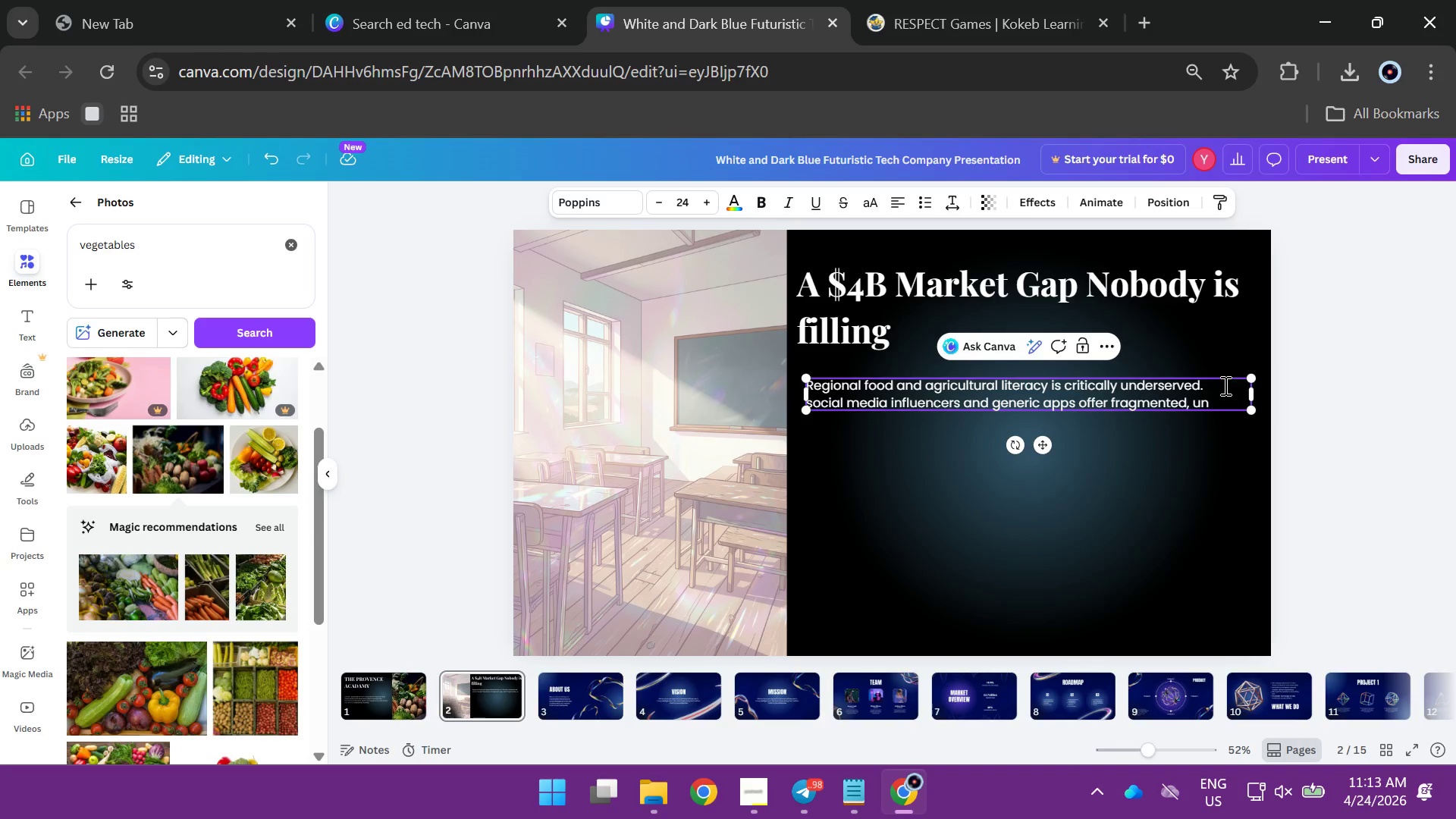 
type(verified contents)
key(Backspace)
type( - no institutional depth, no language localization, no )
 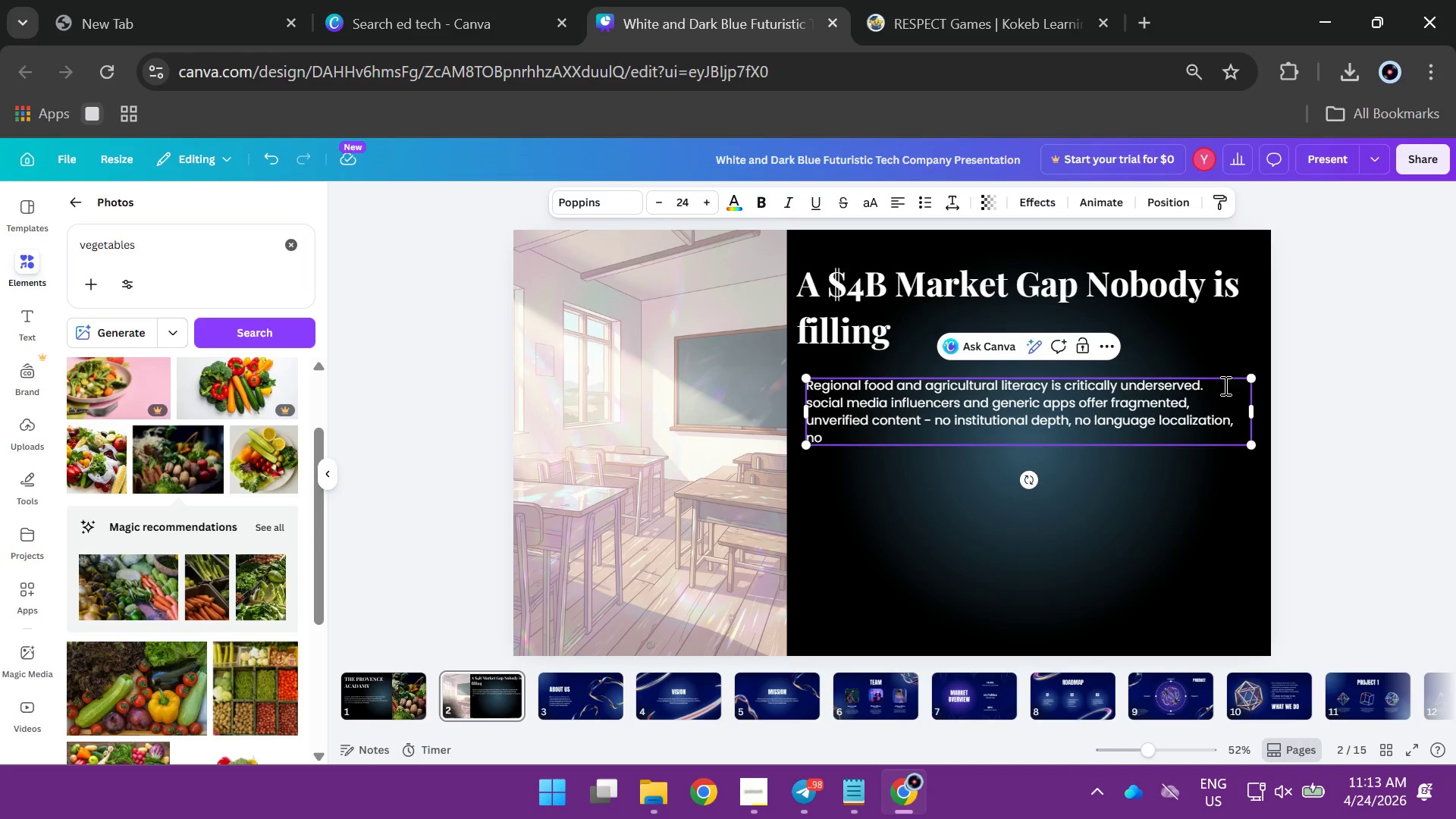 
type(outcomes.)
 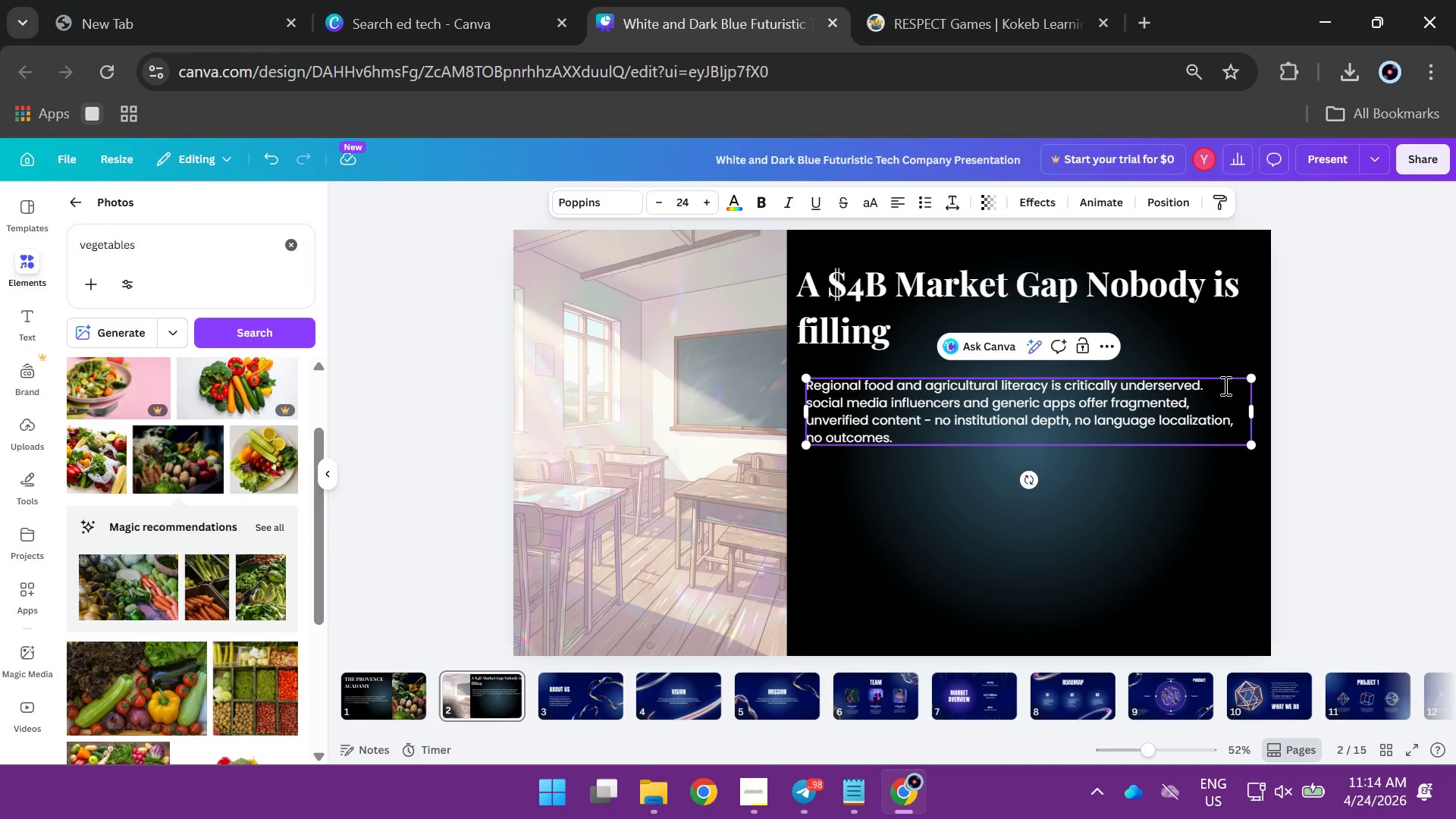 
wait(51.0)
 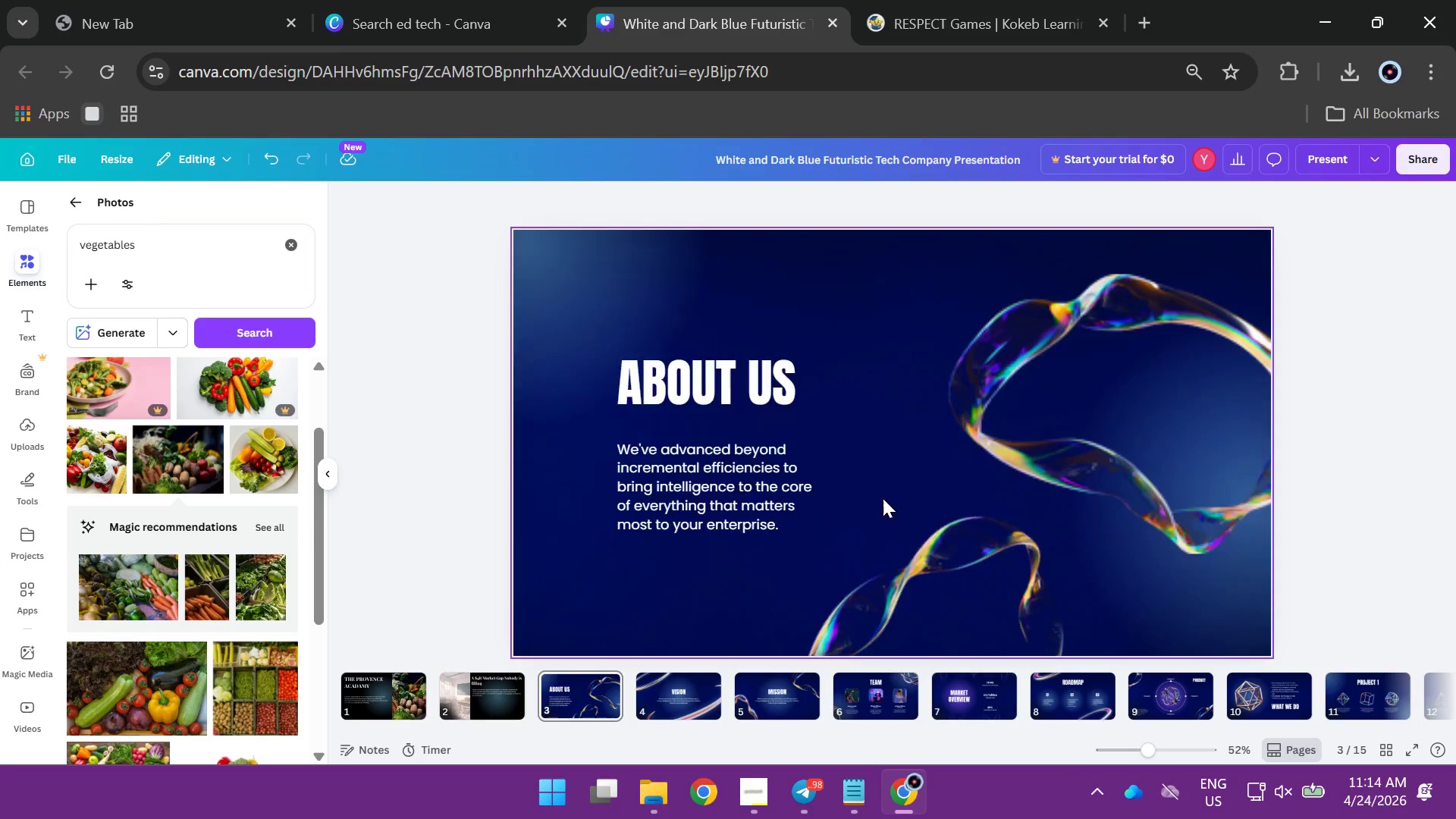 
left_click([881, 498])
 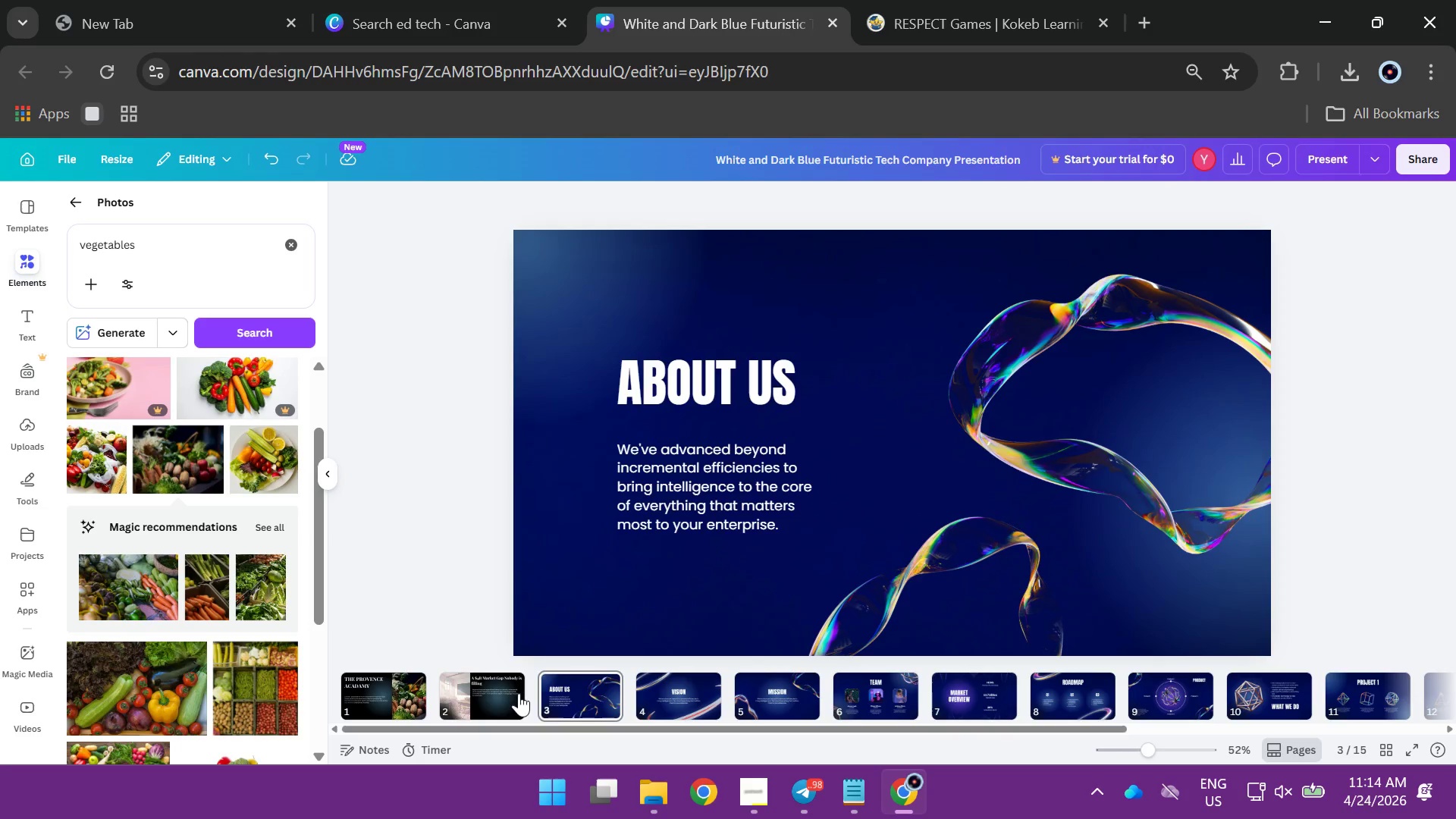 
scroll: coordinate [912, 504], scroll_direction: down, amount: 2.0
 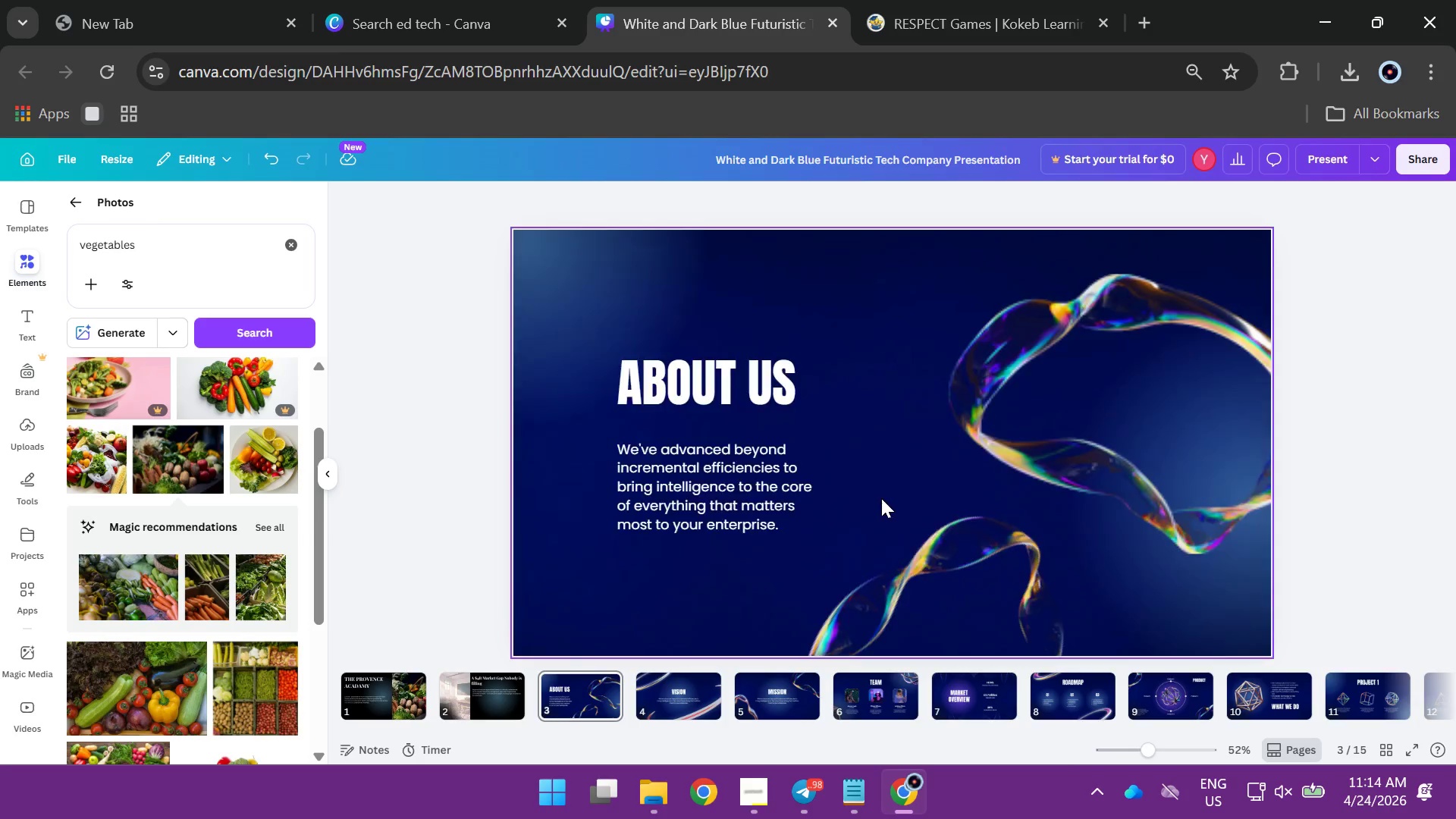 
left_click([492, 689])
 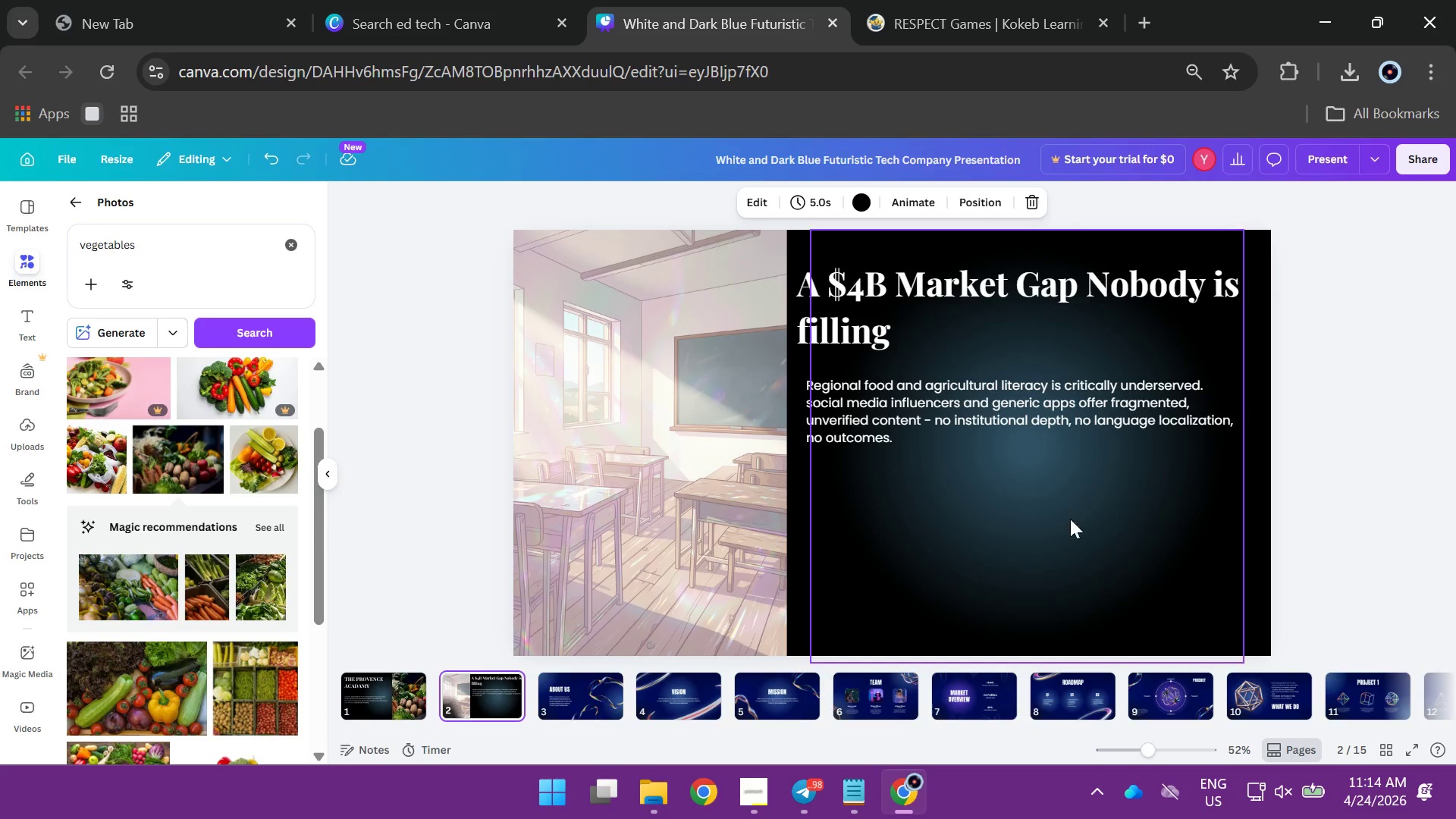 
left_click([1381, 425])
 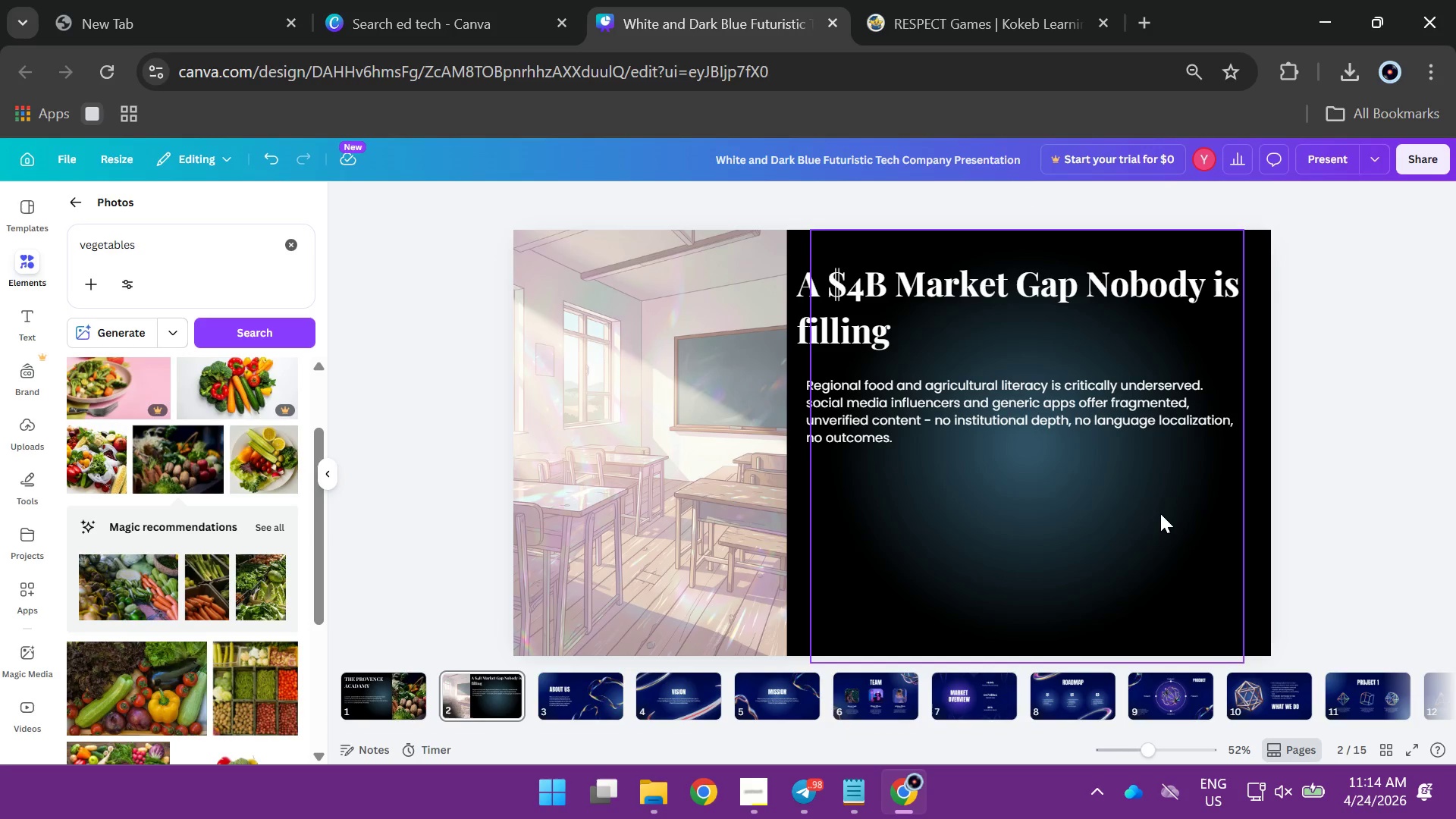 
scroll: coordinate [1159, 512], scroll_direction: down, amount: 1.0
 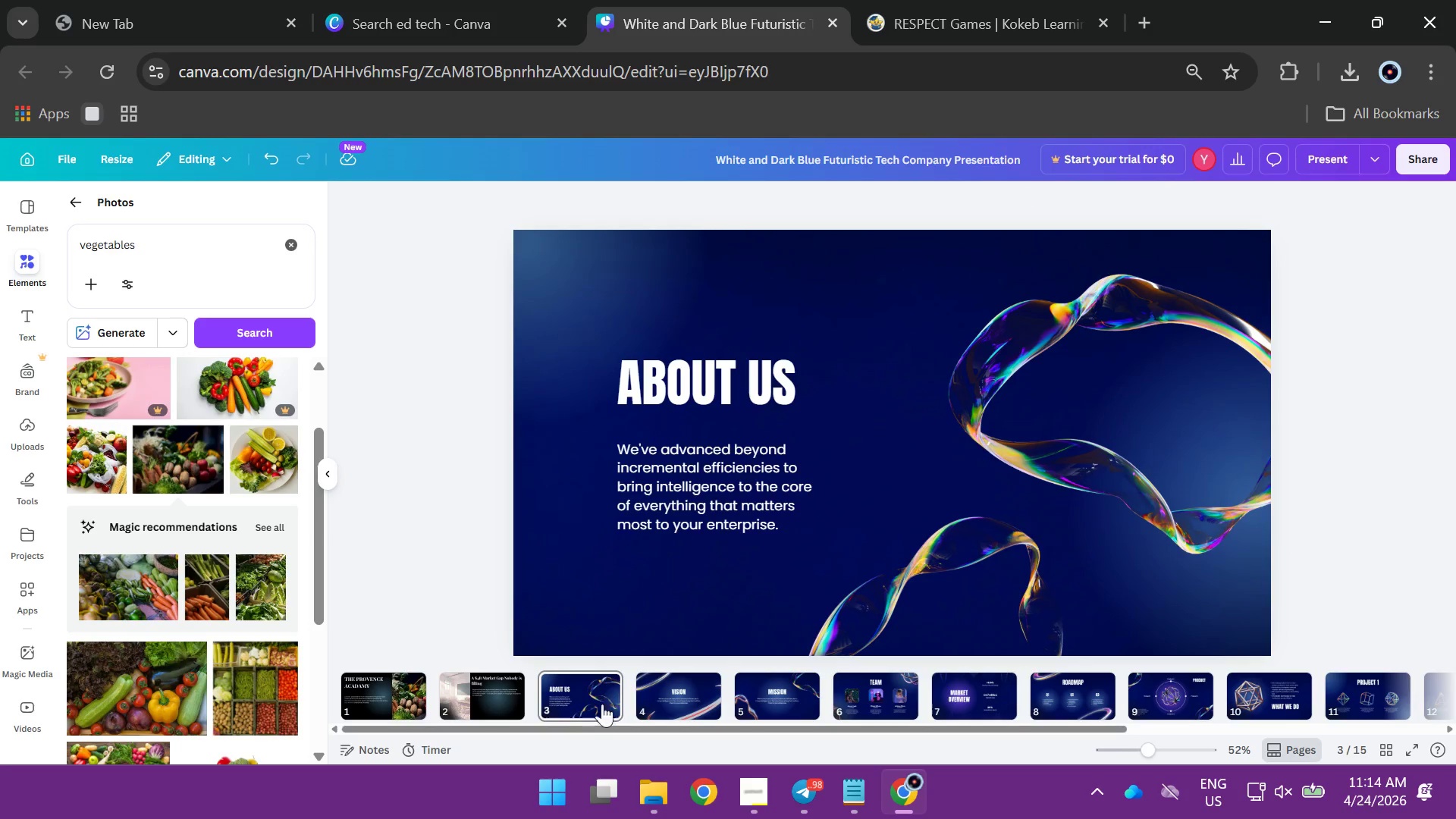 
left_click([582, 711])
 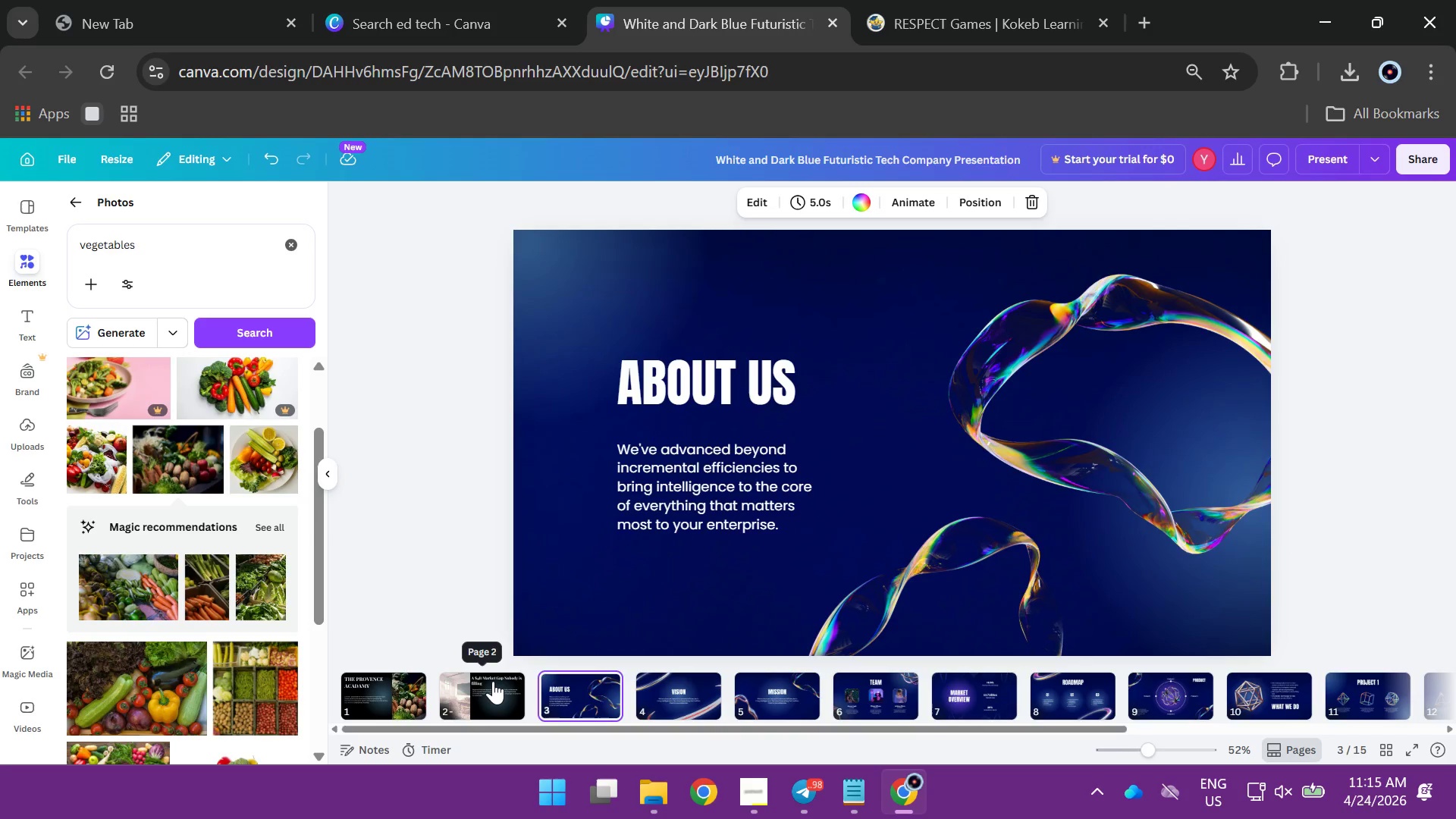 
left_click([493, 681])
 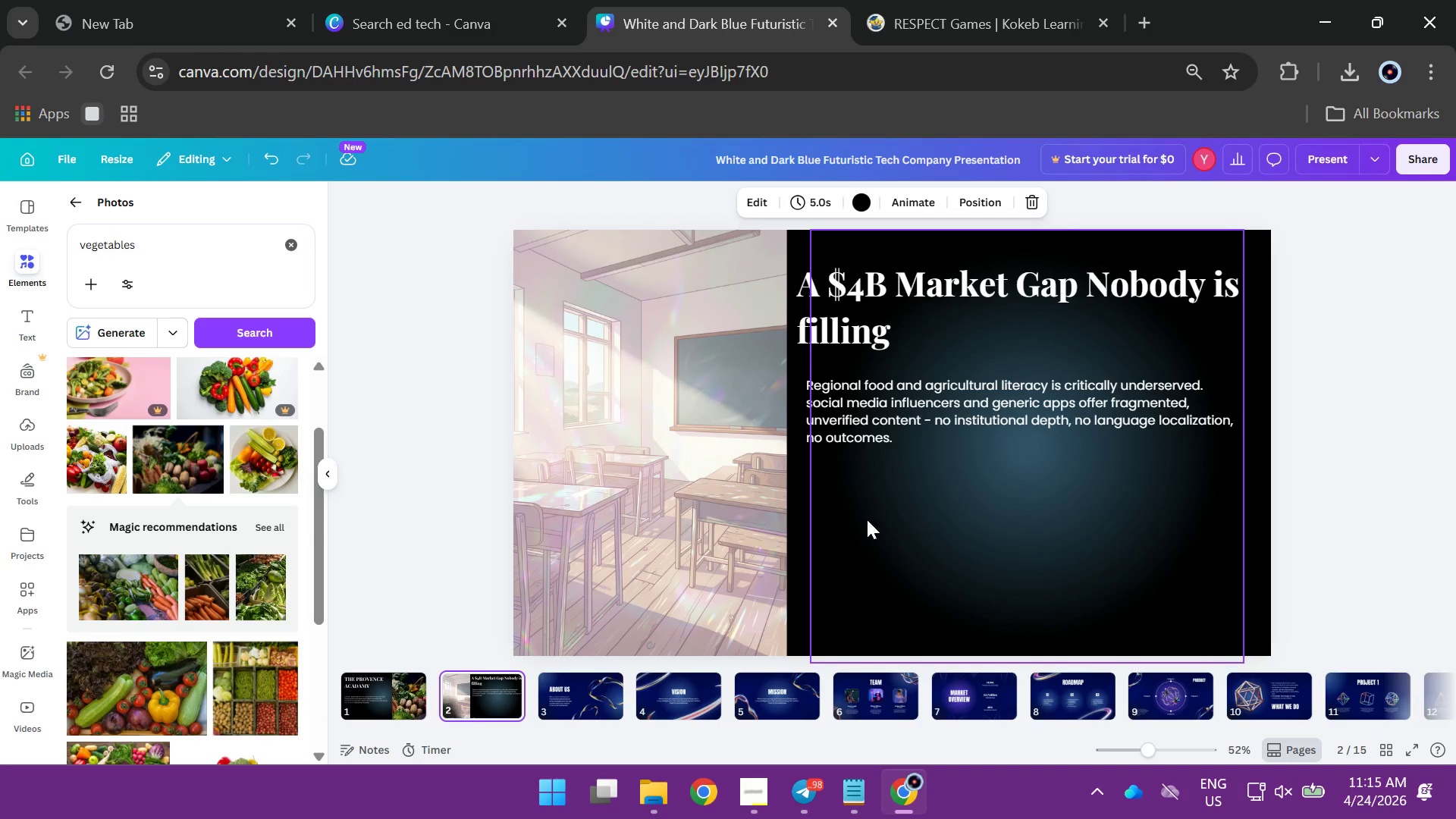 
left_click_drag(start_coordinate=[922, 510], to_coordinate=[1418, 355])
 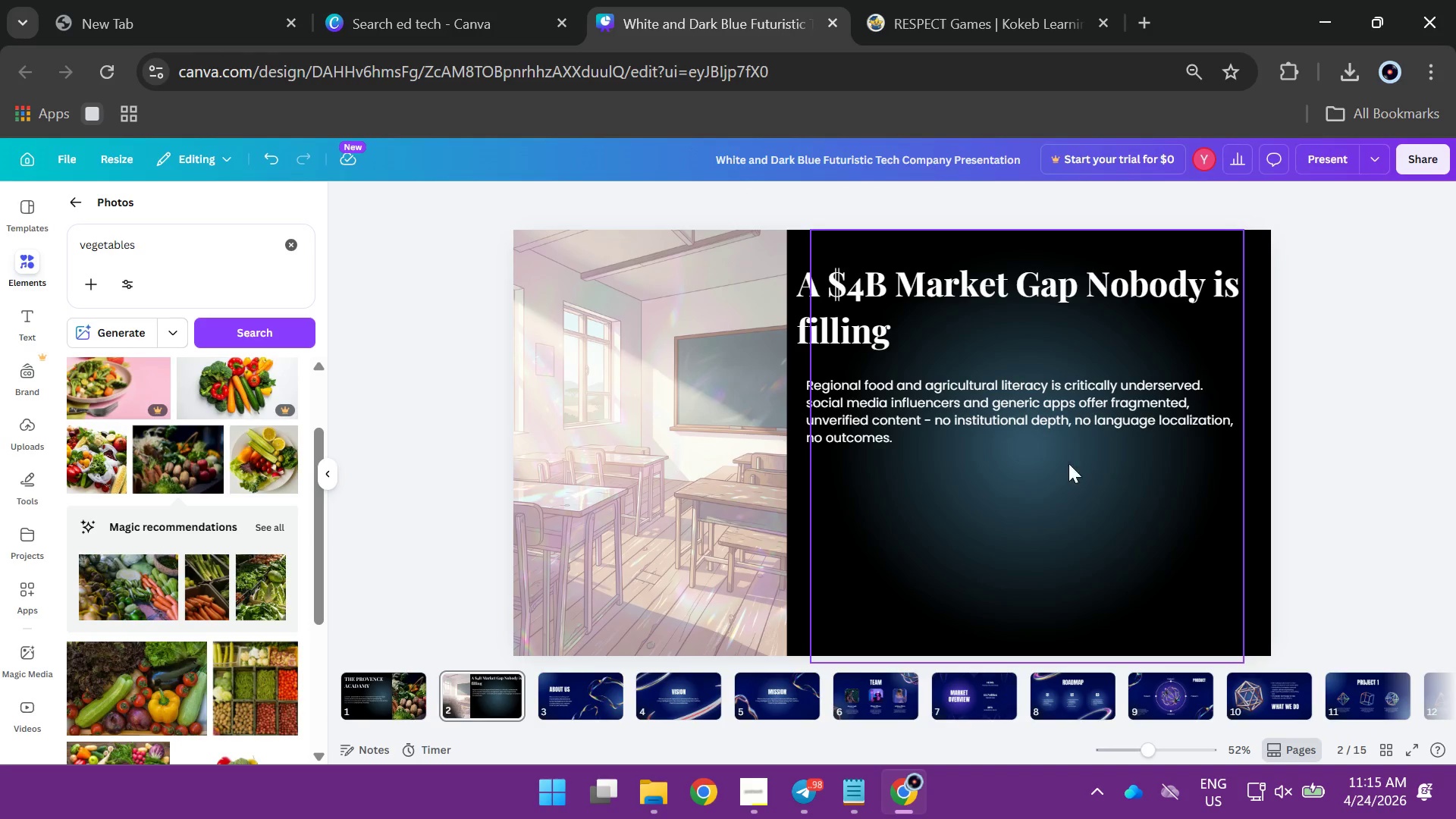 
left_click([1418, 355])
 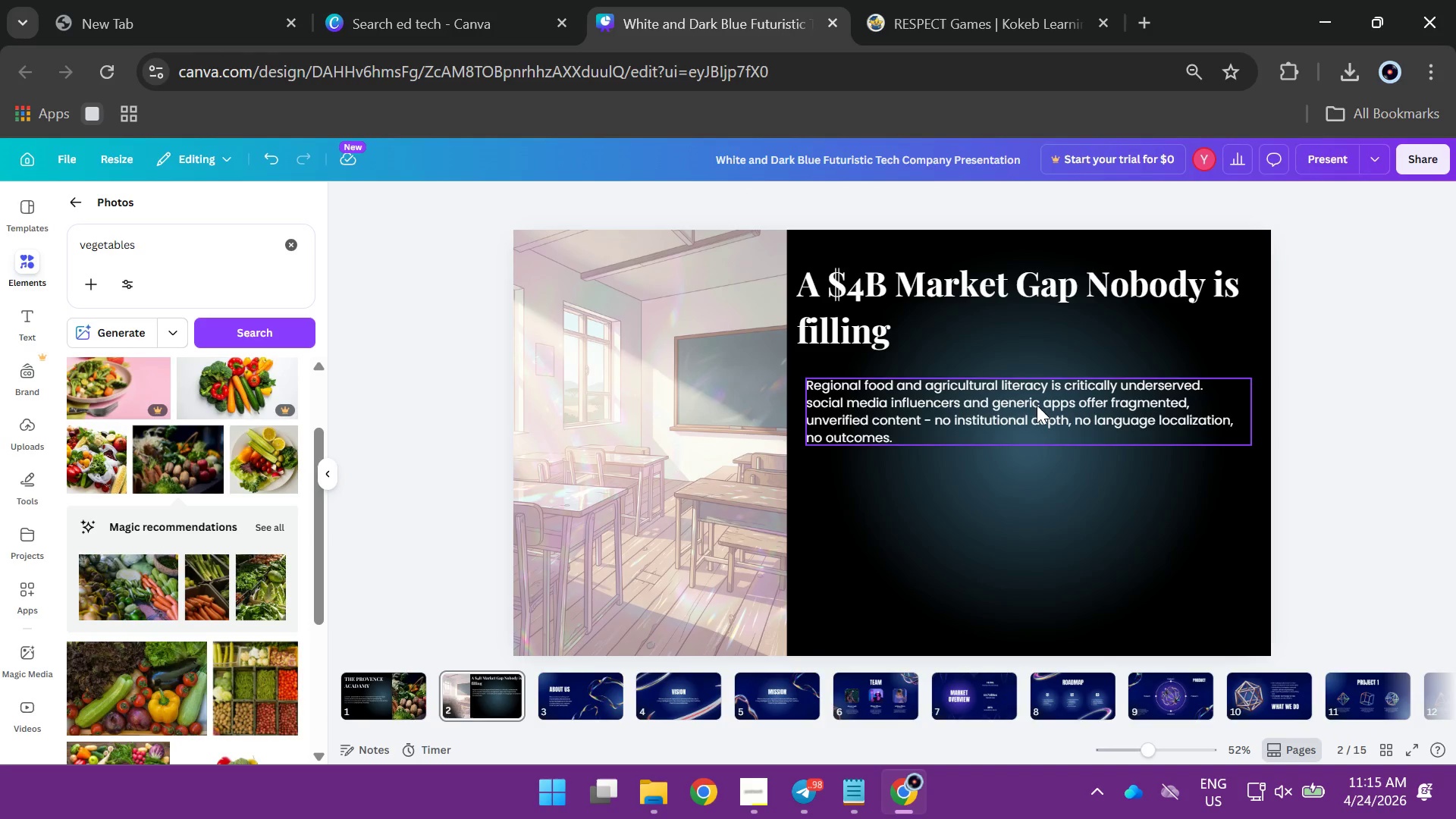 
left_click([1037, 405])
 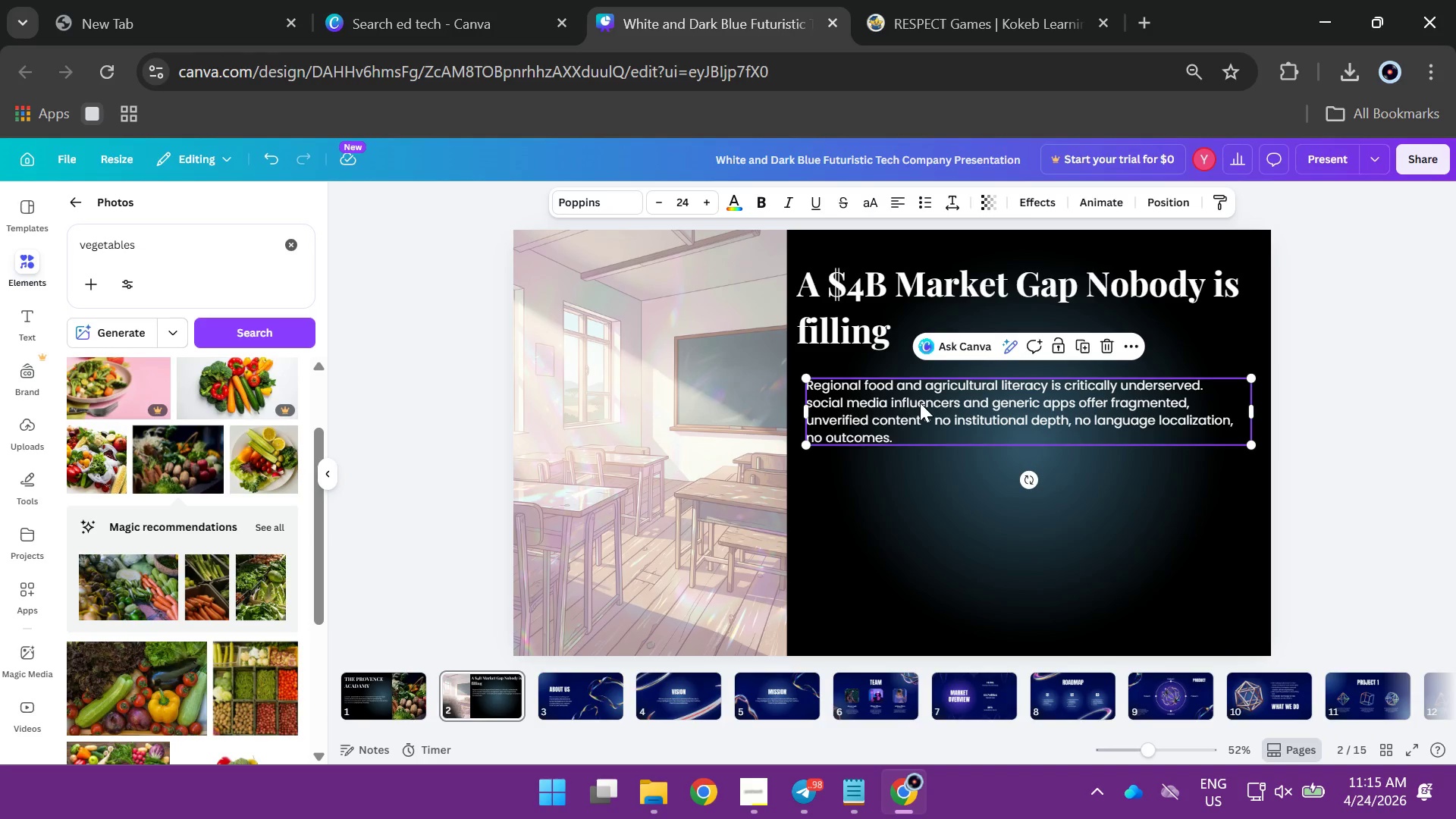 
hold_key(key=MetaLeft, duration=0.86)
left_click_drag(start_coordinate=[911, 404], to_coordinate=[911, 438])
 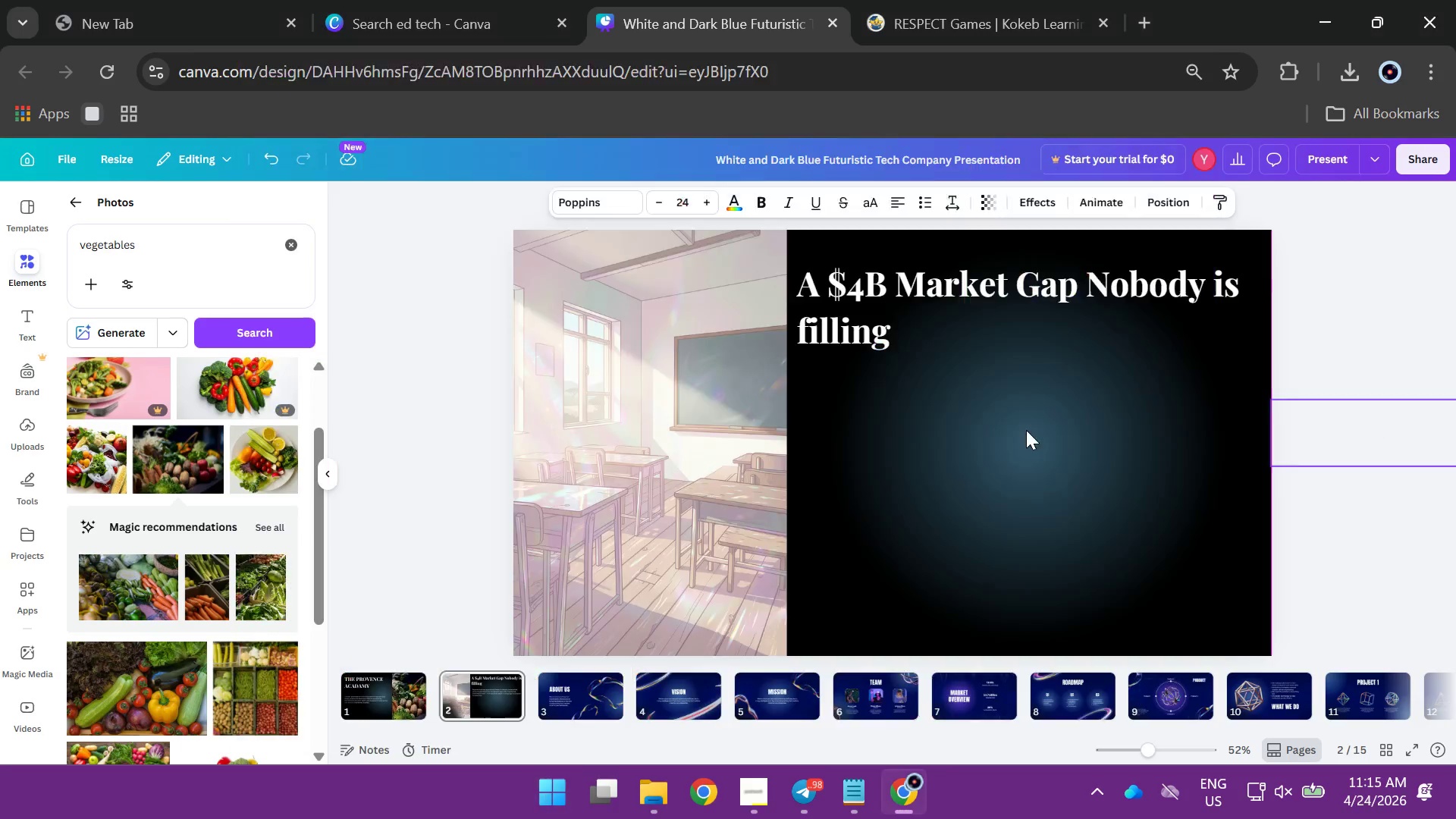 
hold_key(key=AltLeft, duration=0.84)
 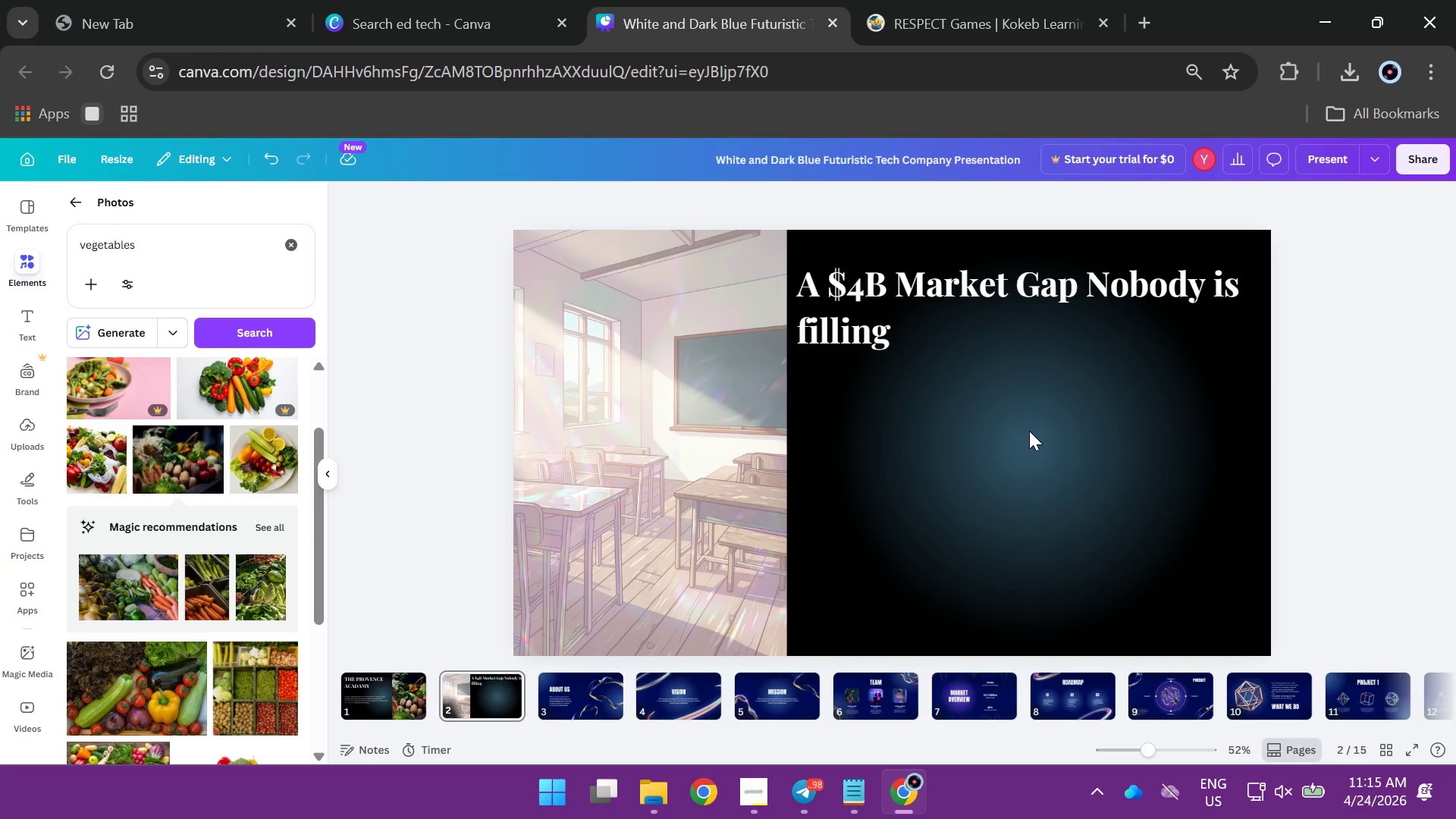 
key(Control+Z)
 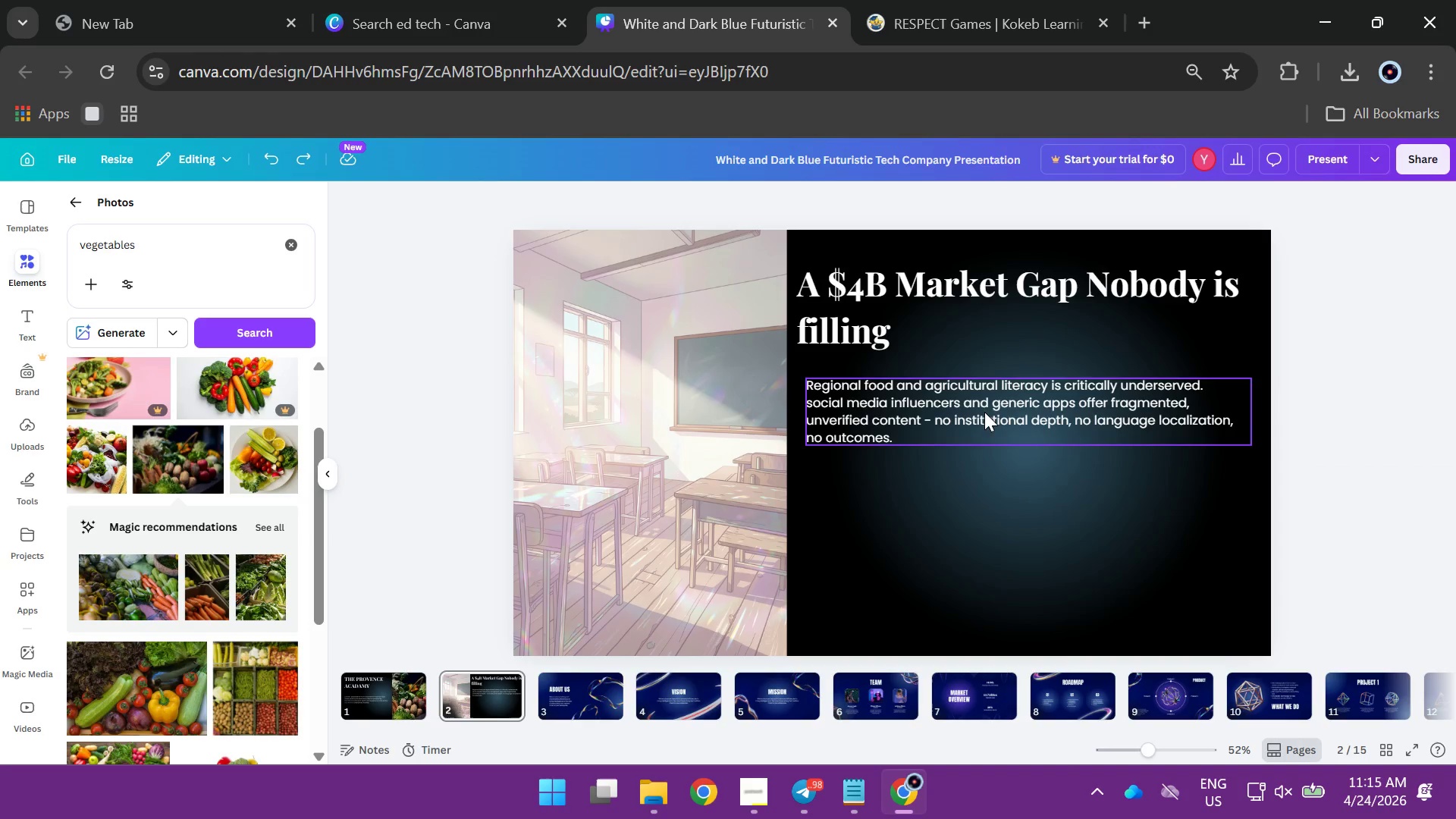 
hold_key(key=AltLeft, duration=0.84)
left_click_drag(start_coordinate=[977, 410], to_coordinate=[984, 458])
 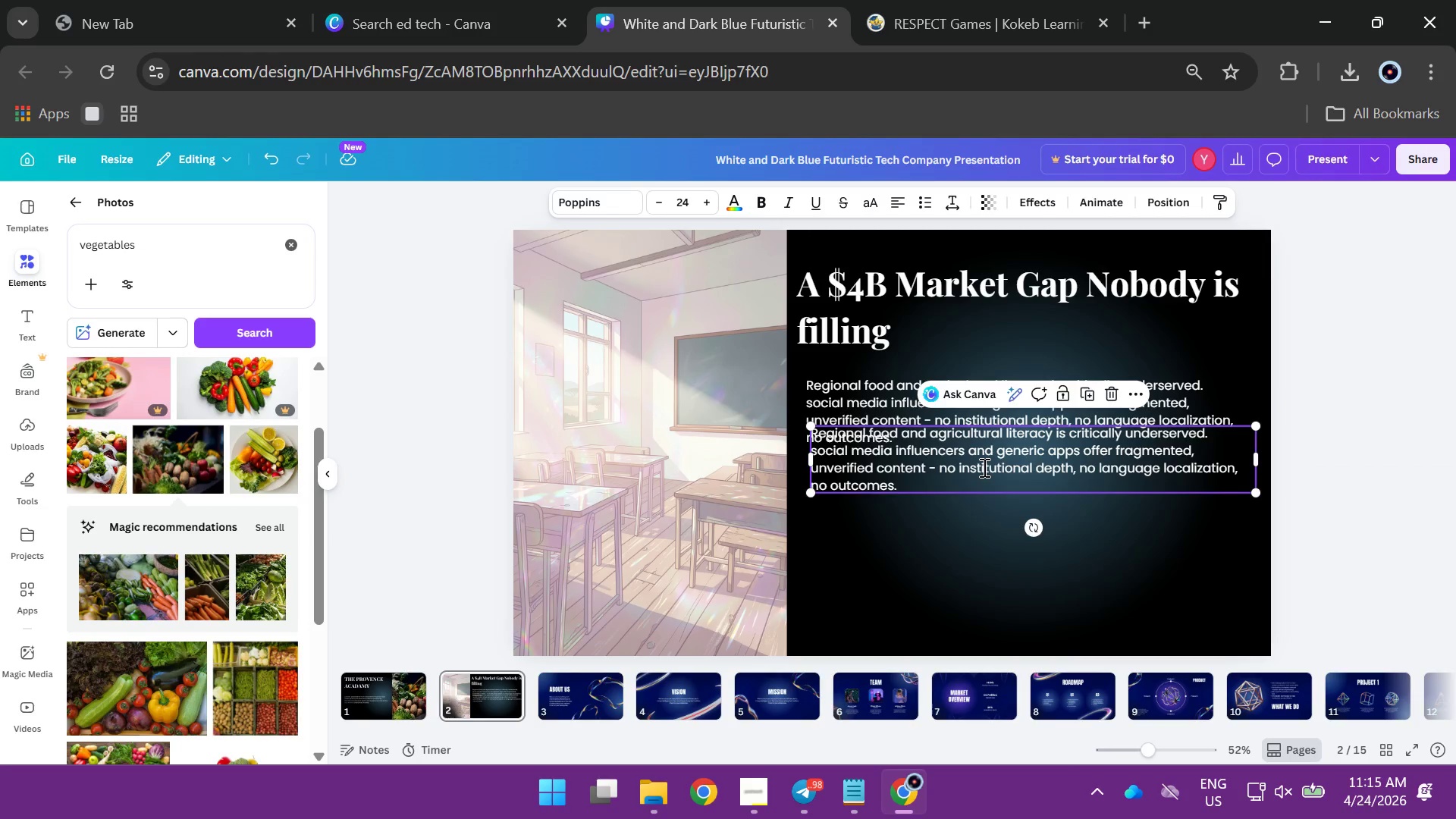 
double_click([983, 467])
 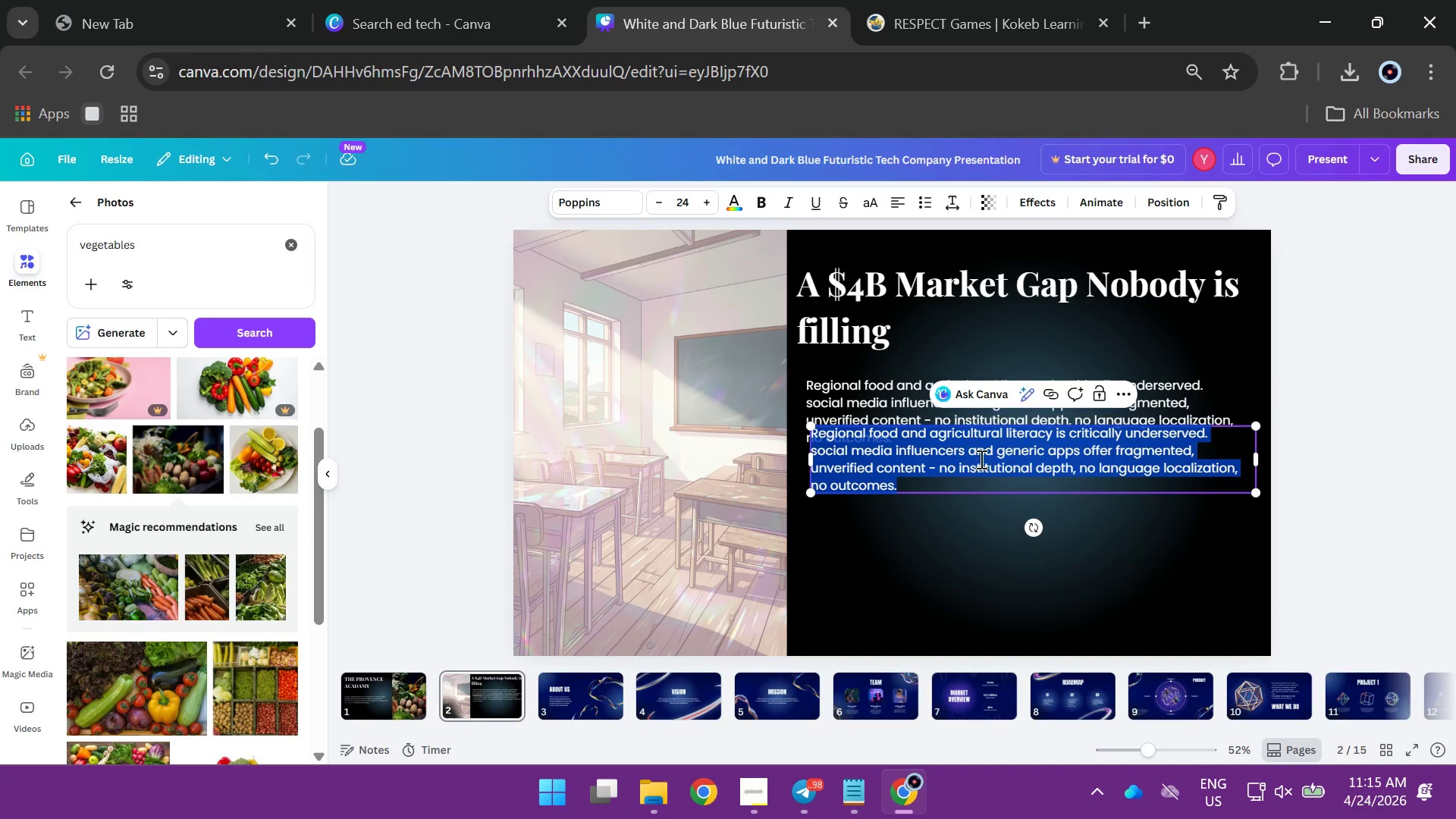 
type(THE PROBLEM)
 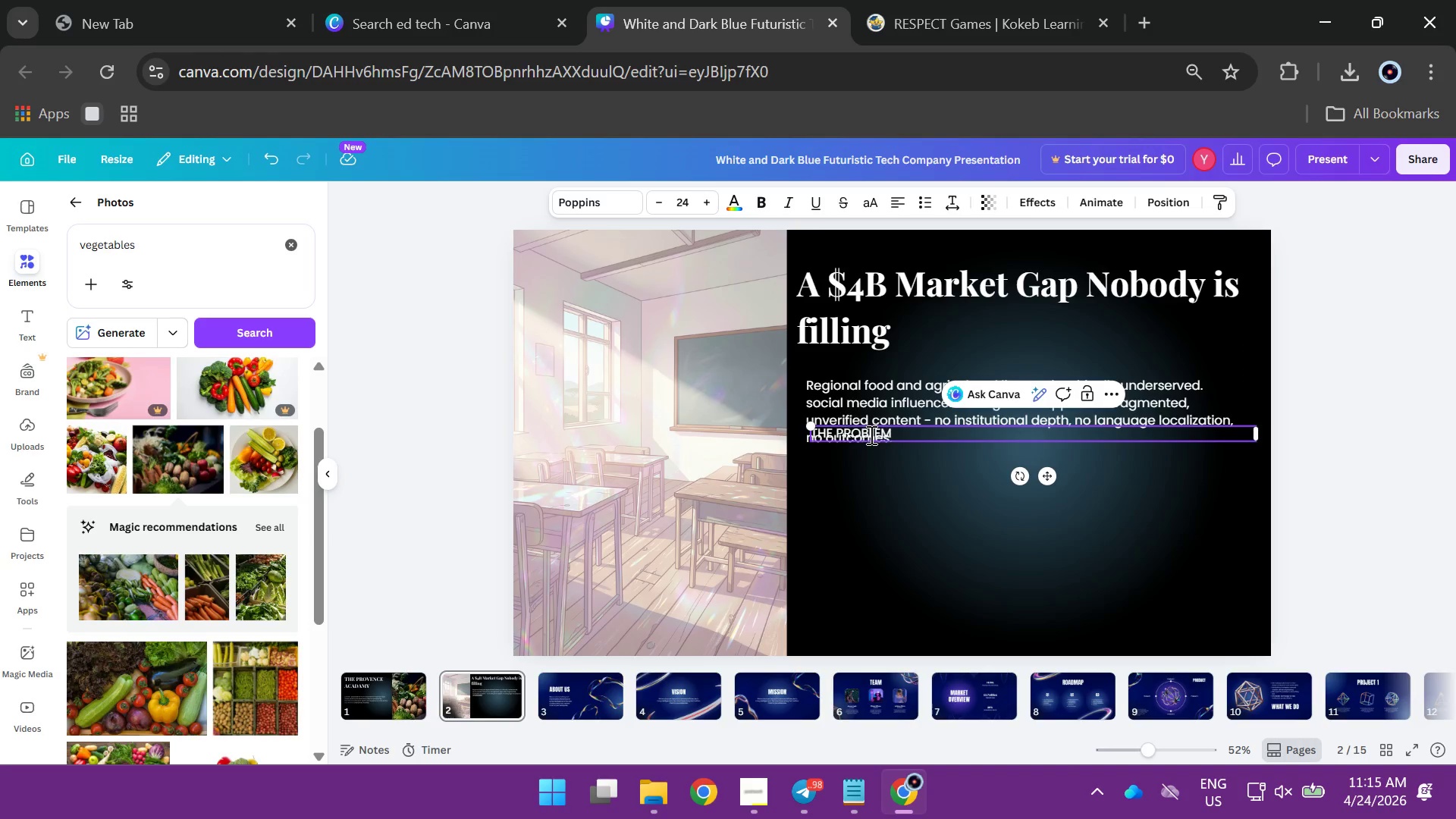 
left_click([903, 513])
 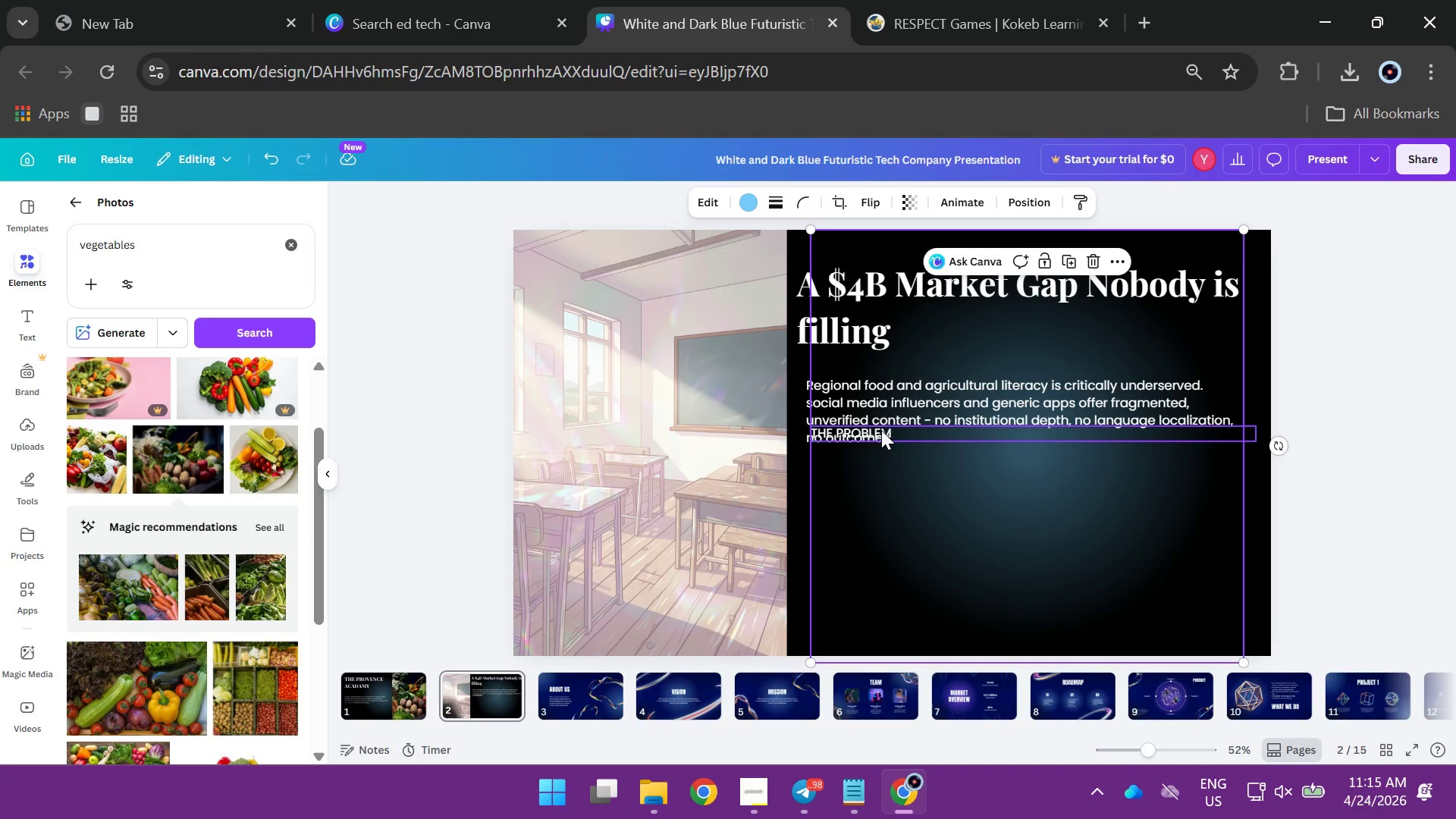 
left_click_drag(start_coordinate=[881, 430], to_coordinate=[882, 491])
 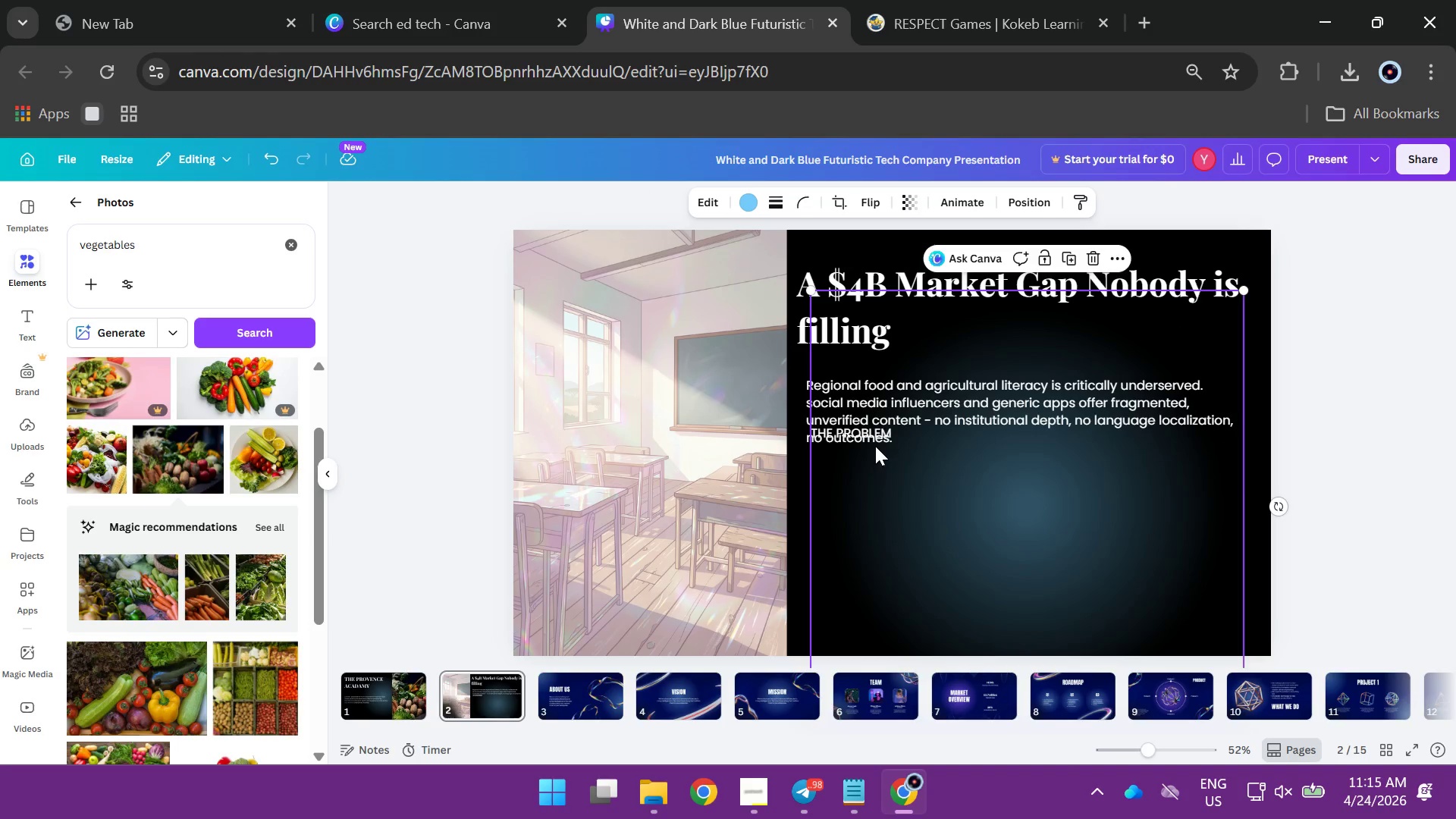 
left_click_drag(start_coordinate=[877, 433], to_coordinate=[1024, 441])
 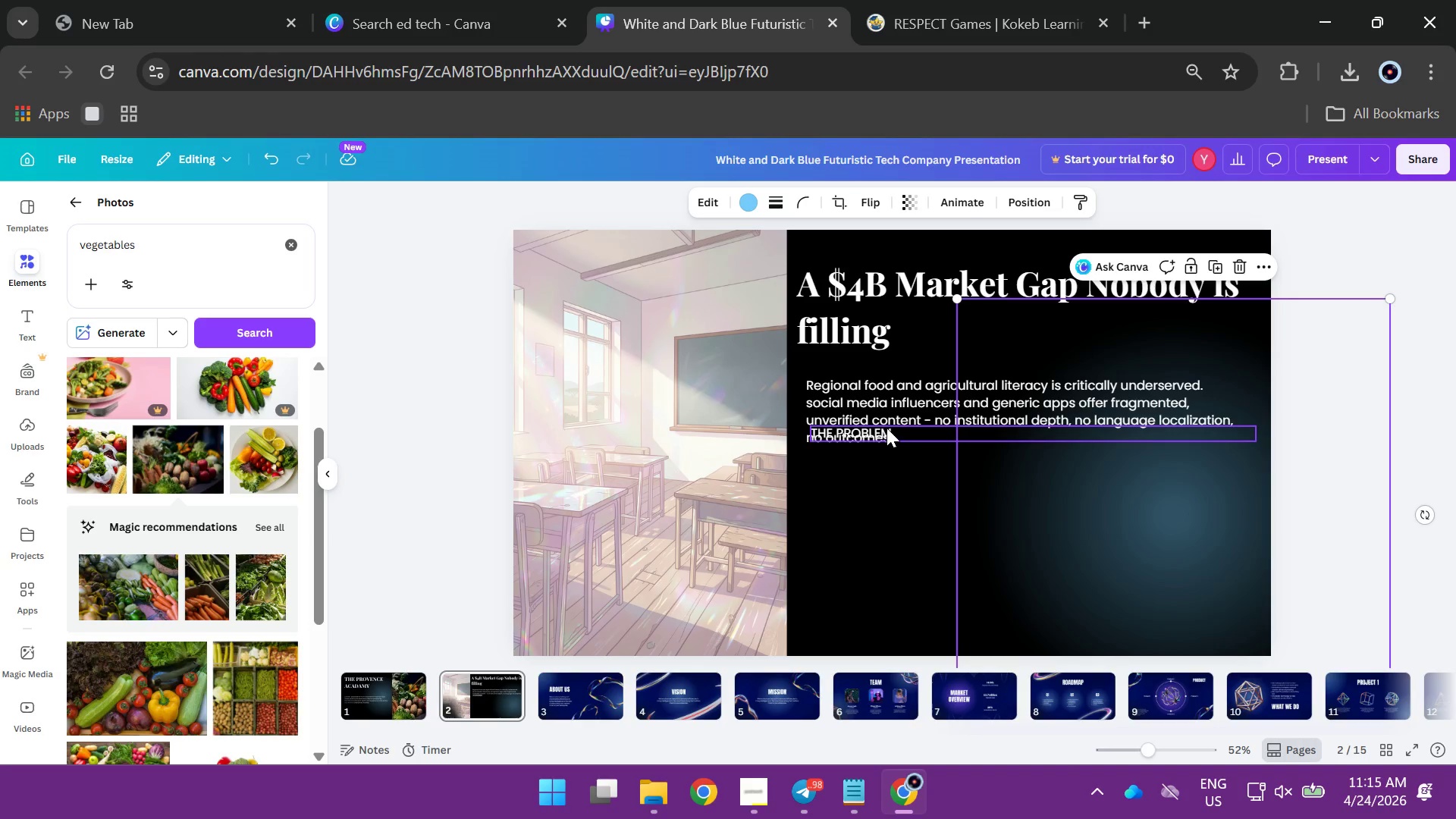 
left_click_drag(start_coordinate=[886, 428], to_coordinate=[872, 244])
 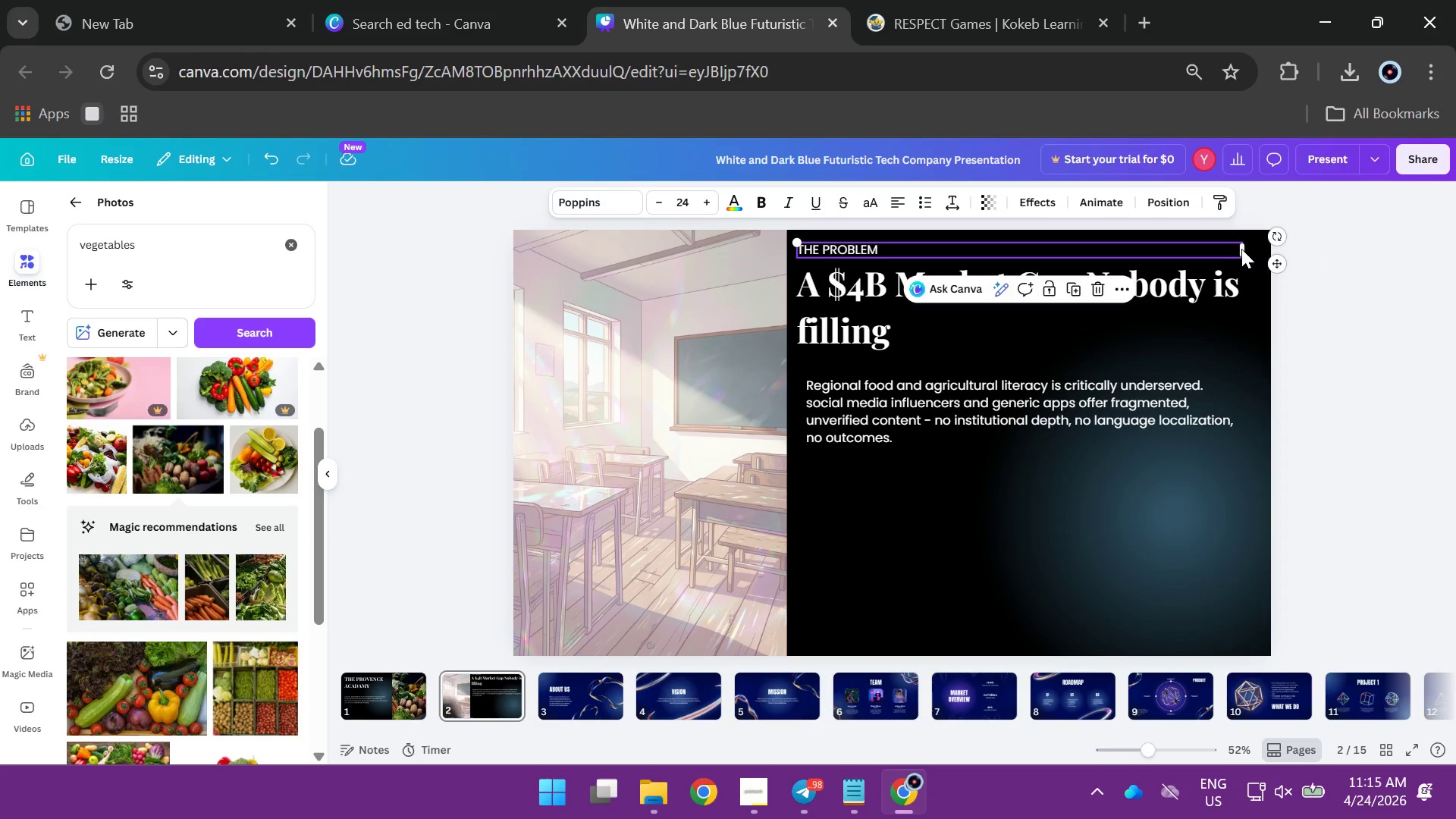 
left_click_drag(start_coordinate=[1242, 249], to_coordinate=[887, 246])
 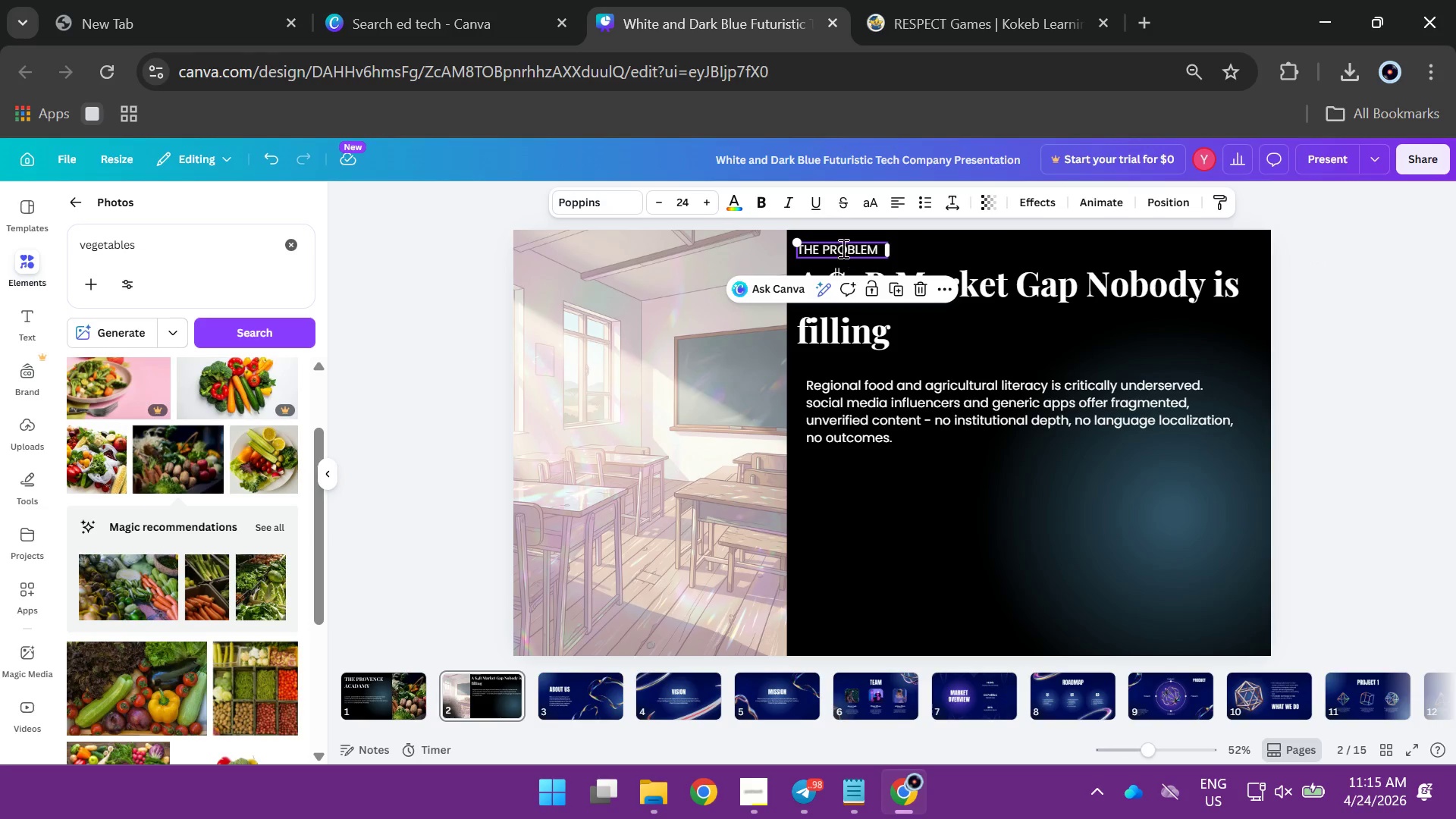 
double_click([842, 248])
 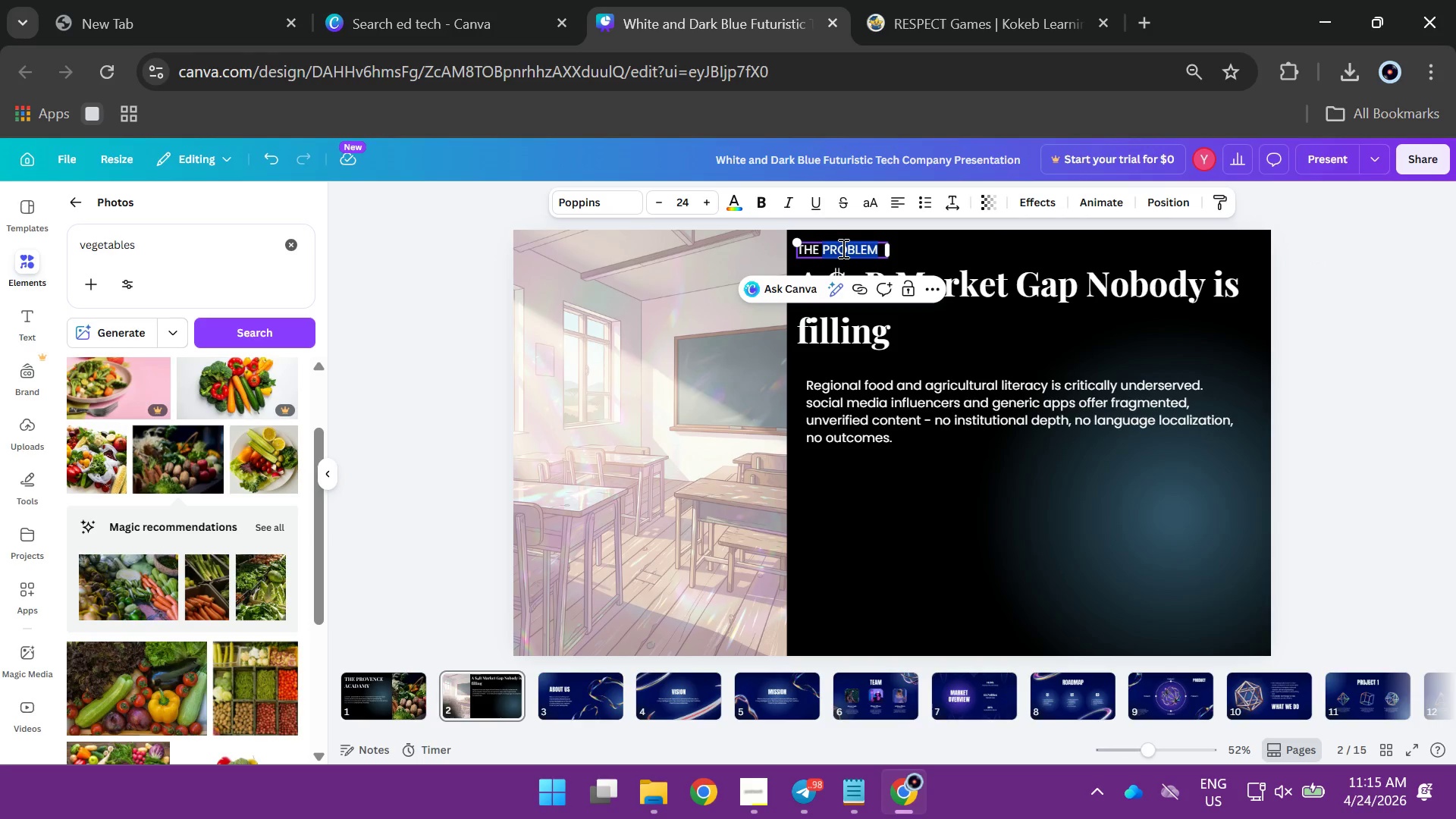 
key(Control+A)
 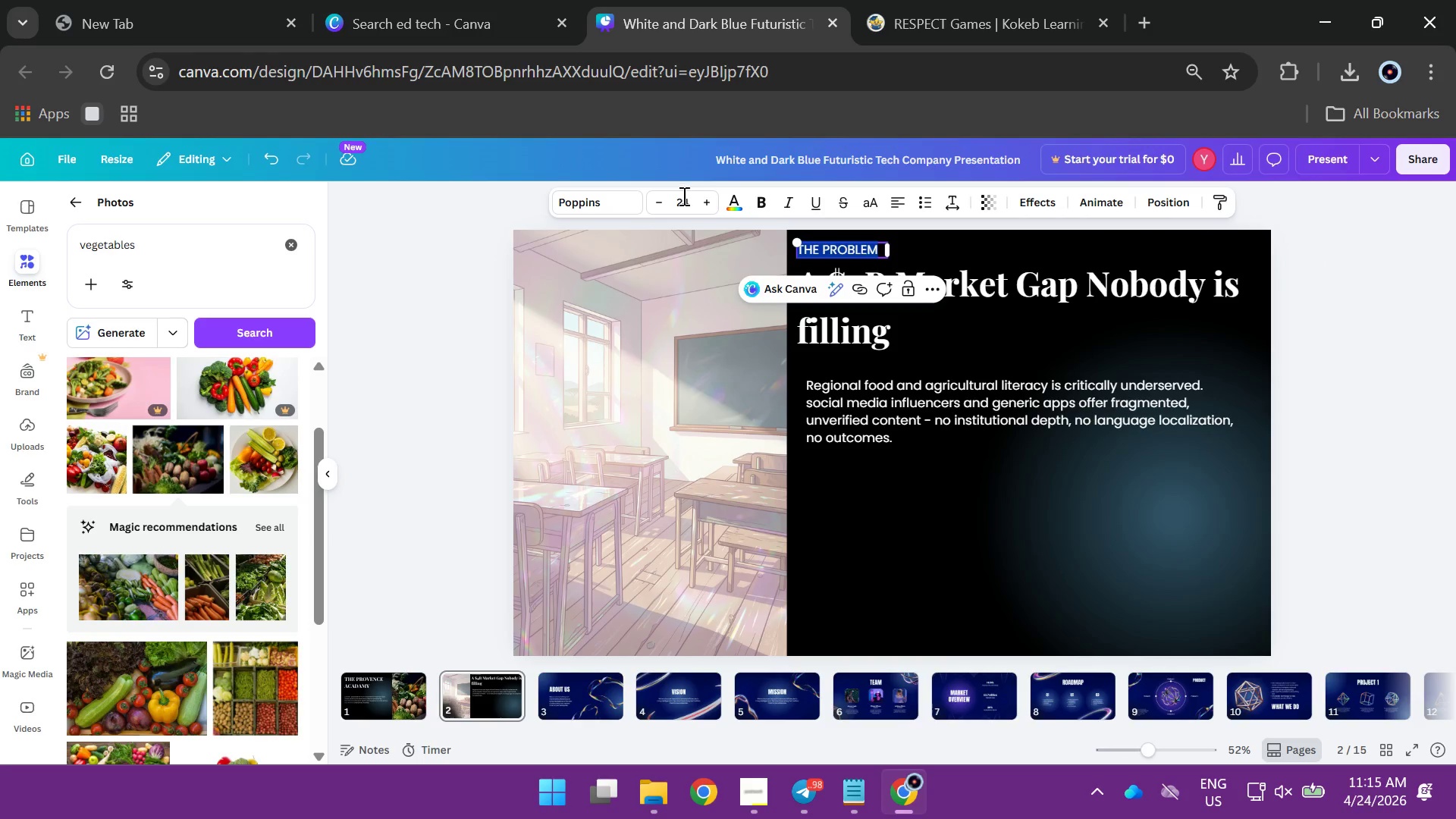 
left_click([682, 196])
 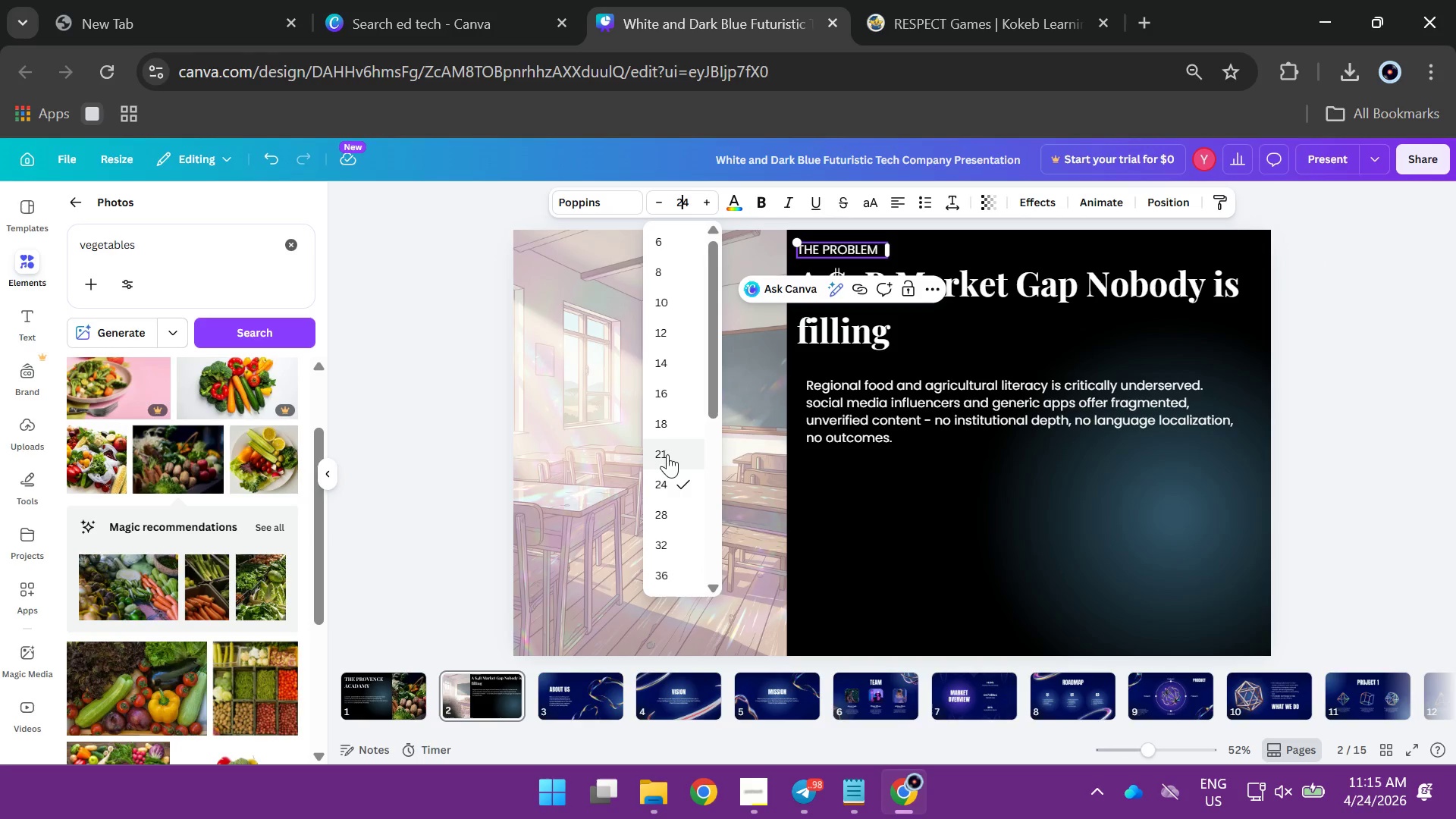 
left_click([666, 416])
 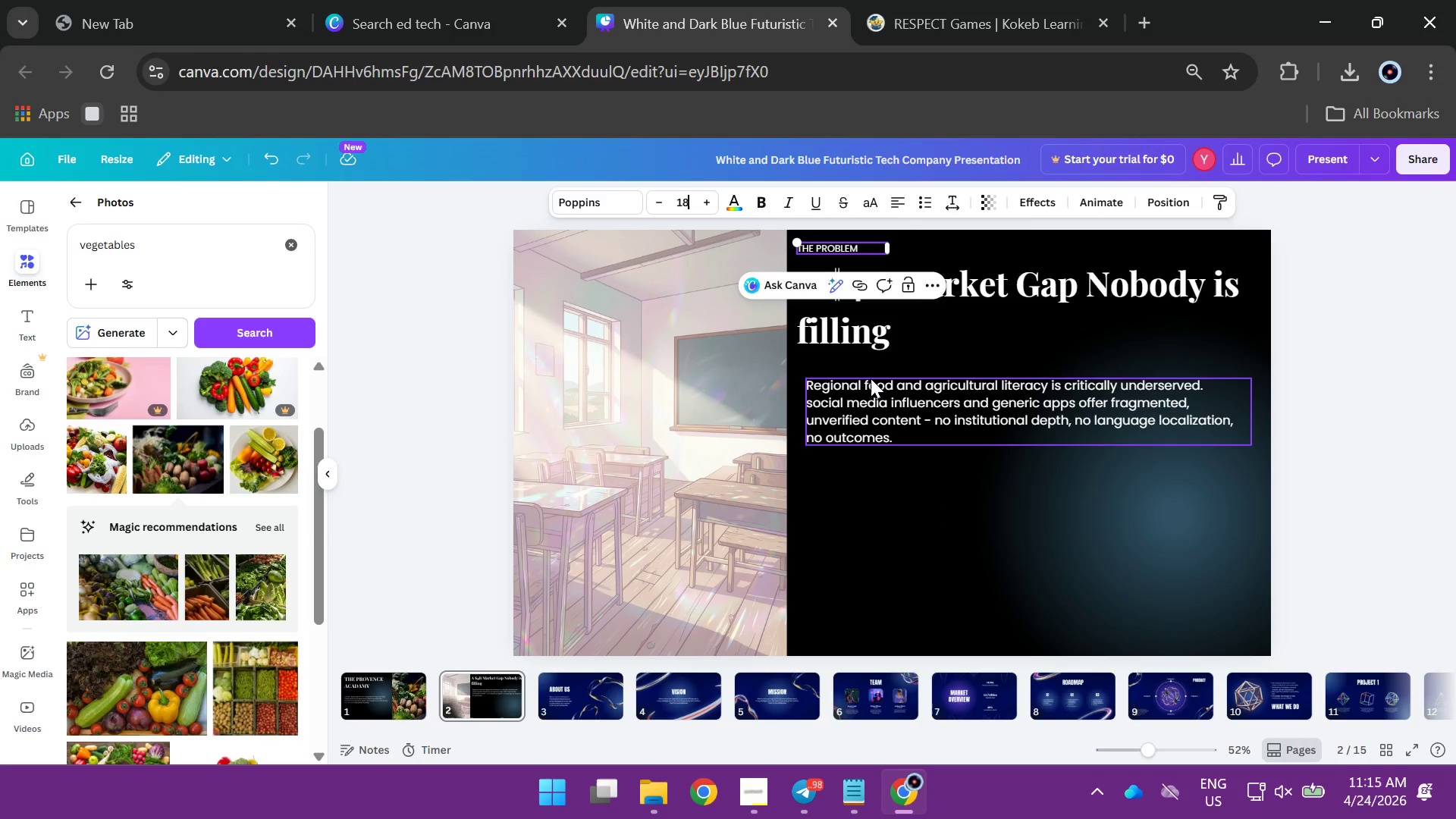 
hold_key(key=ShiftLeft, duration=1.5)
scroll: coordinate [883, 375], scroll_direction: up, amount: 1.0
 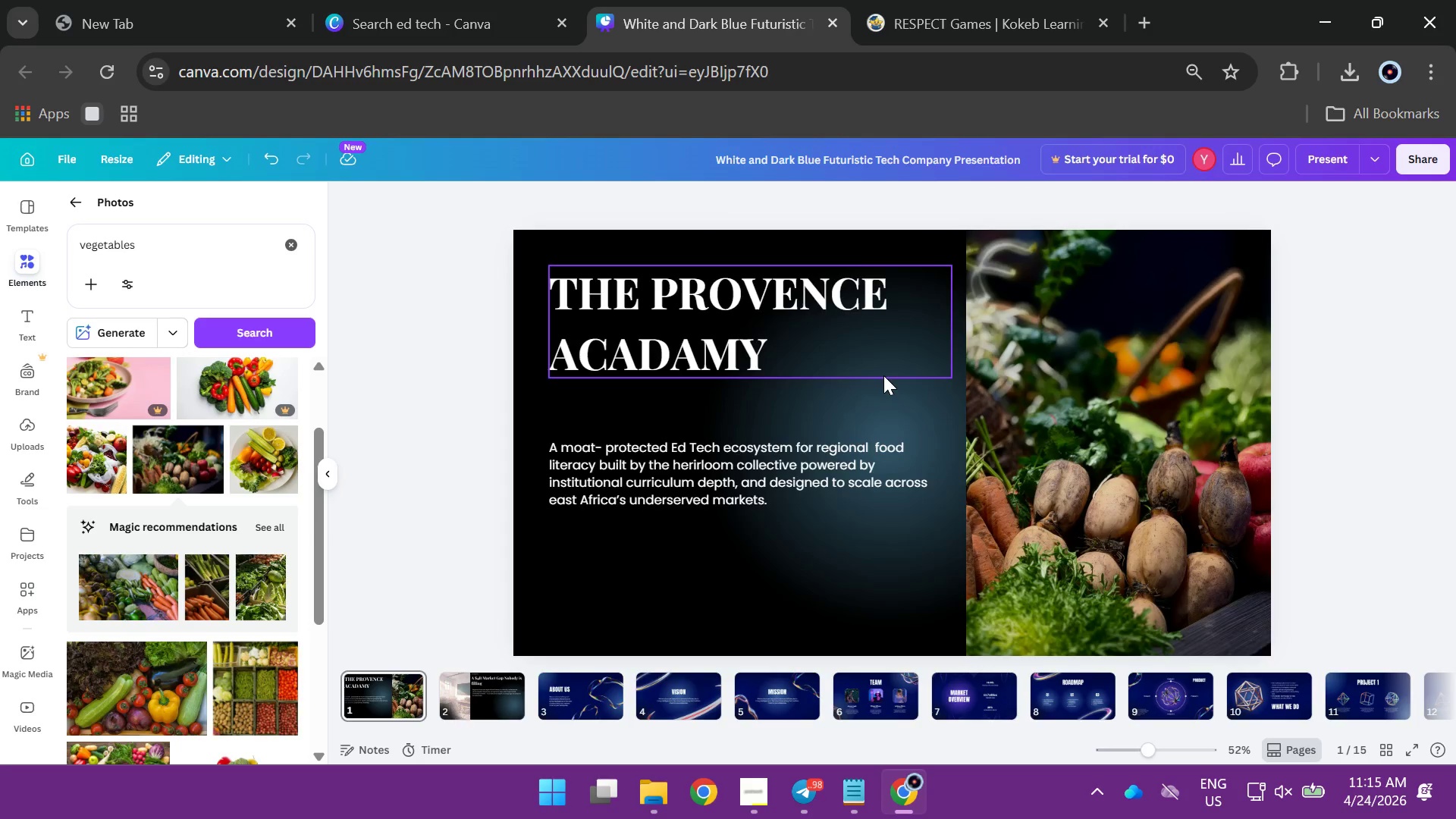 
scroll: coordinate [883, 375], scroll_direction: none, amount: 0.0
 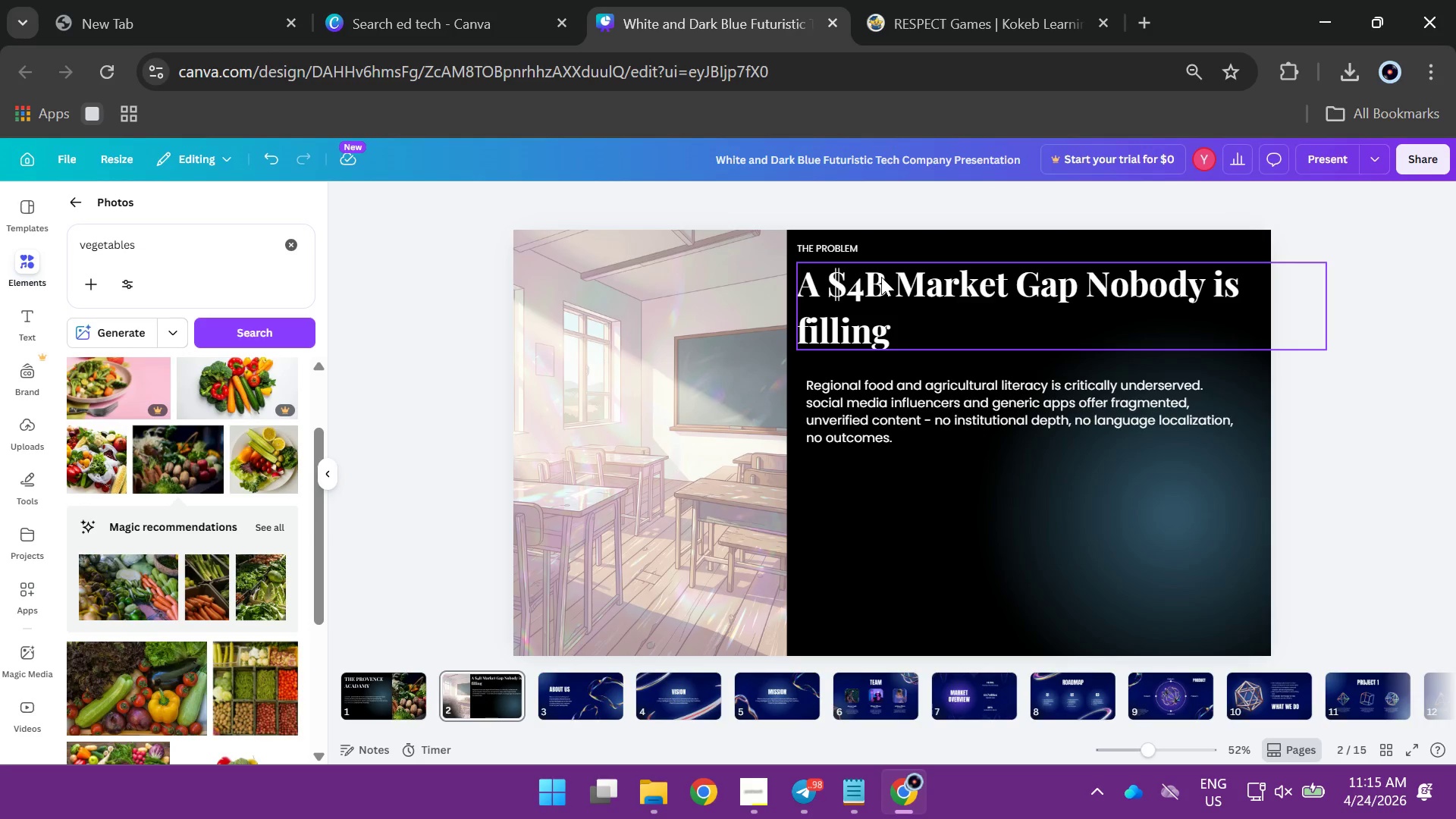 
hold_key(key=AltLeft, duration=0.62)
scroll: coordinate [881, 277], scroll_direction: none, amount: 0.0
 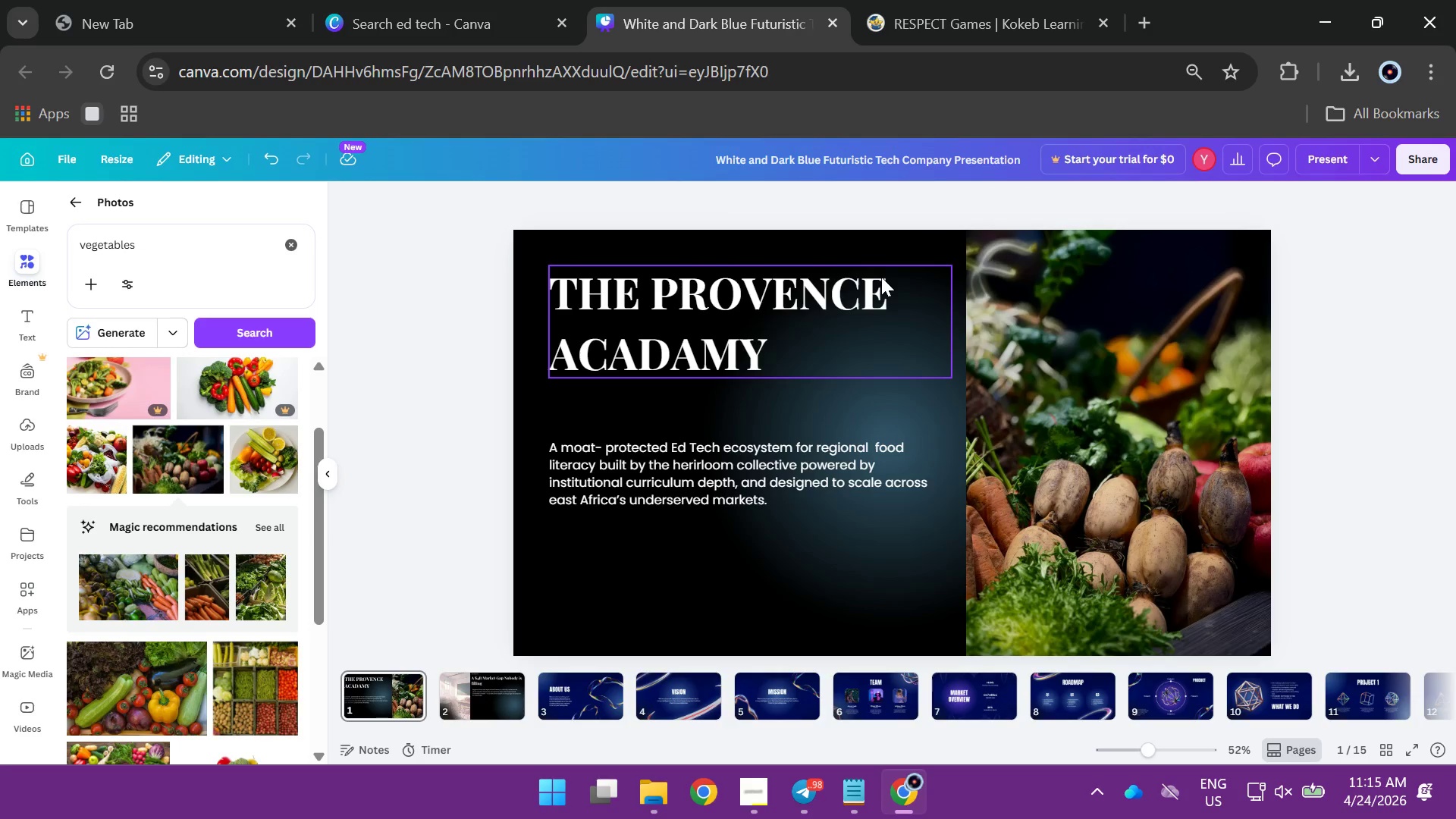 
scroll: coordinate [881, 277], scroll_direction: down, amount: 1.0
 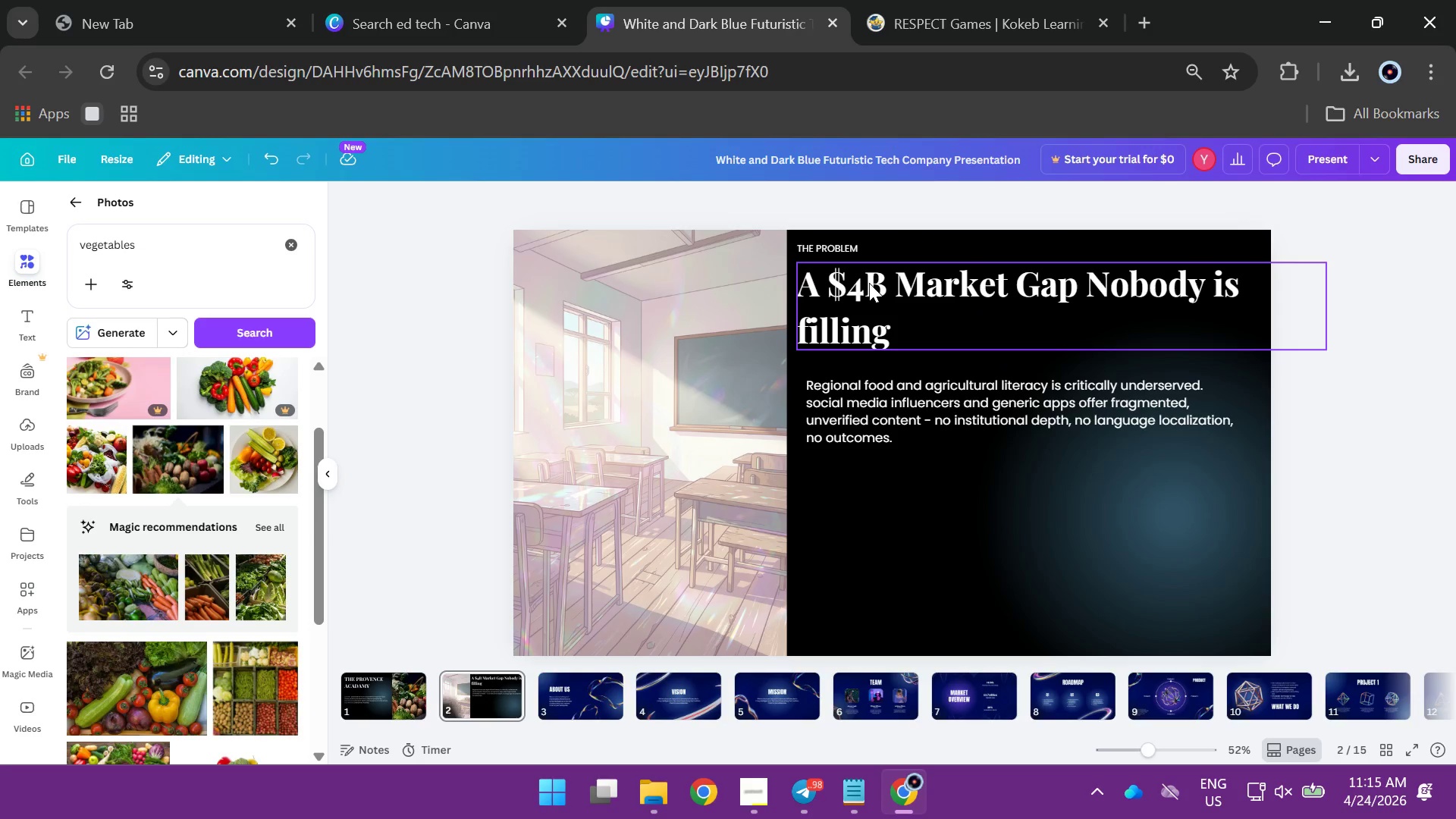 
hold_key(key=ControlLeft, duration=1.45)
scroll: coordinate [869, 283], scroll_direction: up, amount: 5.0
 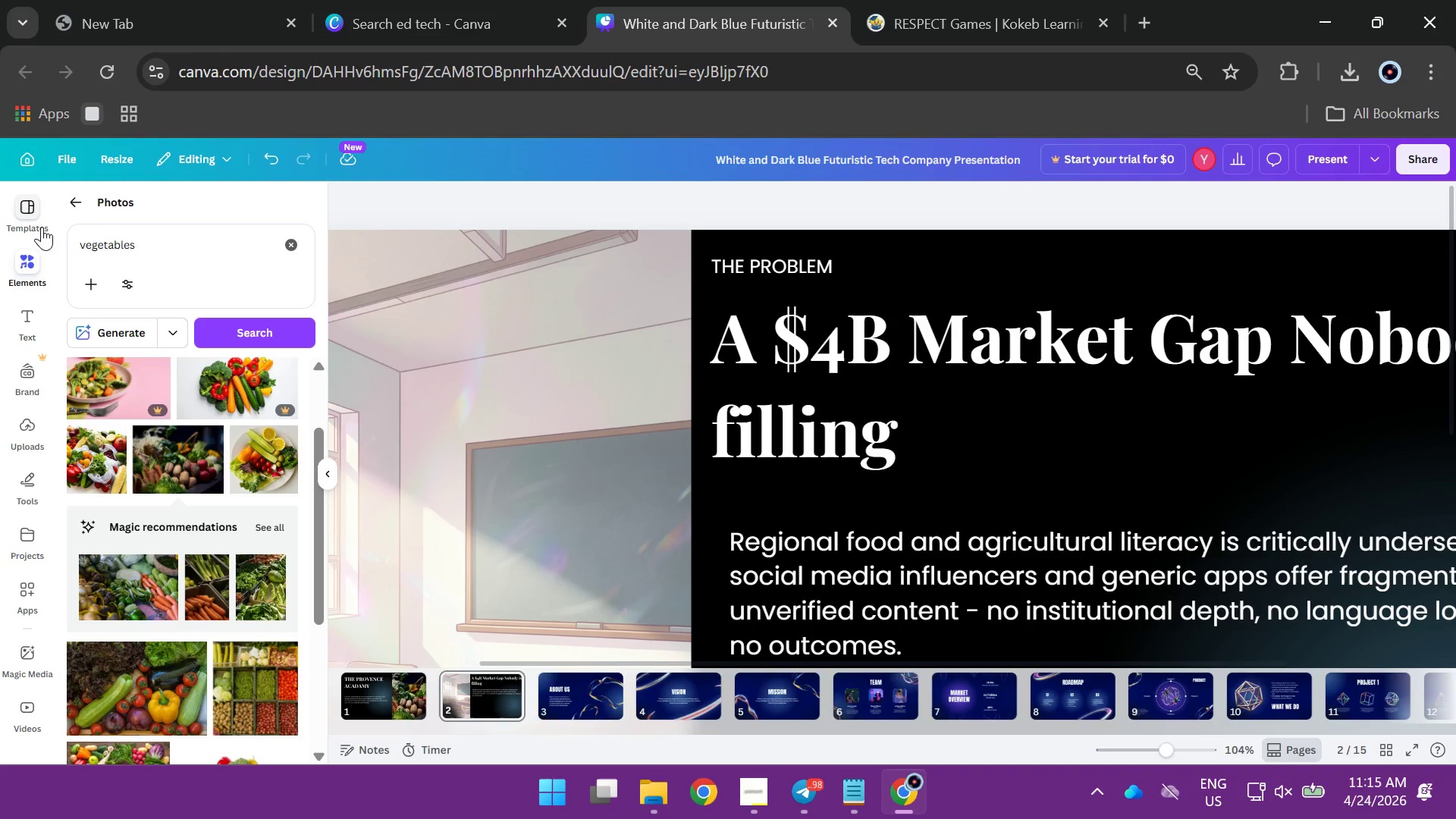 
left_click([65, 205])
 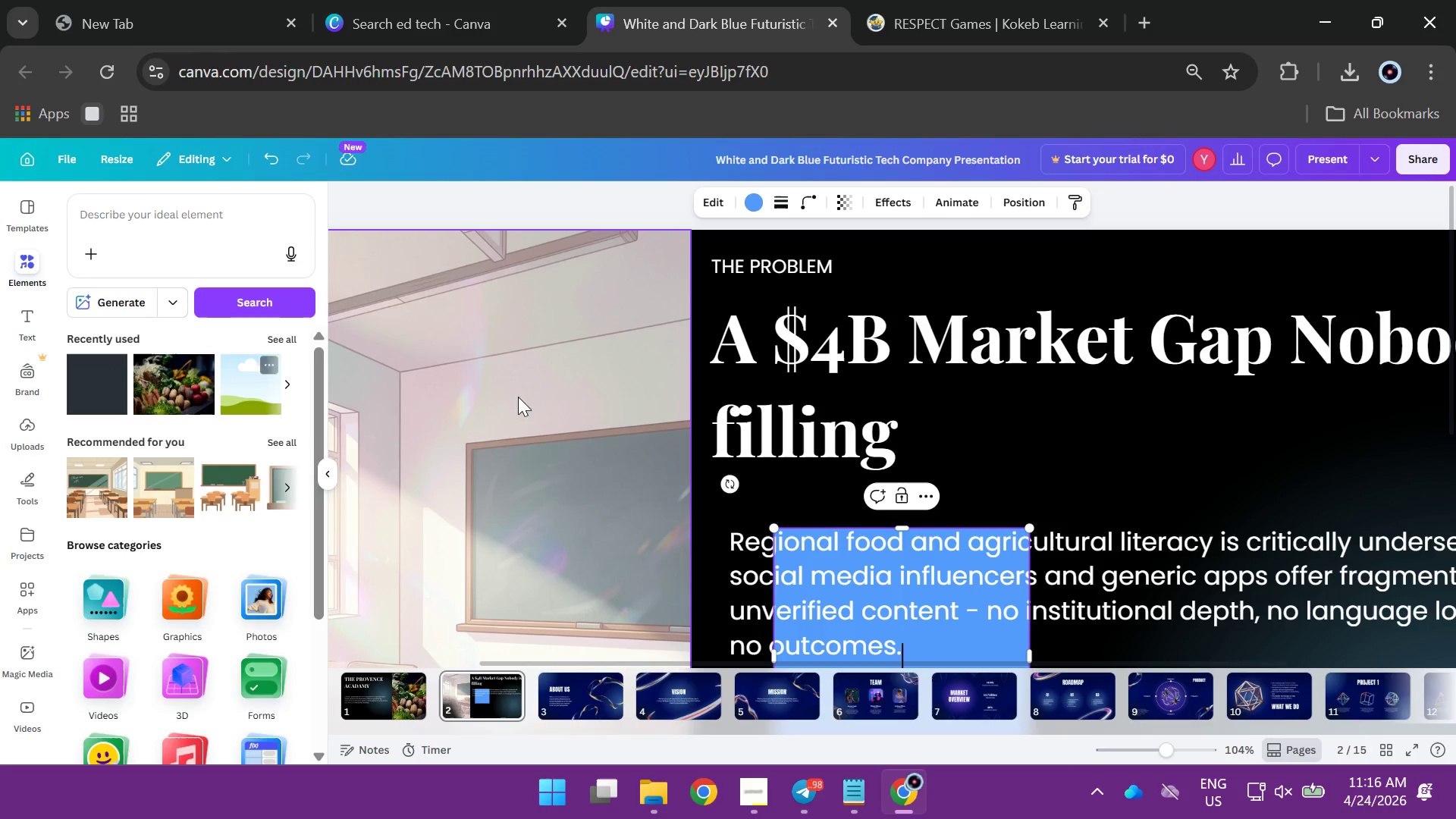 
wait(5.61)
 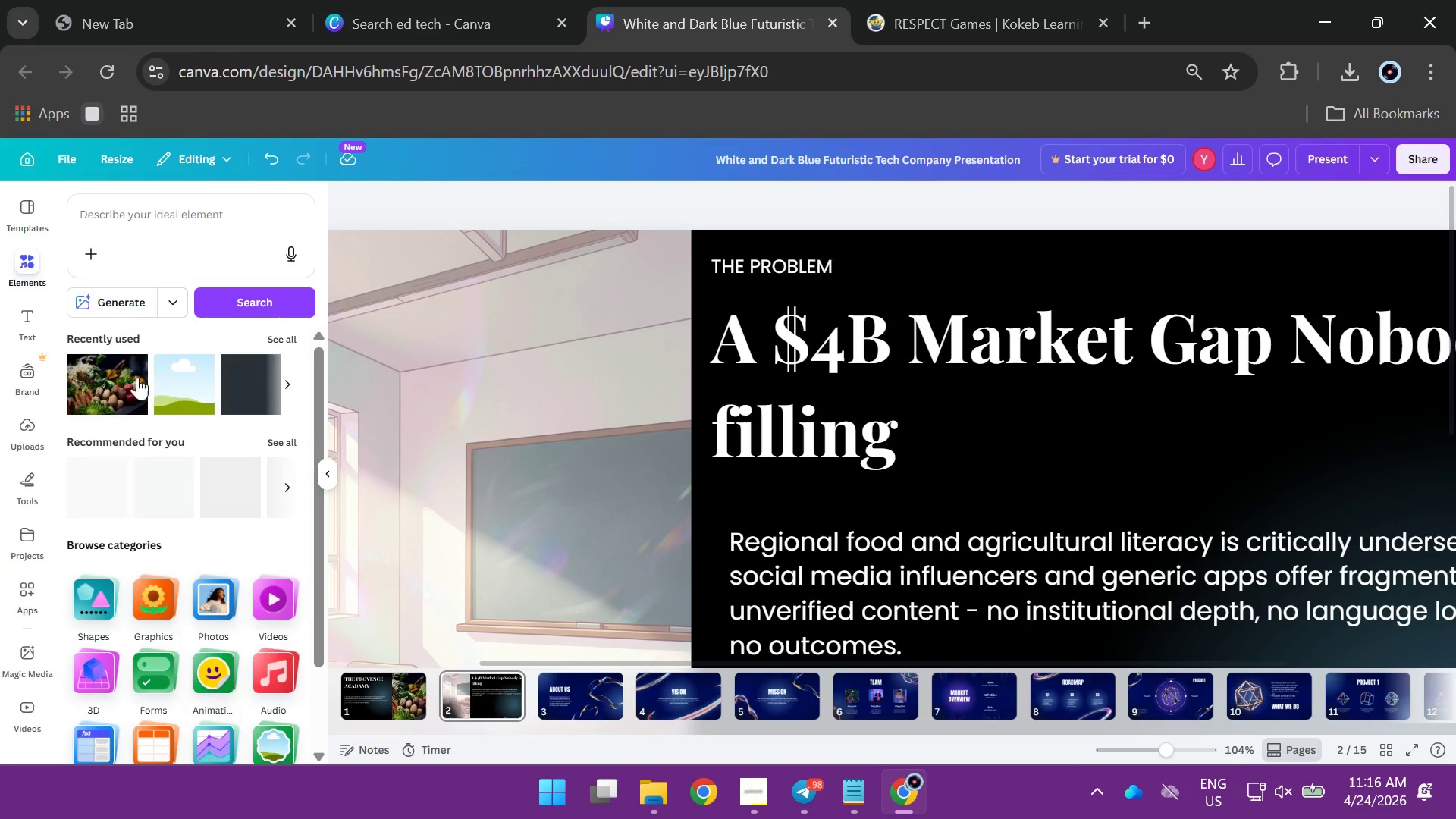 
left_click_drag(start_coordinate=[969, 642], to_coordinate=[885, 348])
 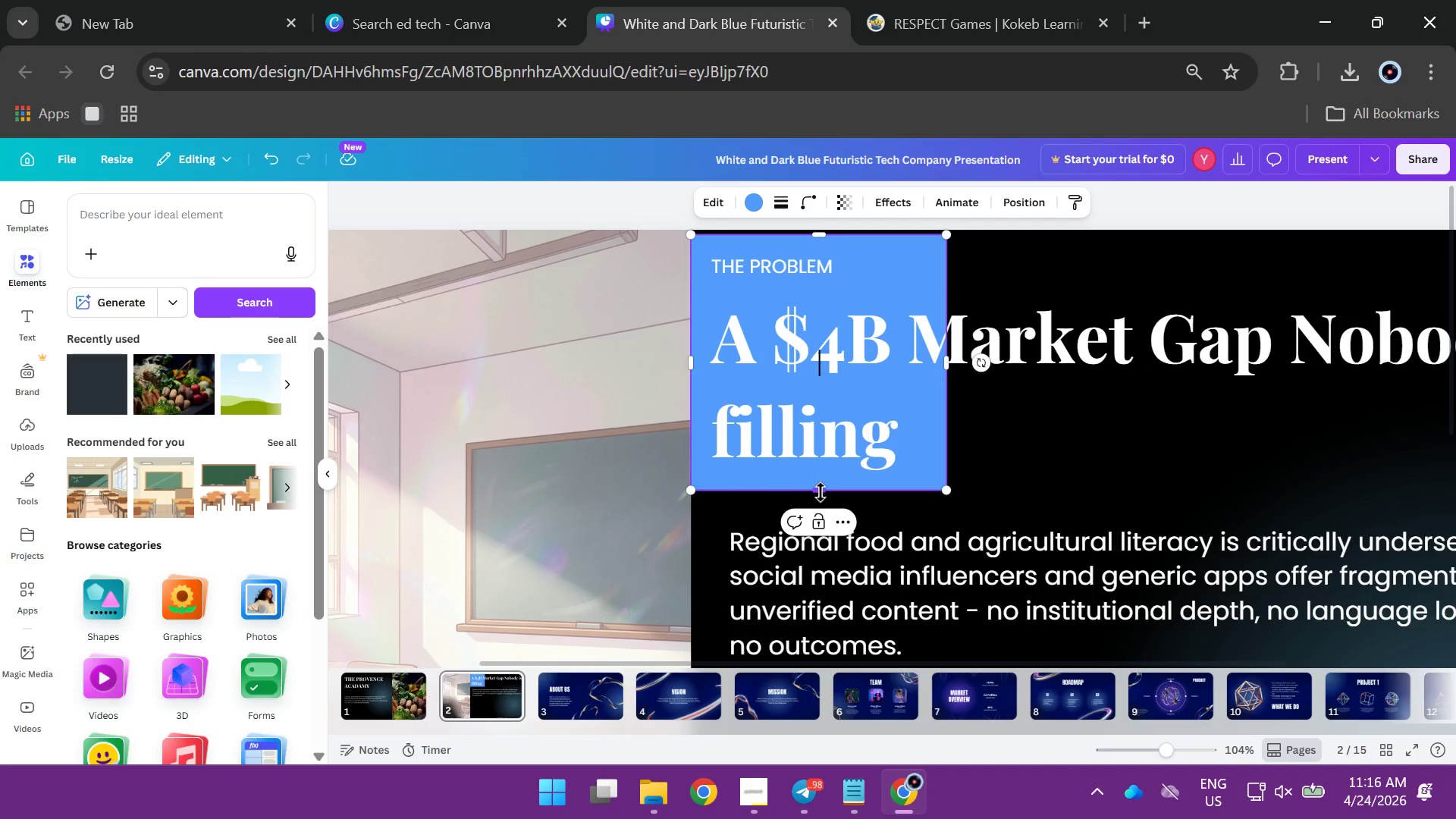 
left_click_drag(start_coordinate=[822, 492], to_coordinate=[820, 297])
 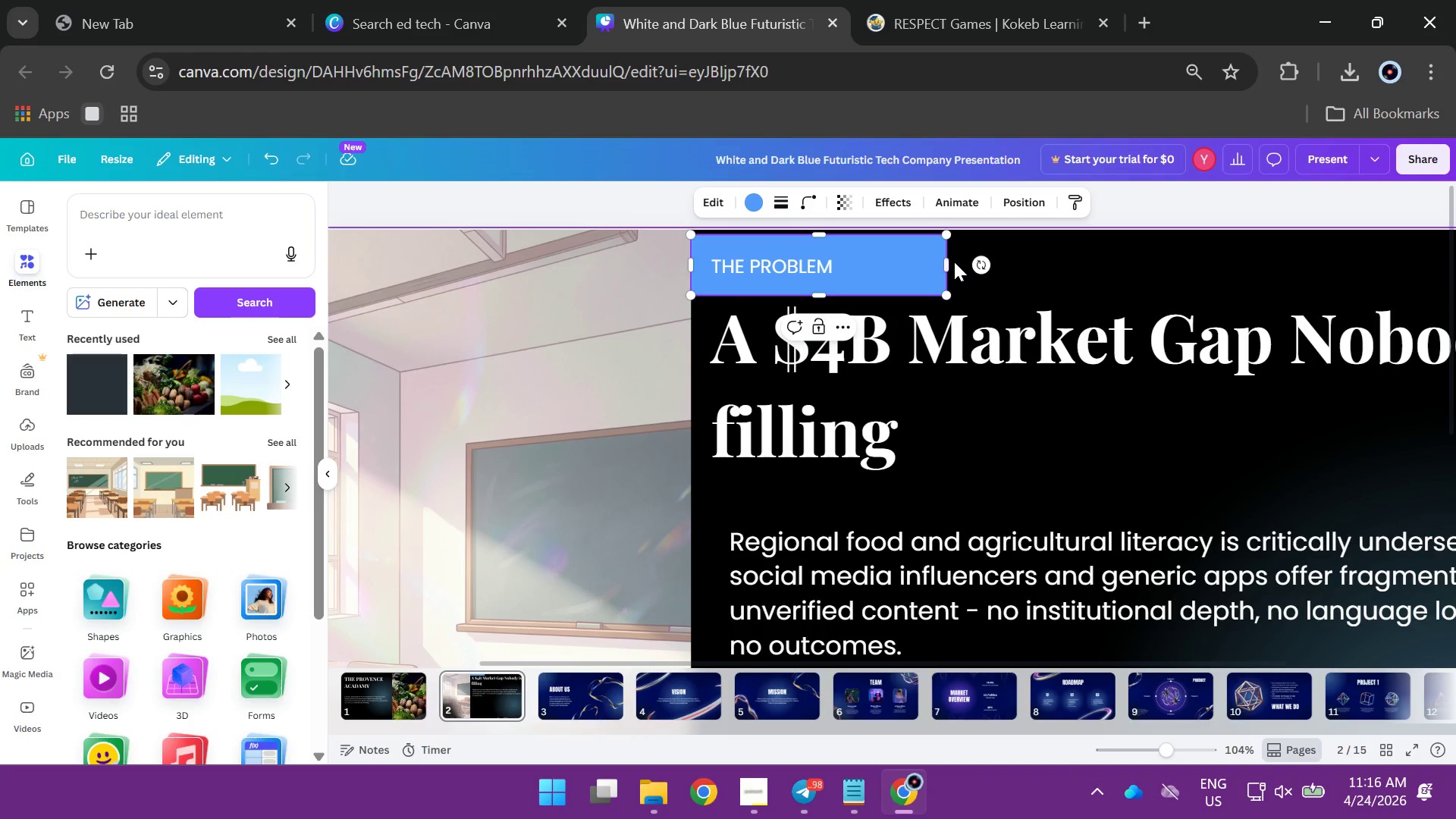 
left_click_drag(start_coordinate=[954, 262], to_coordinate=[927, 262])
 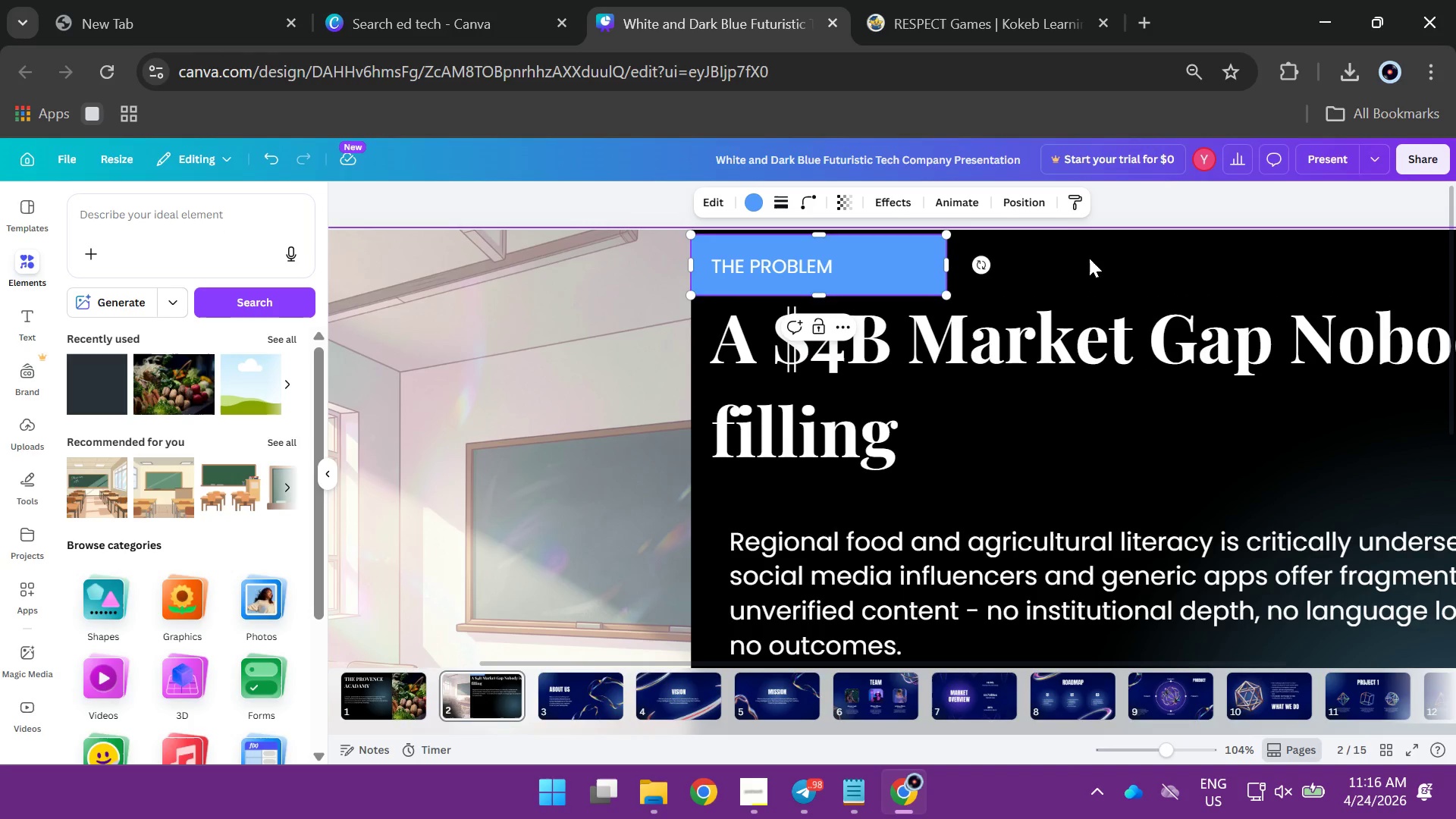 
left_click([1091, 258])
 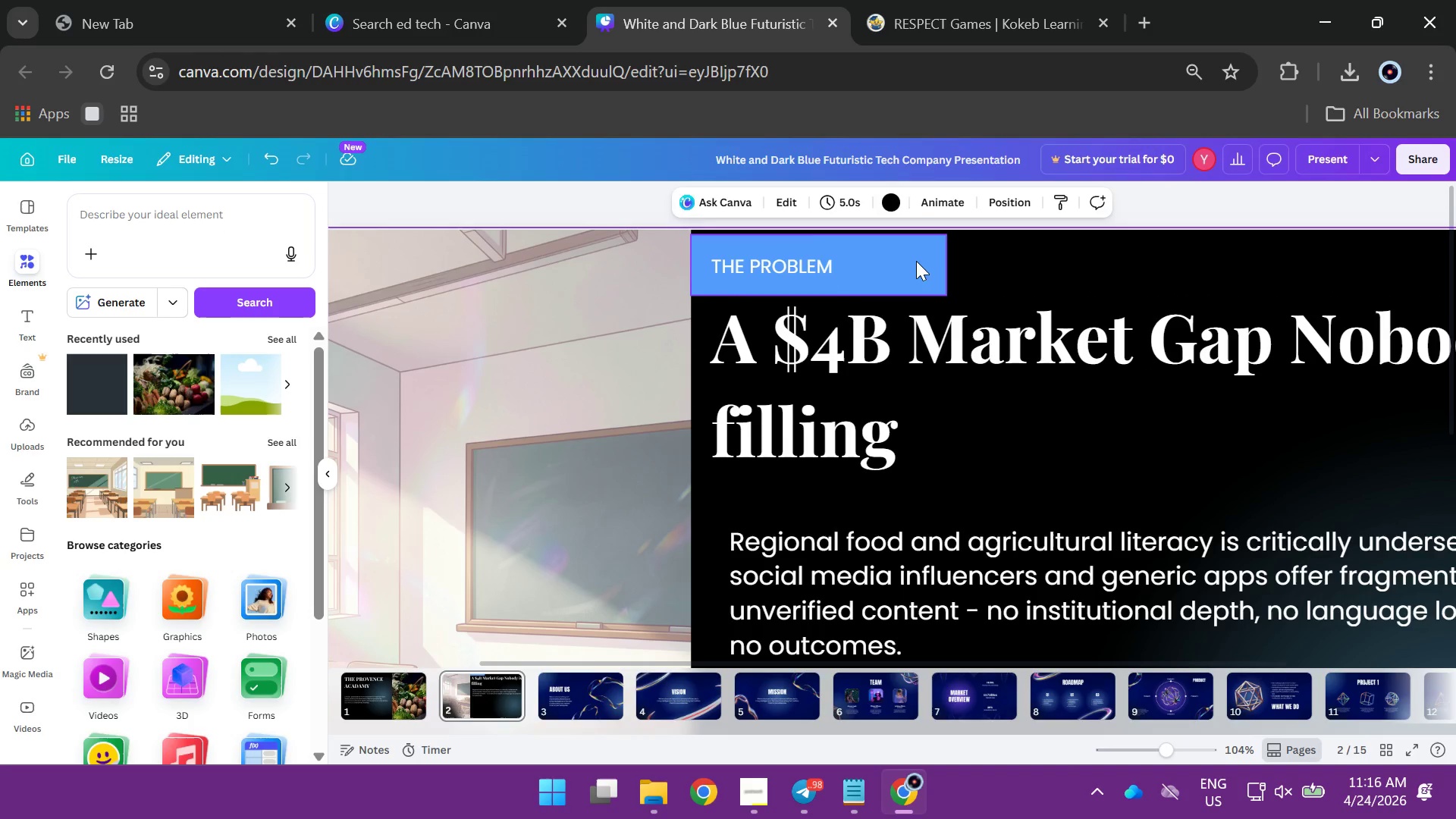 
left_click([909, 260])
 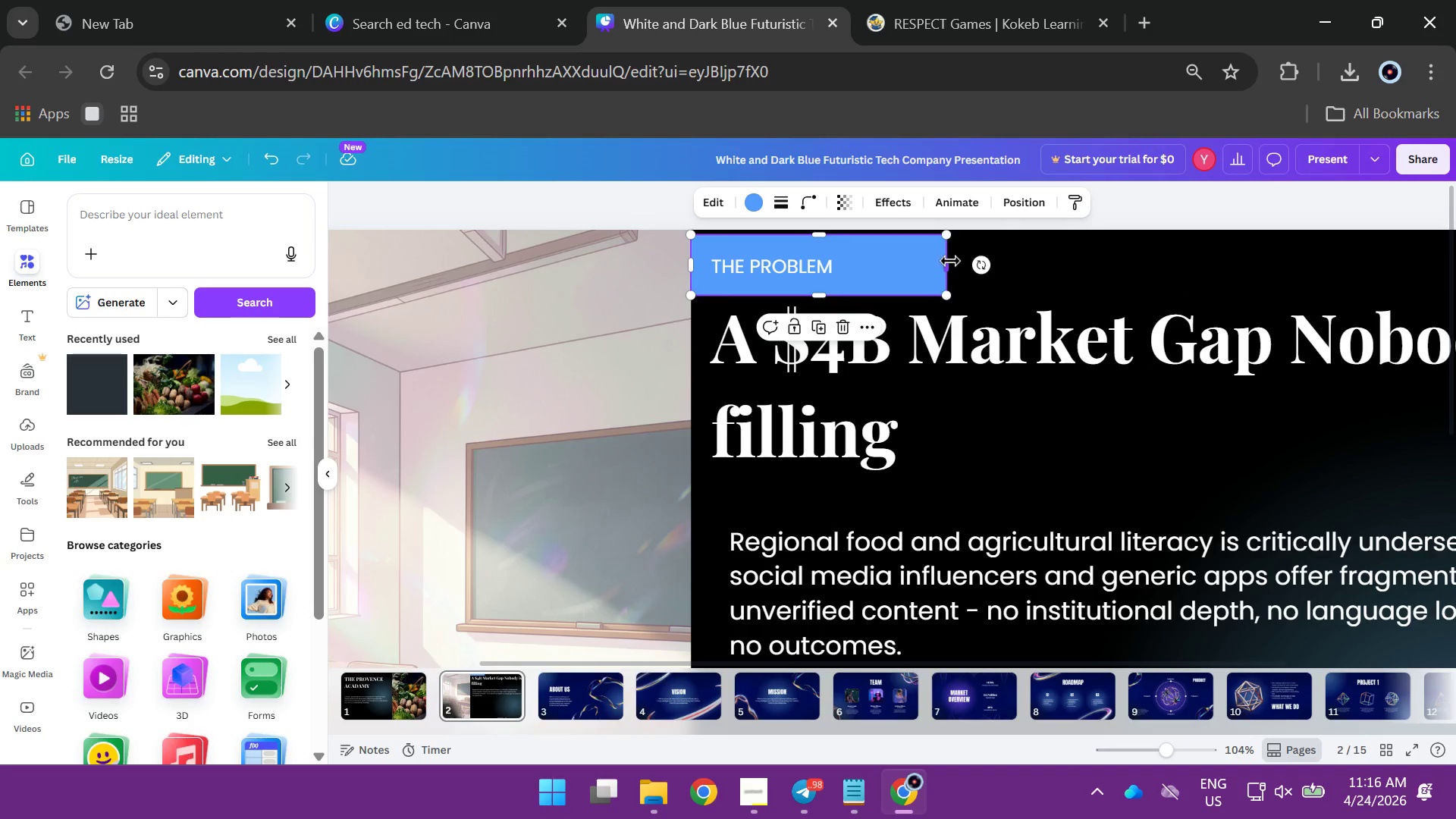 
left_click_drag(start_coordinate=[950, 261], to_coordinate=[845, 260])
 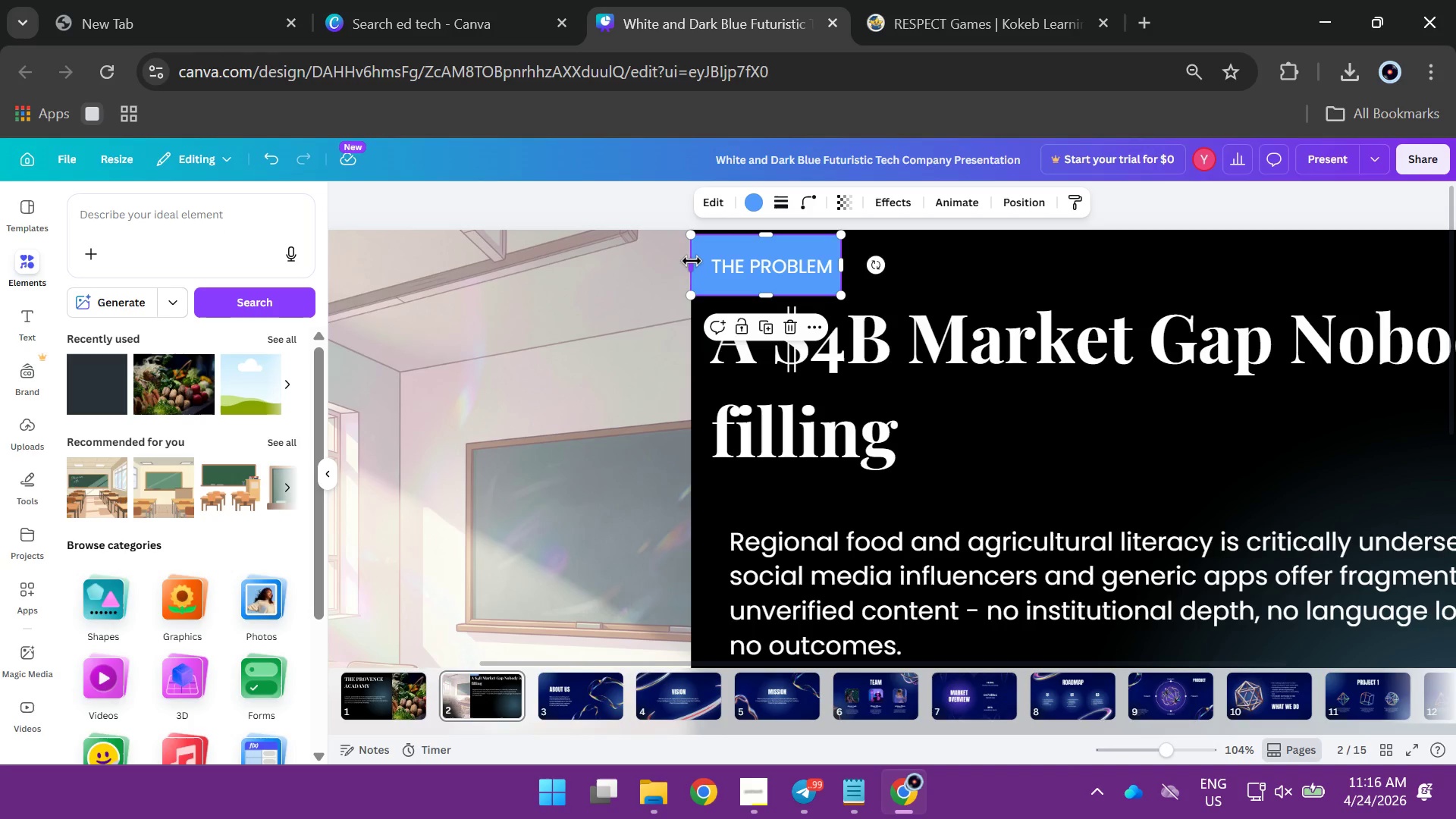 
left_click_drag(start_coordinate=[692, 261], to_coordinate=[703, 264])
 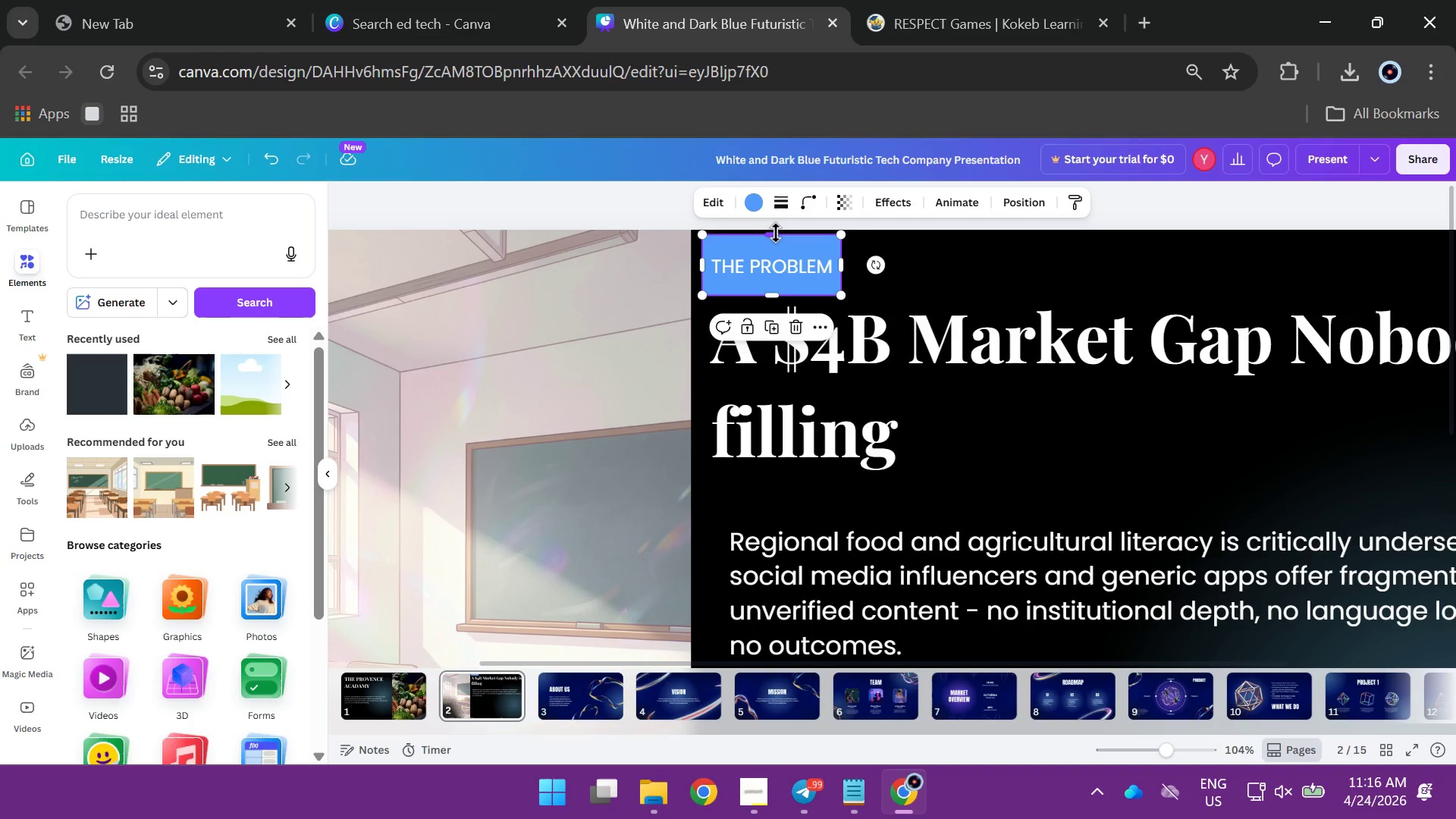 
left_click_drag(start_coordinate=[776, 233], to_coordinate=[776, 245])
 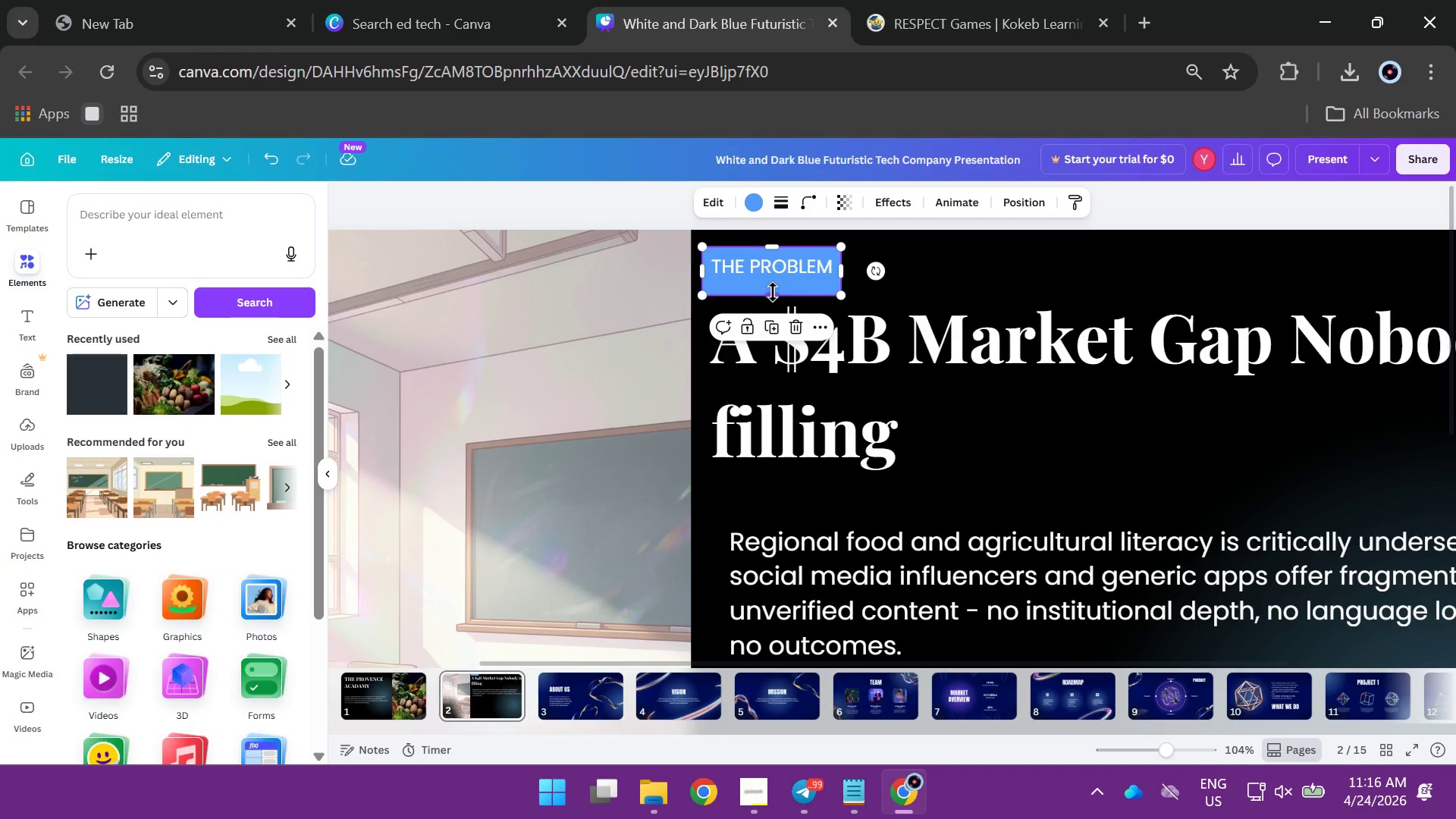 
left_click_drag(start_coordinate=[773, 292], to_coordinate=[773, 280])
 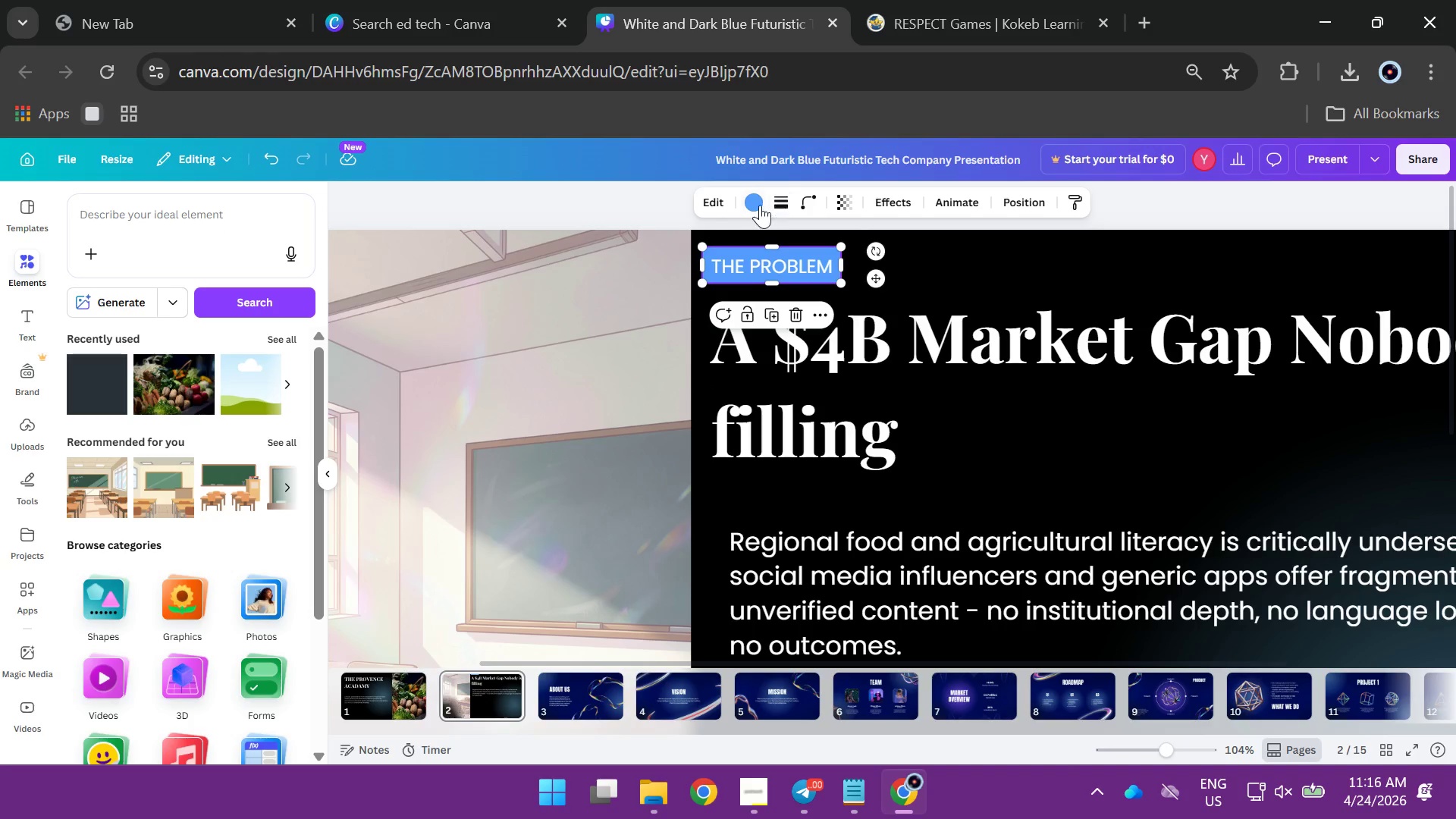 
left_click([758, 204])
 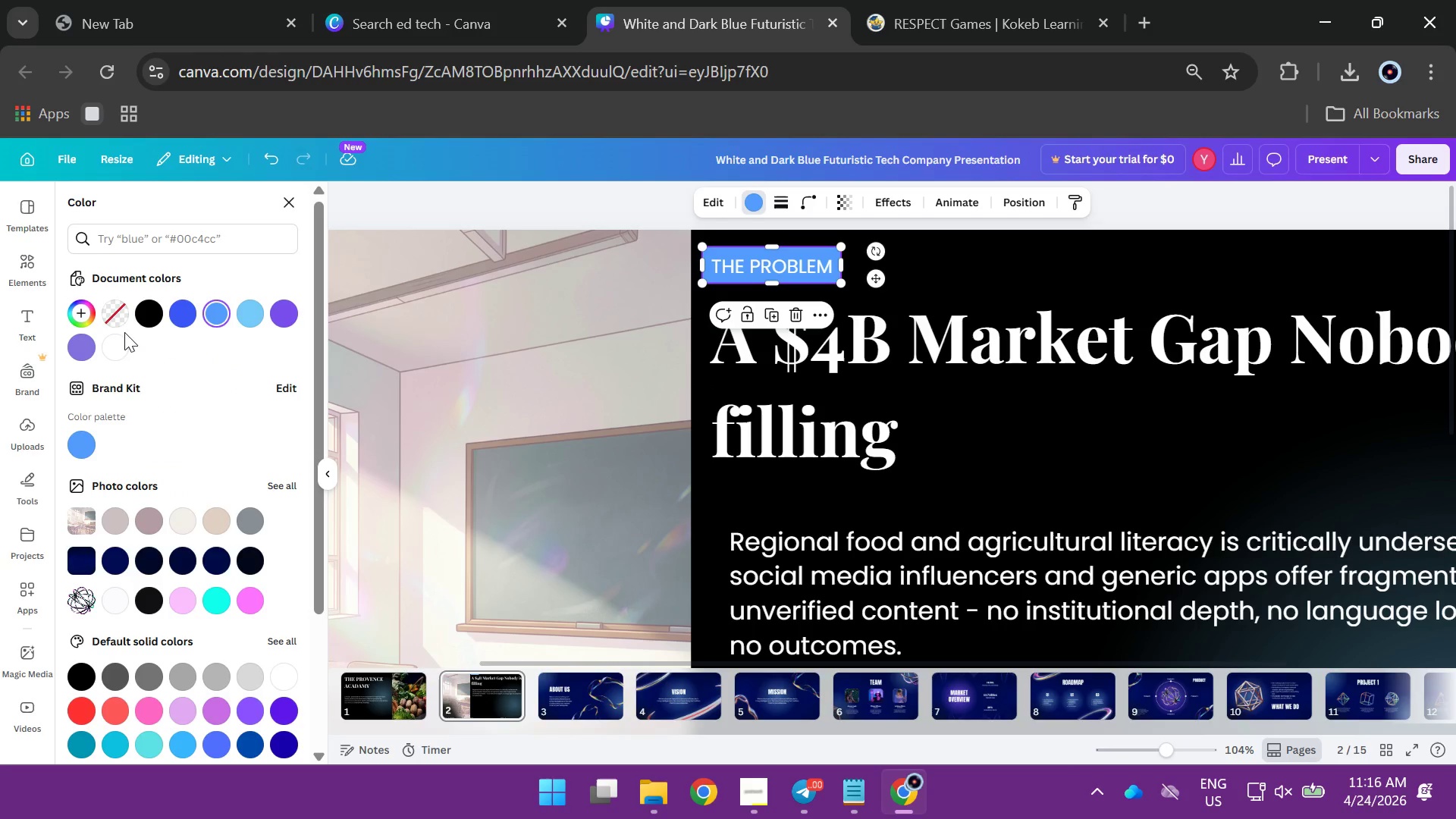 
left_click([116, 316])
 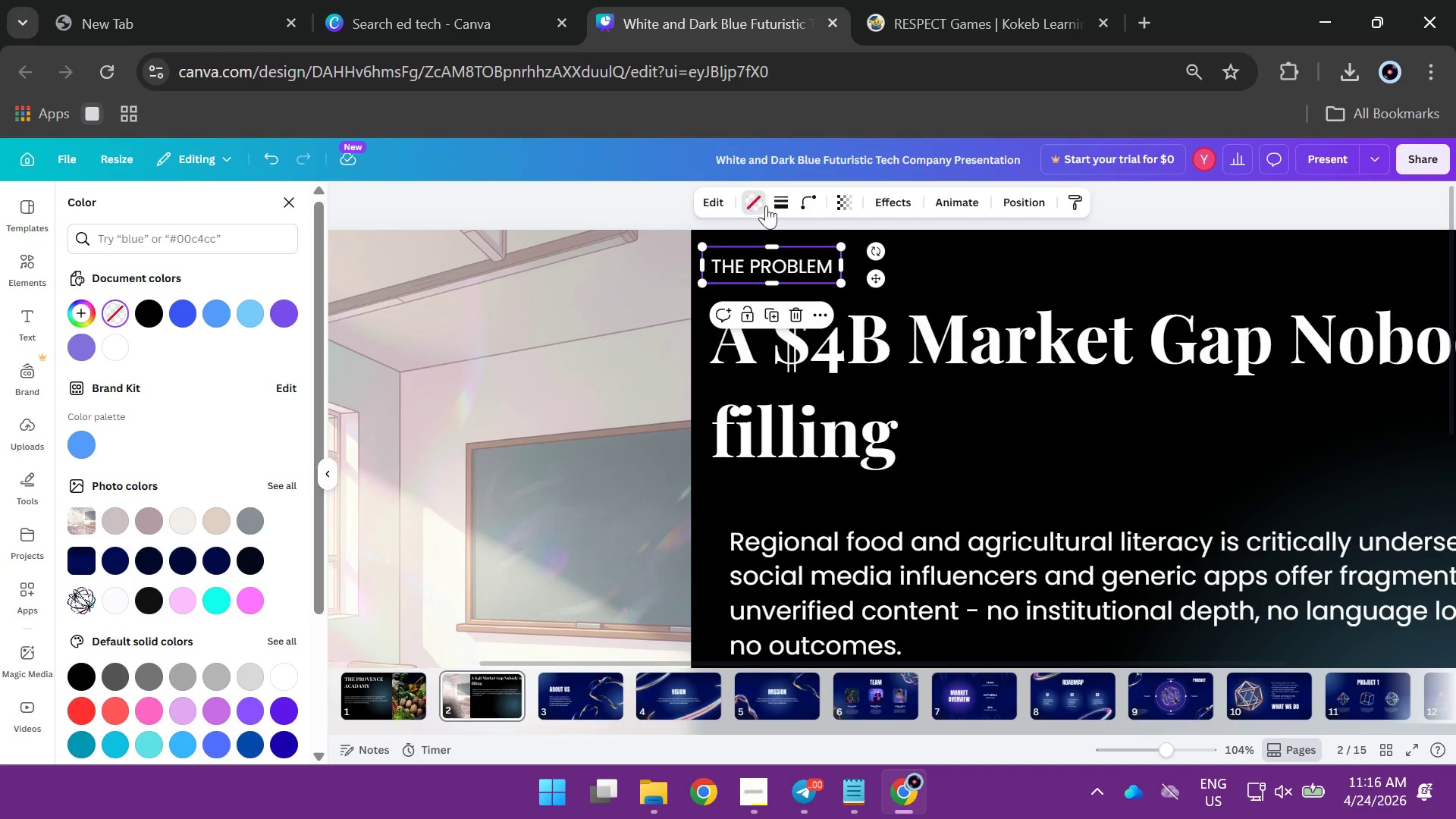 
left_click([774, 200])
 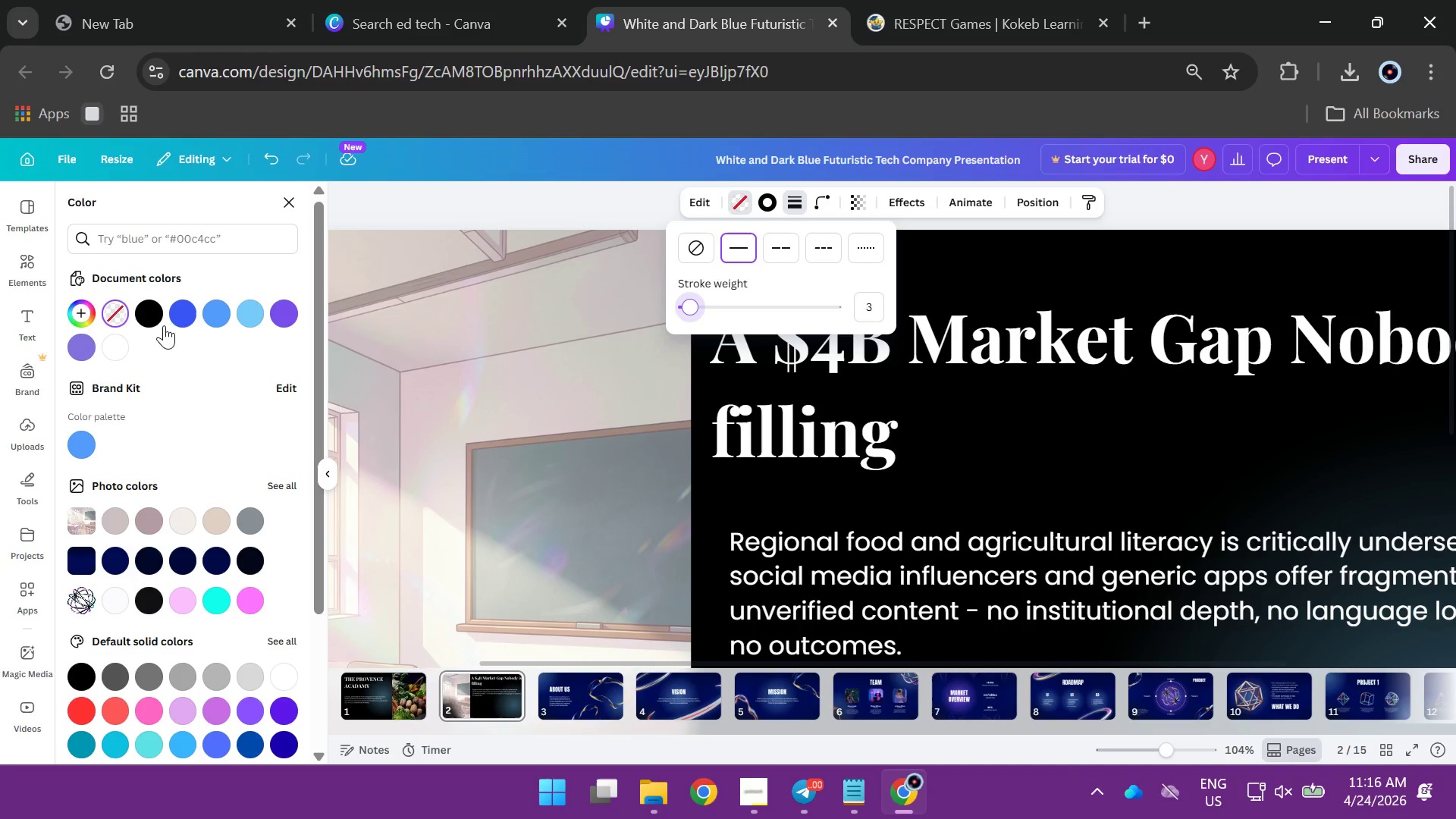 
wait(6.44)
 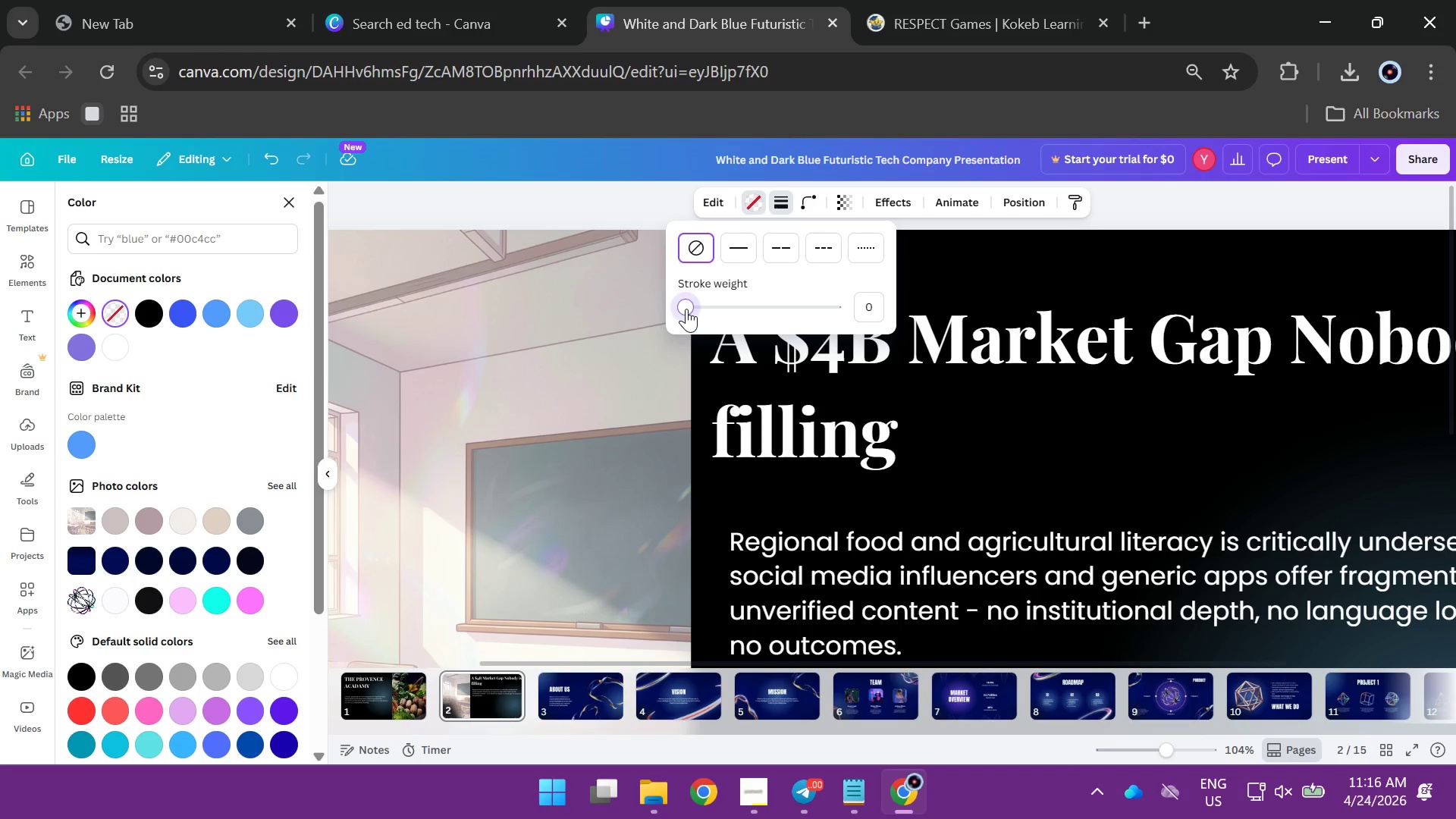 
left_click([112, 350])
 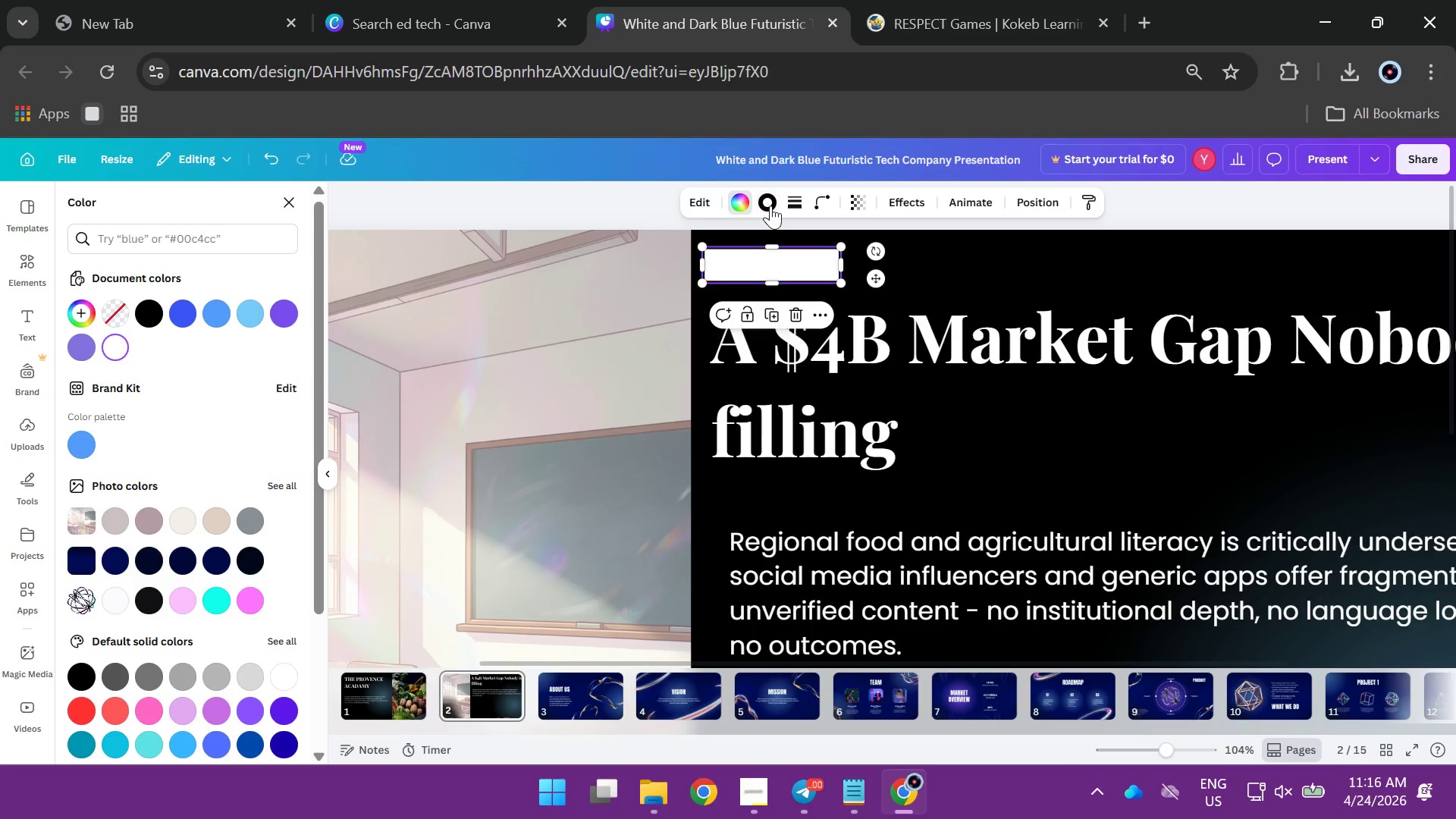 
left_click([774, 205])
 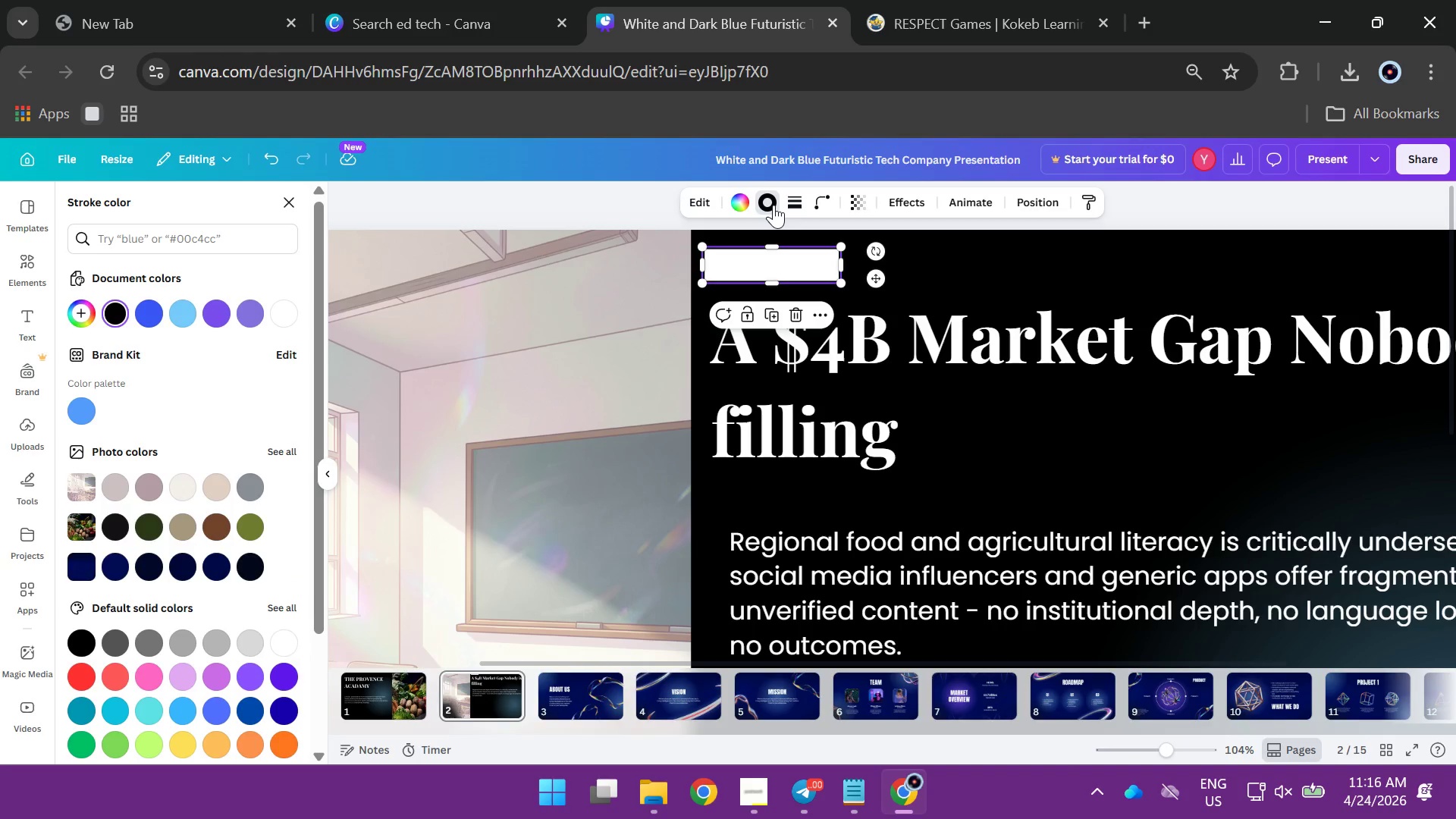 
key(Control+Z)
 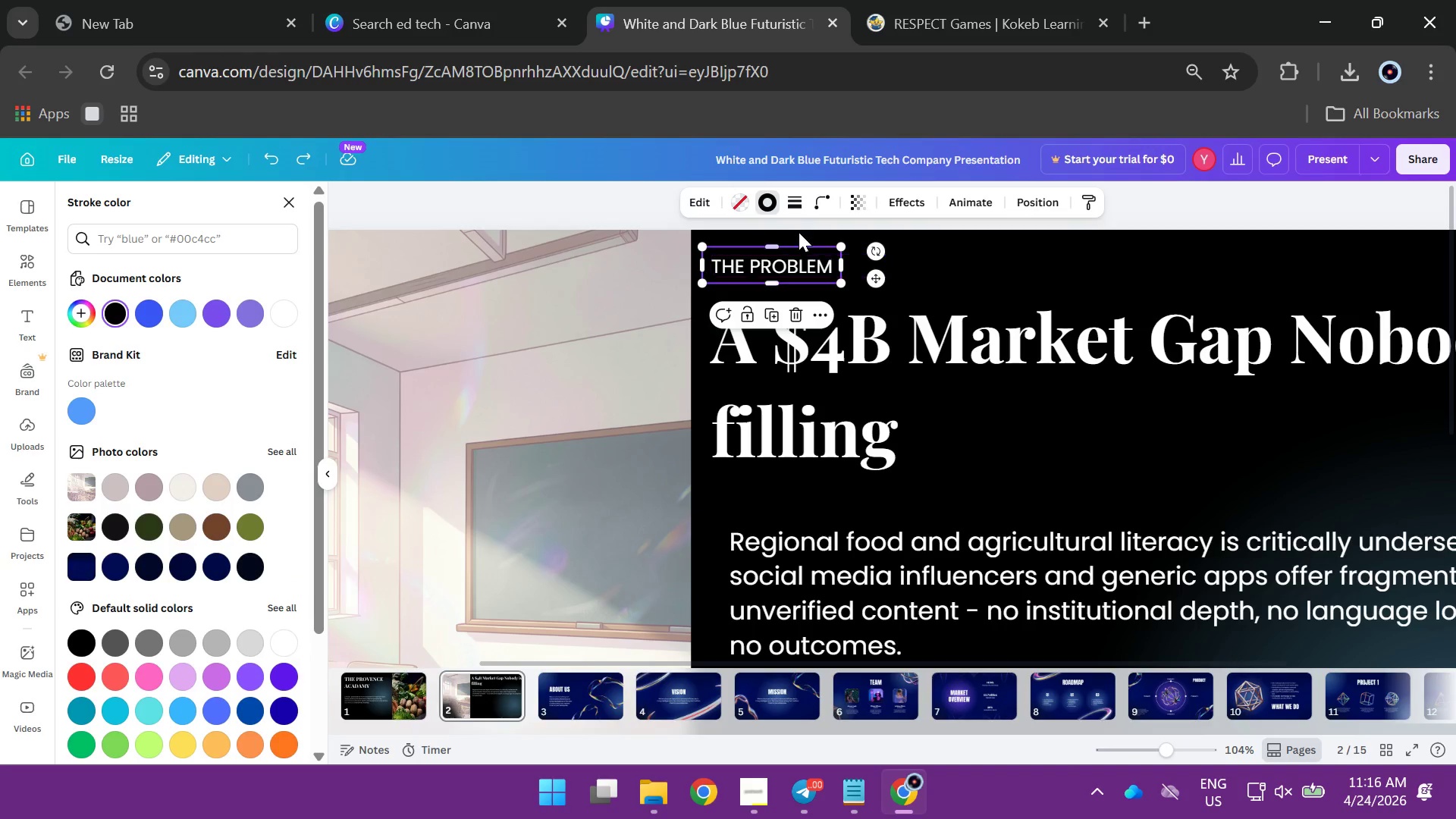 
left_click([798, 203])
 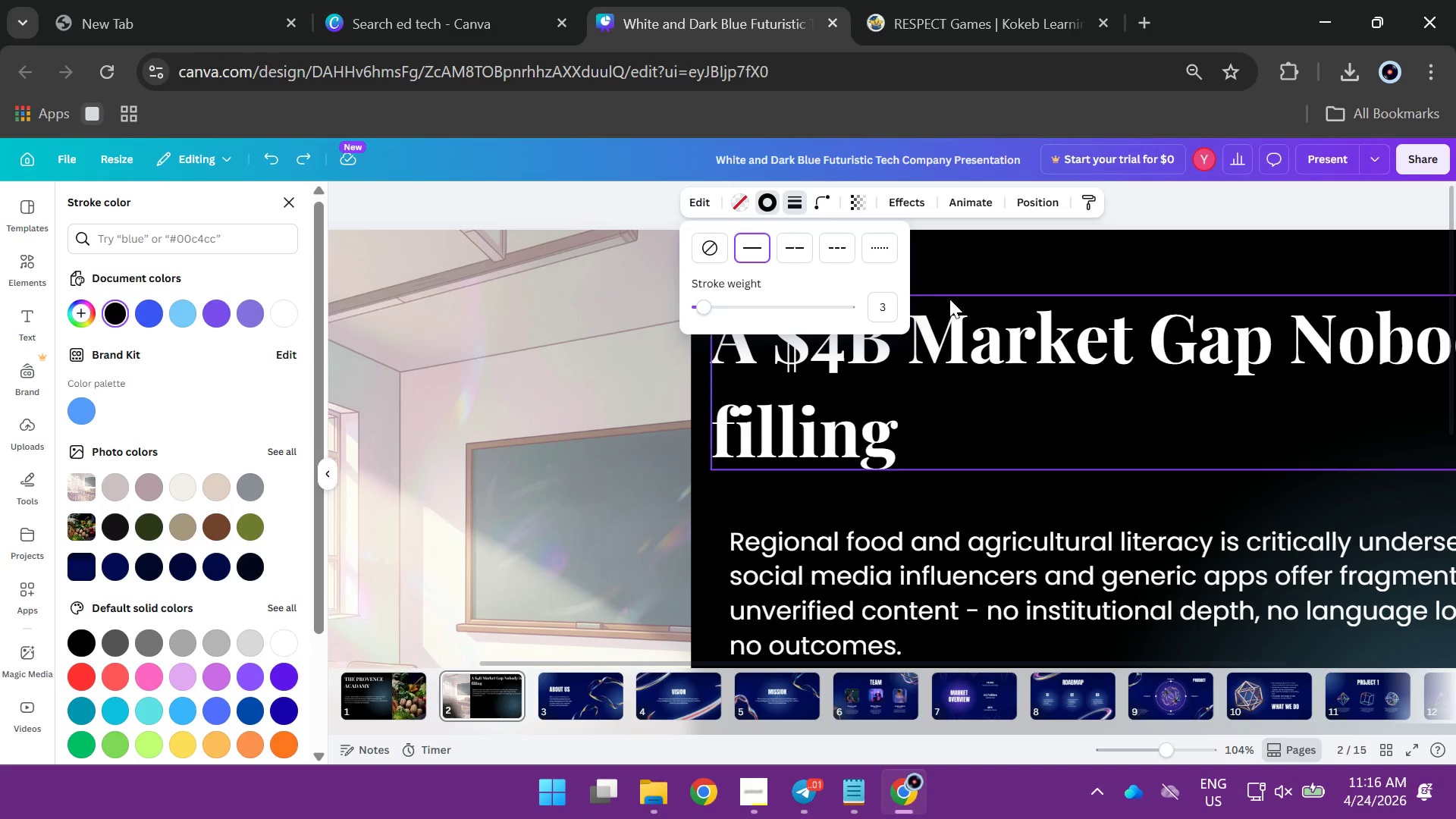 
left_click([965, 275])
 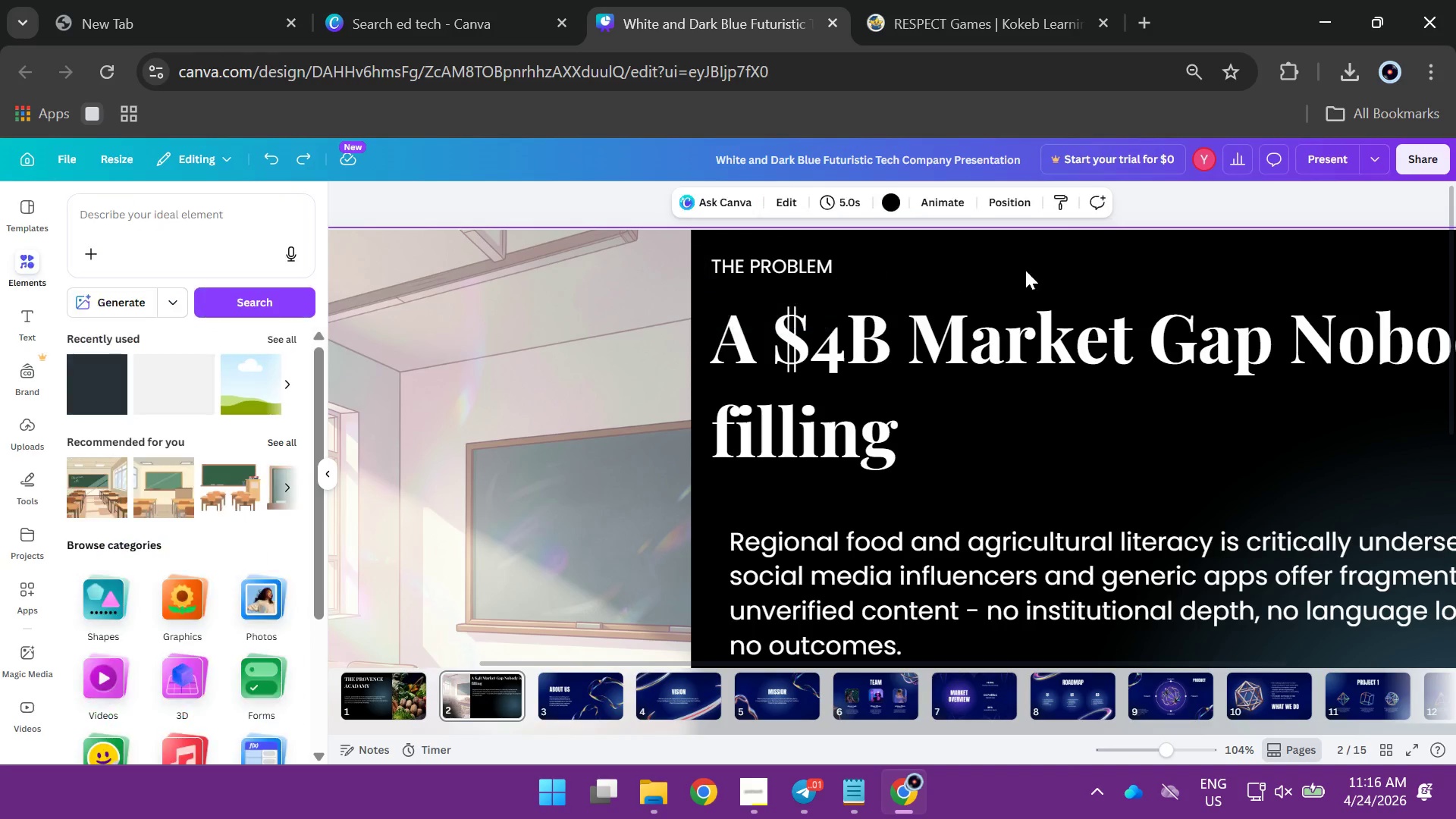 
left_click([1025, 270])
 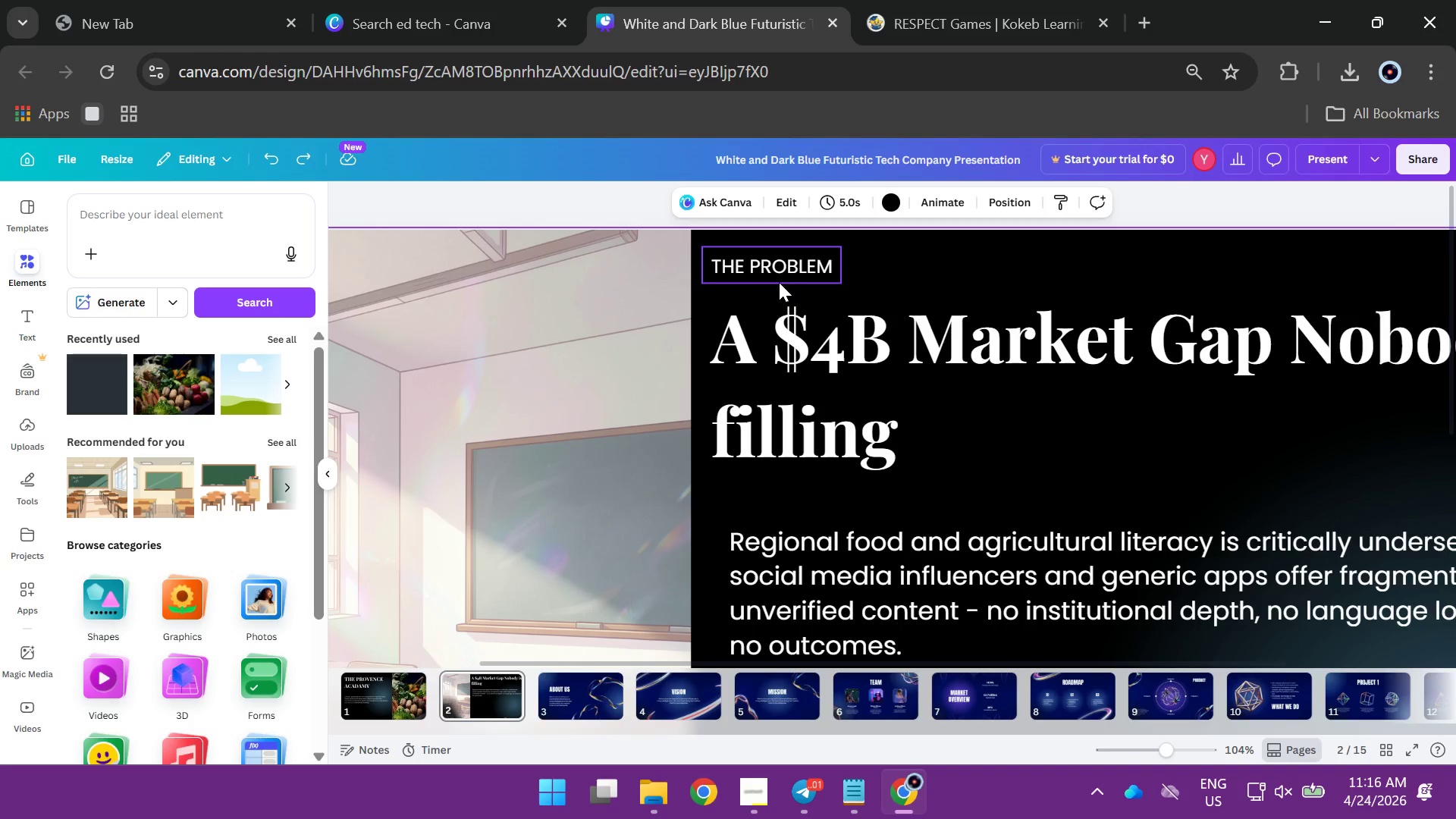 
left_click([779, 282])
 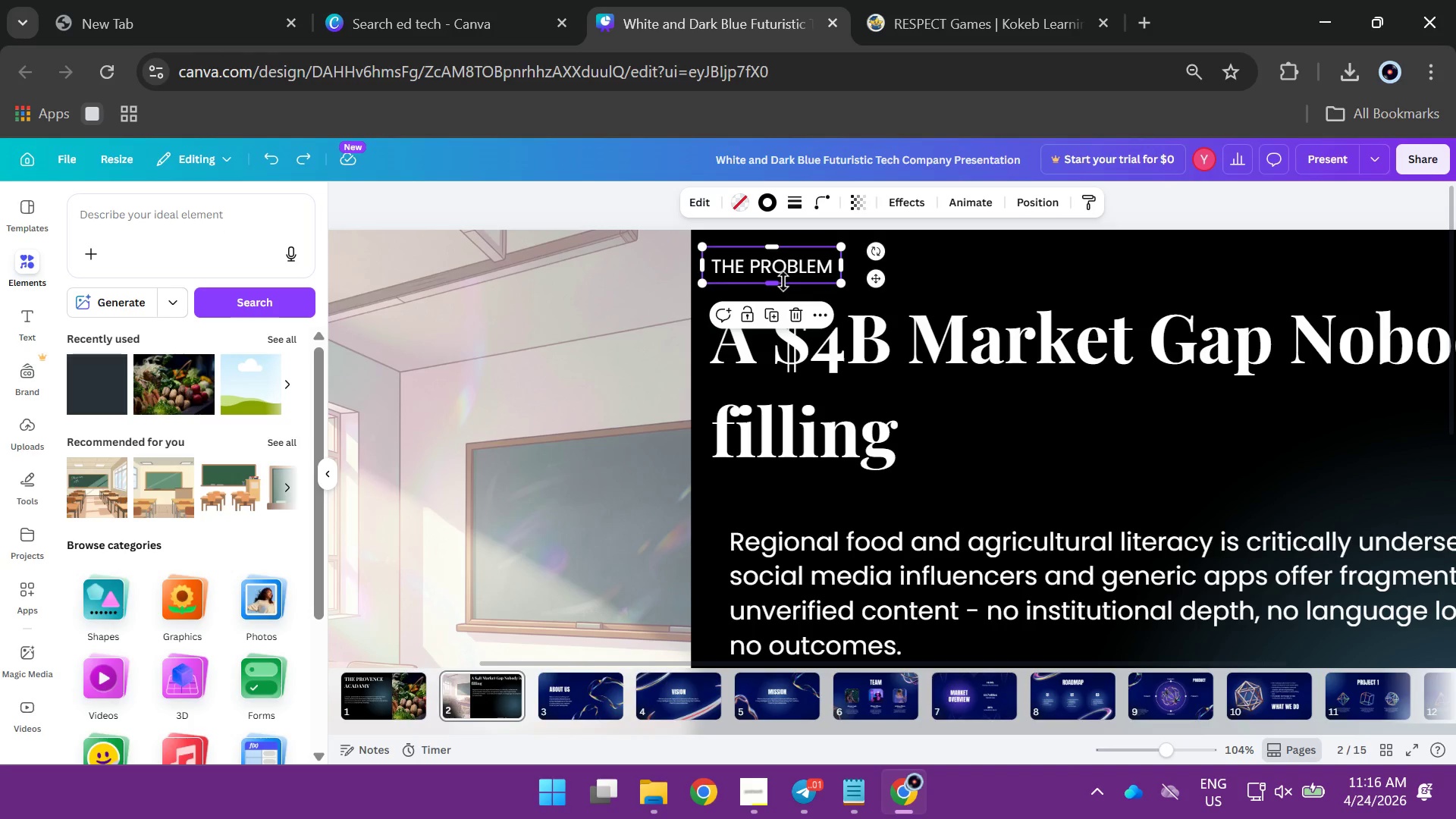 
right_click([783, 281])
 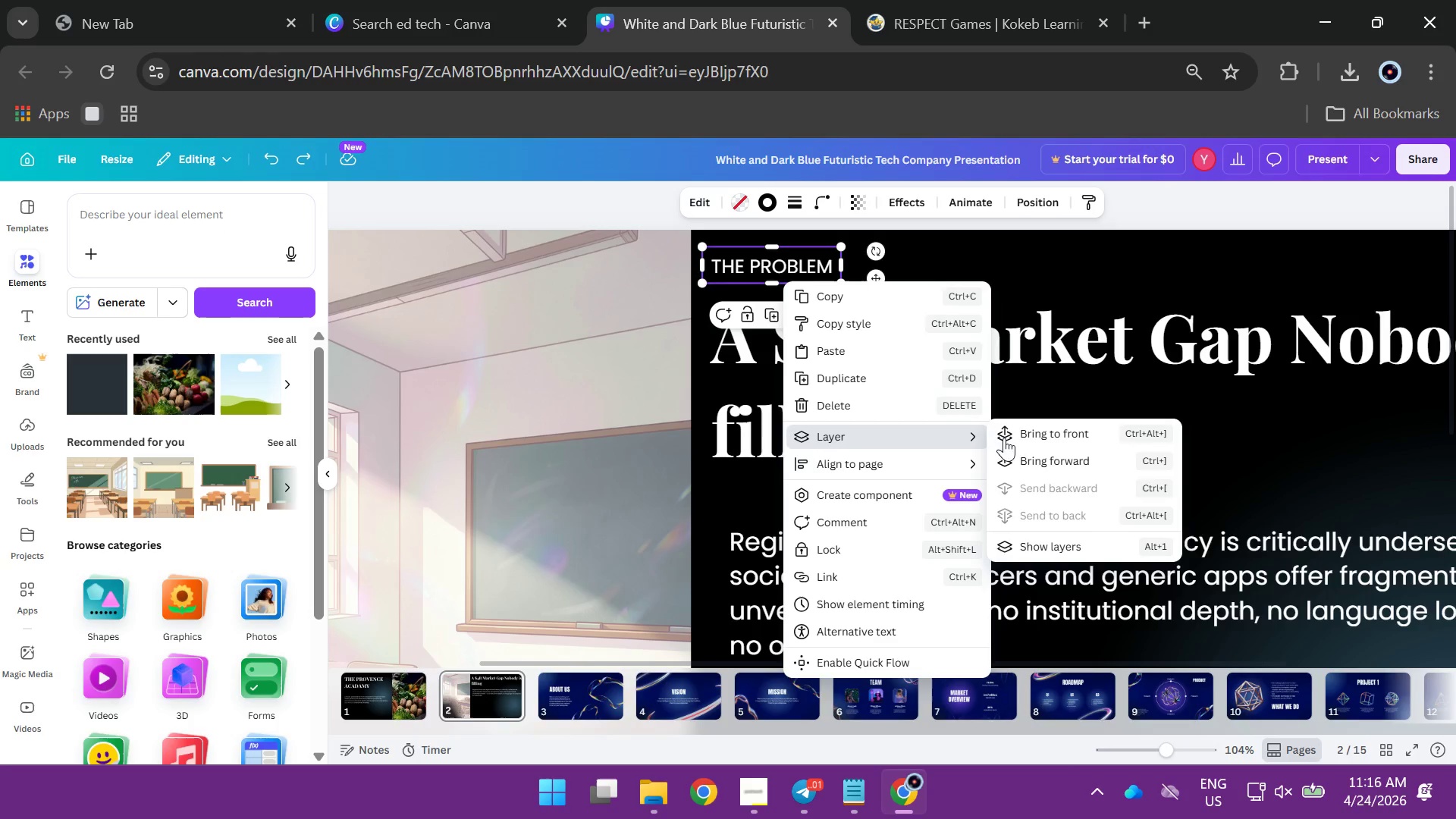 
left_click([1043, 437])
 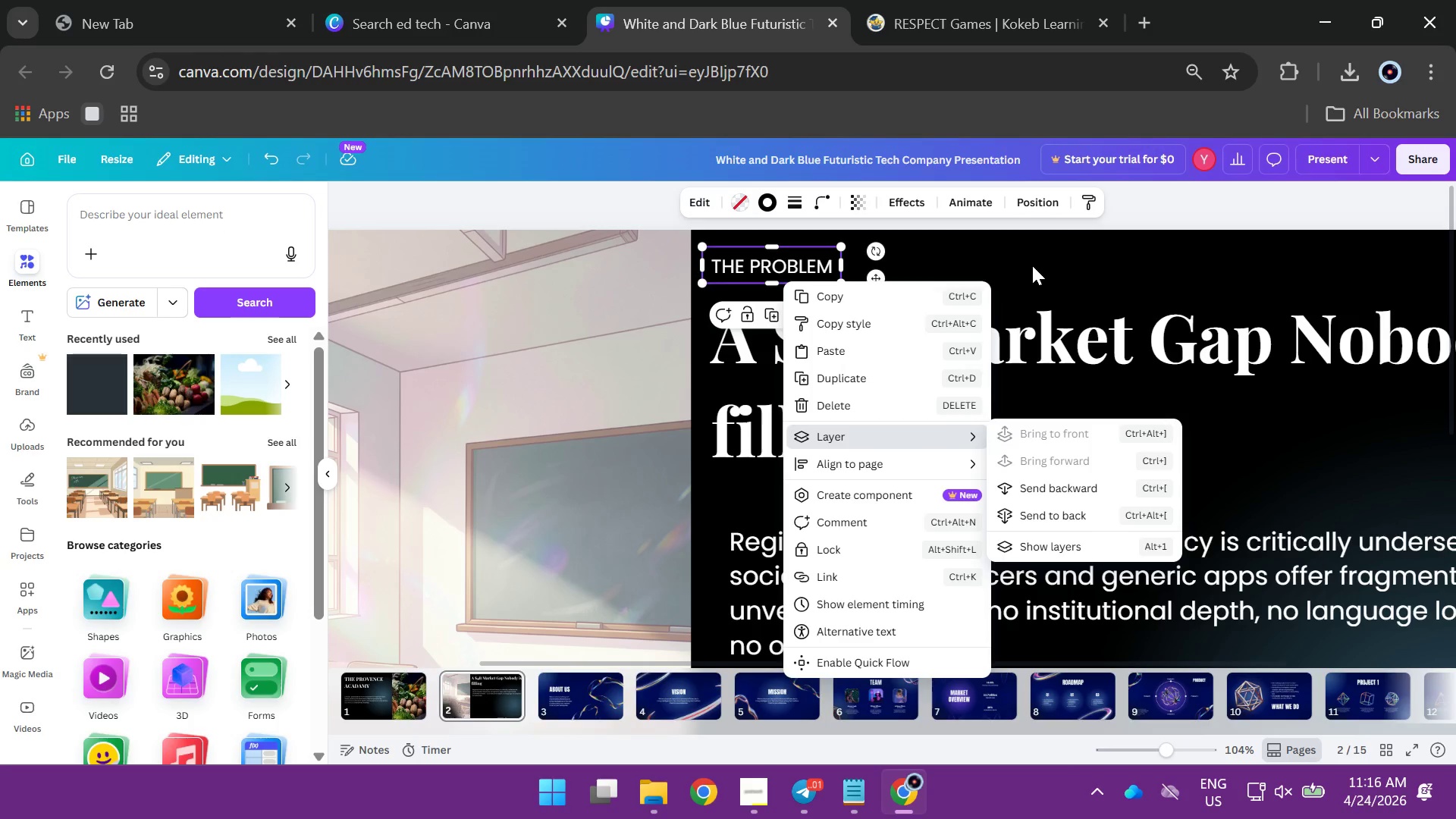 
left_click([1032, 265])
 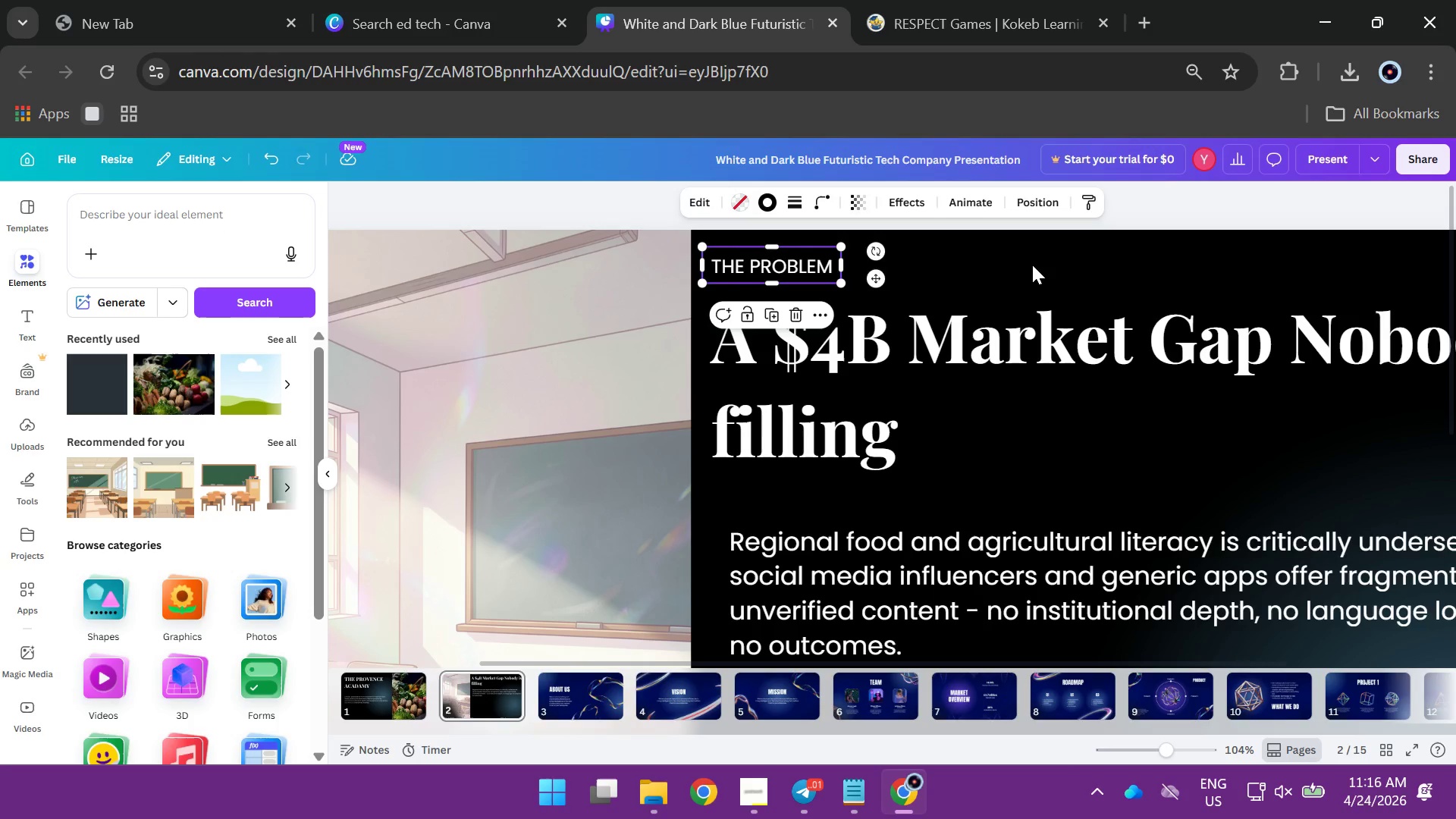 
left_click([1032, 265])
 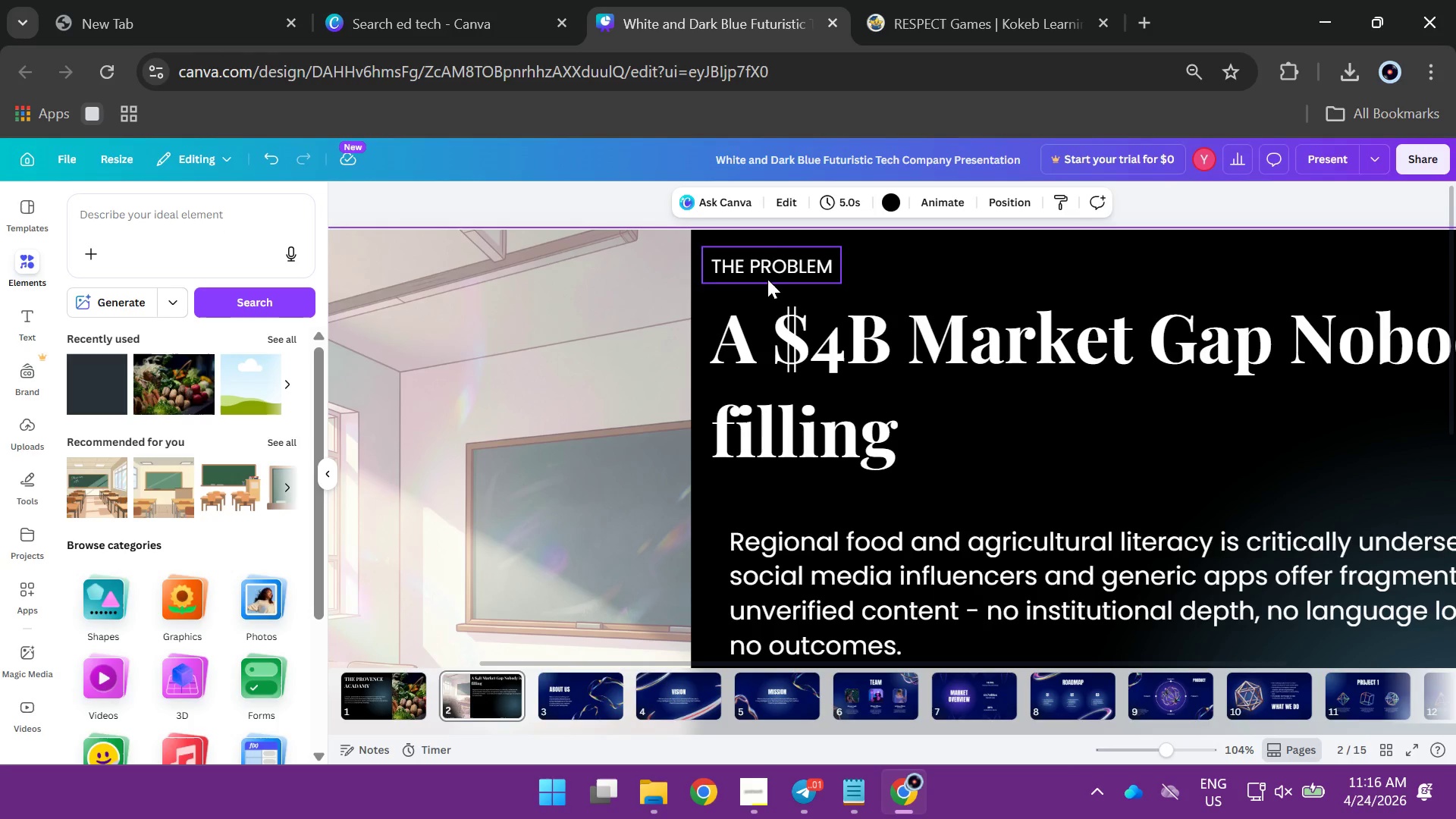 
left_click([767, 279])
 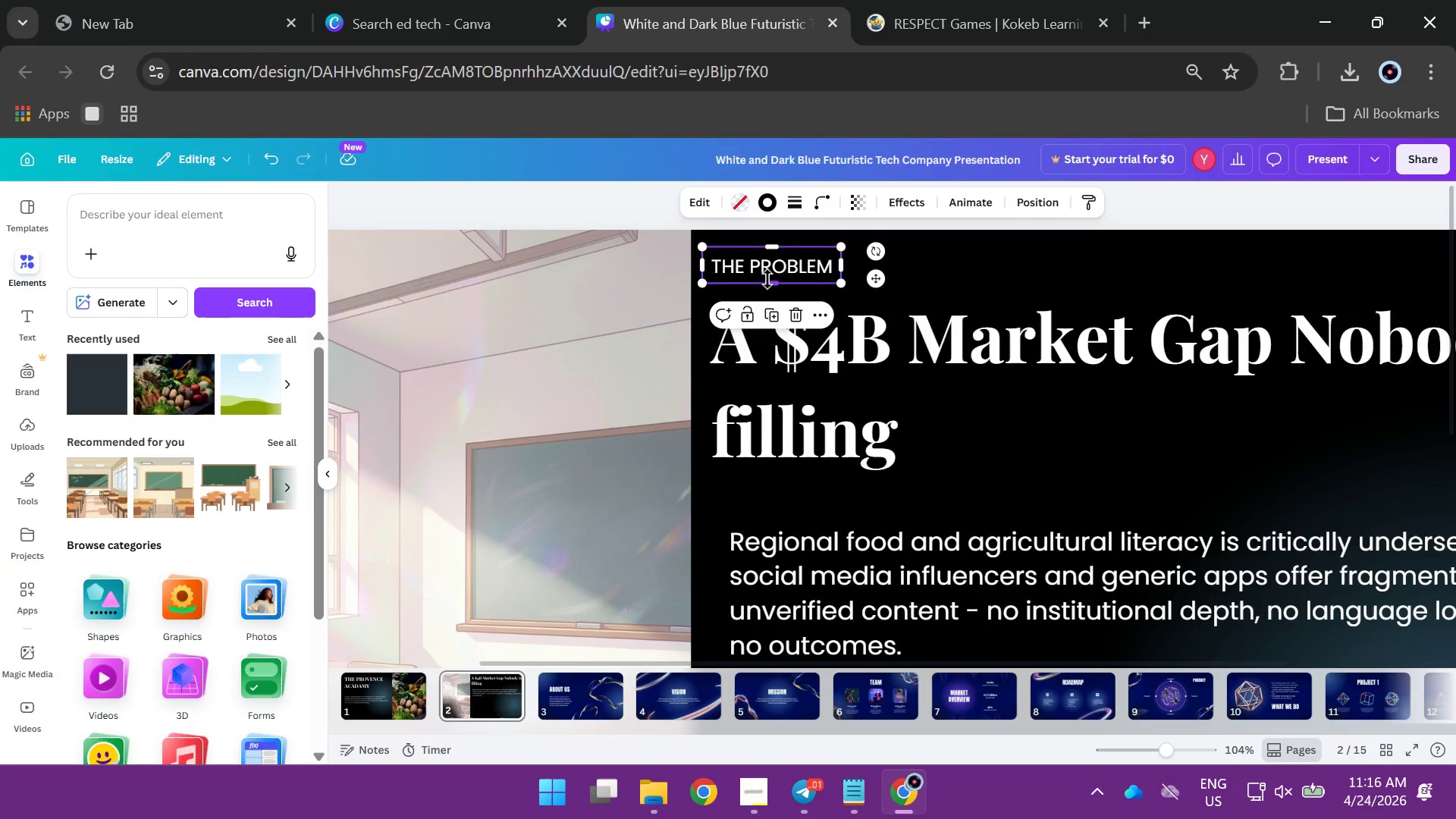 
right_click([767, 279])
 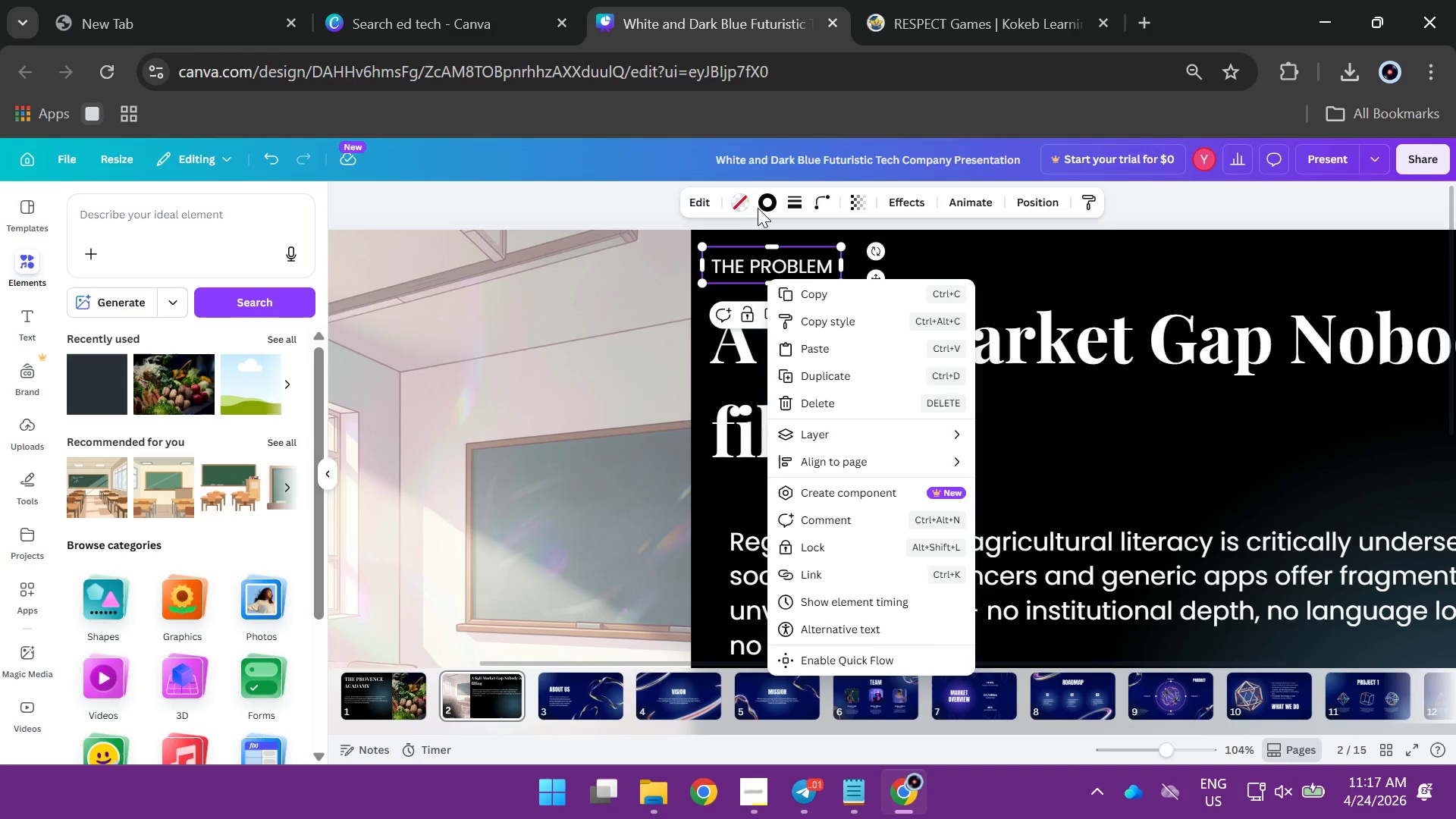 
wait(5.86)
 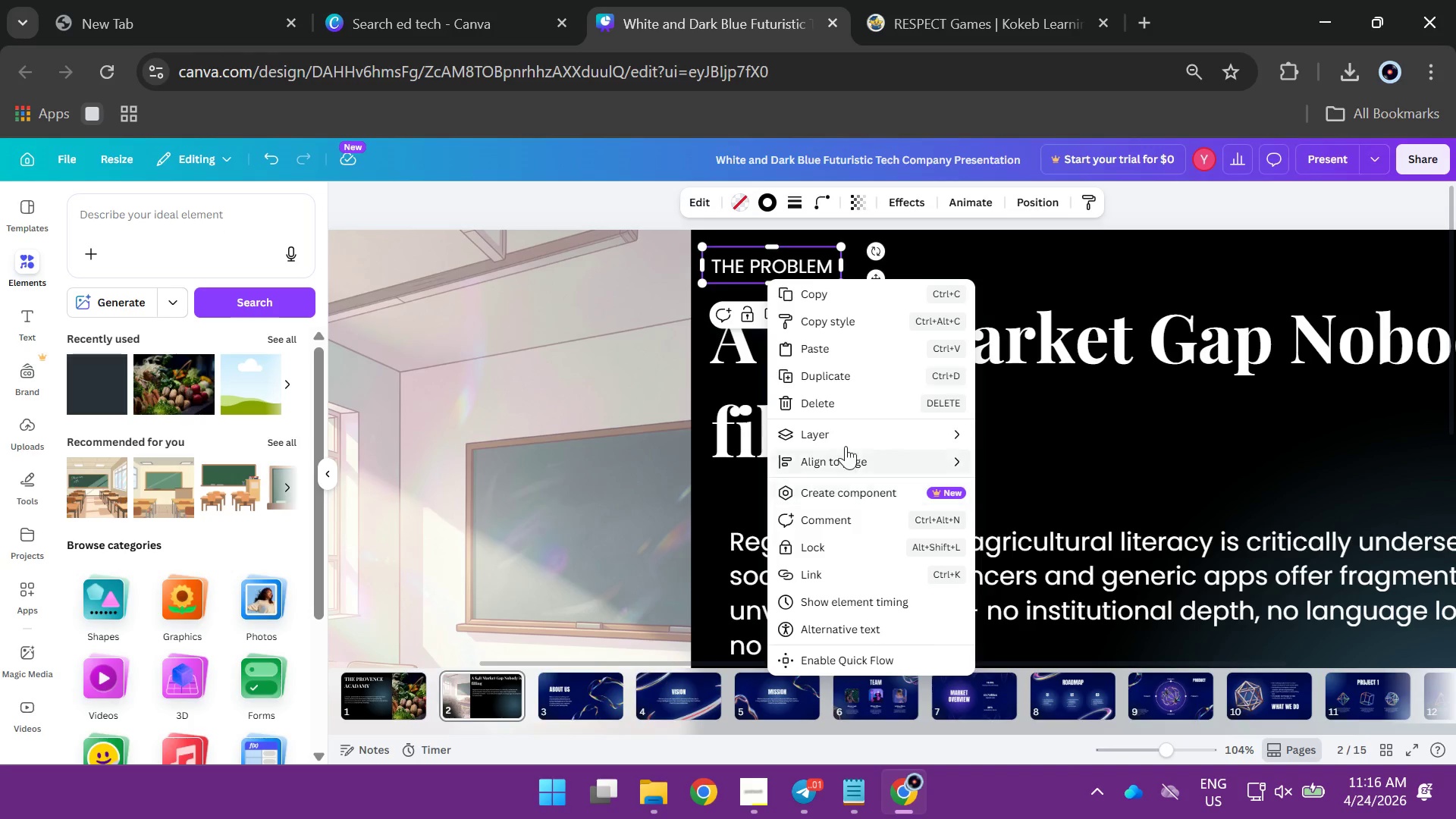 
left_click([767, 209])
 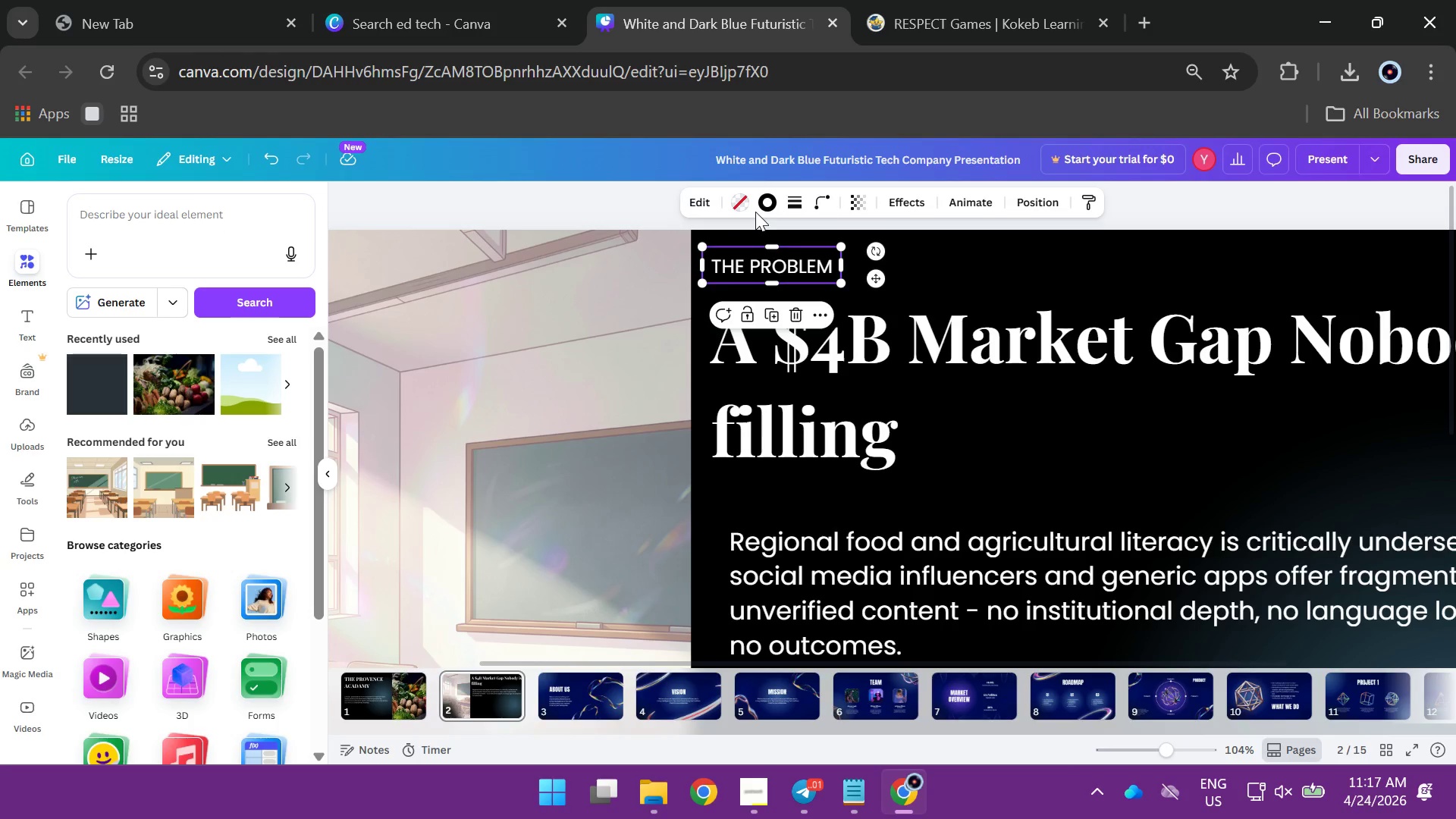 
left_click([765, 209])
 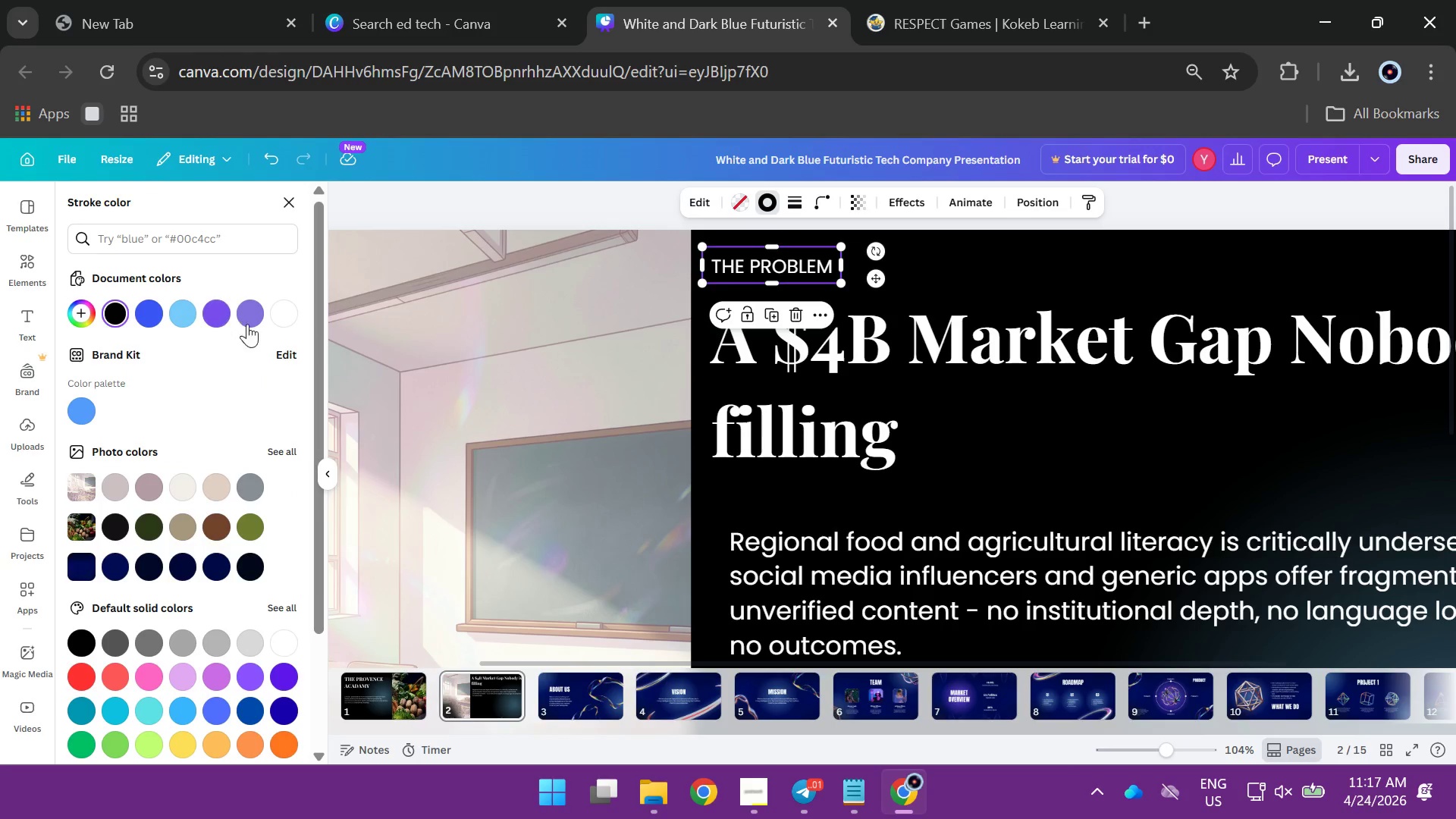 
left_click([280, 307])
 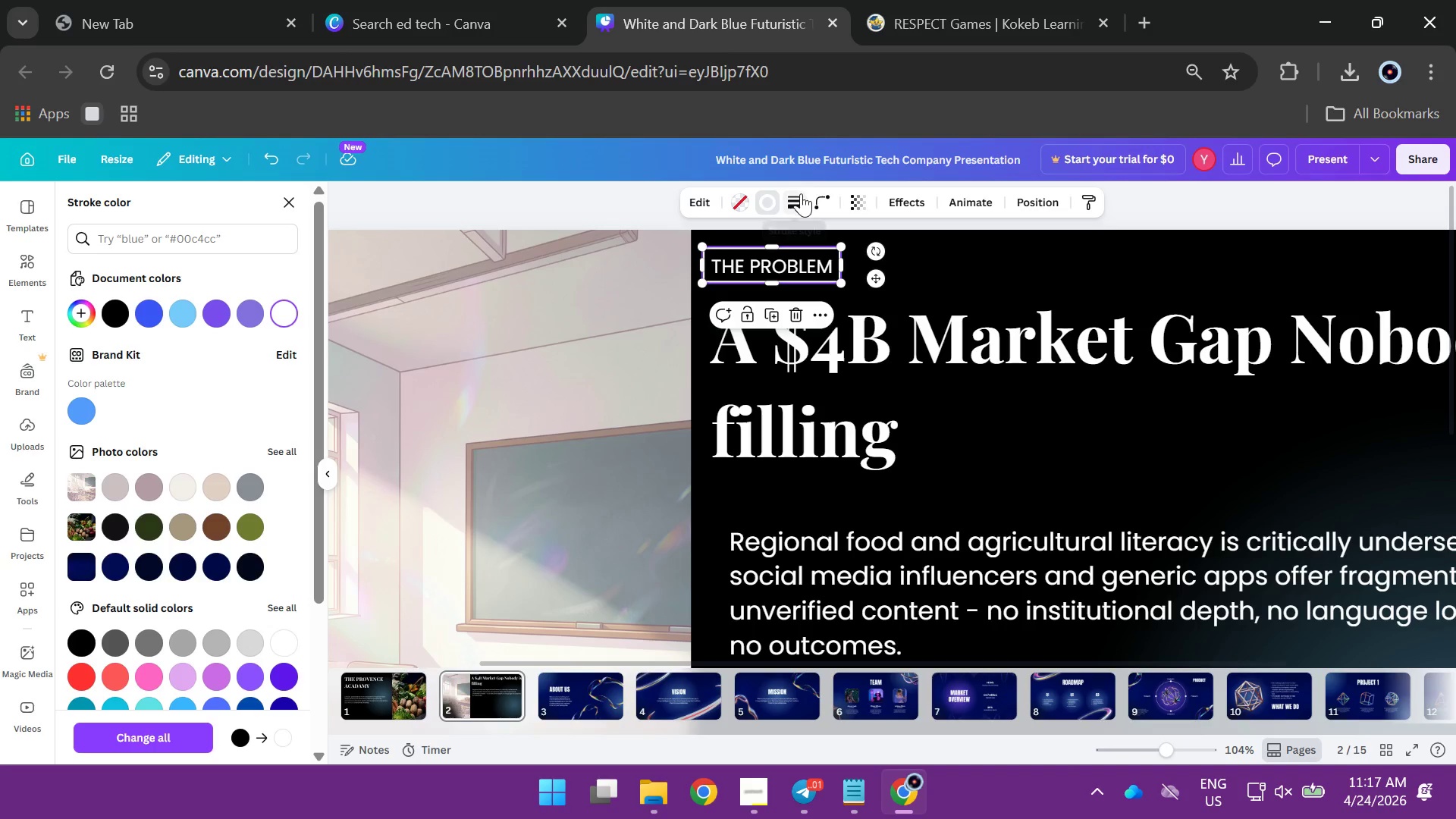 
left_click([821, 193])
 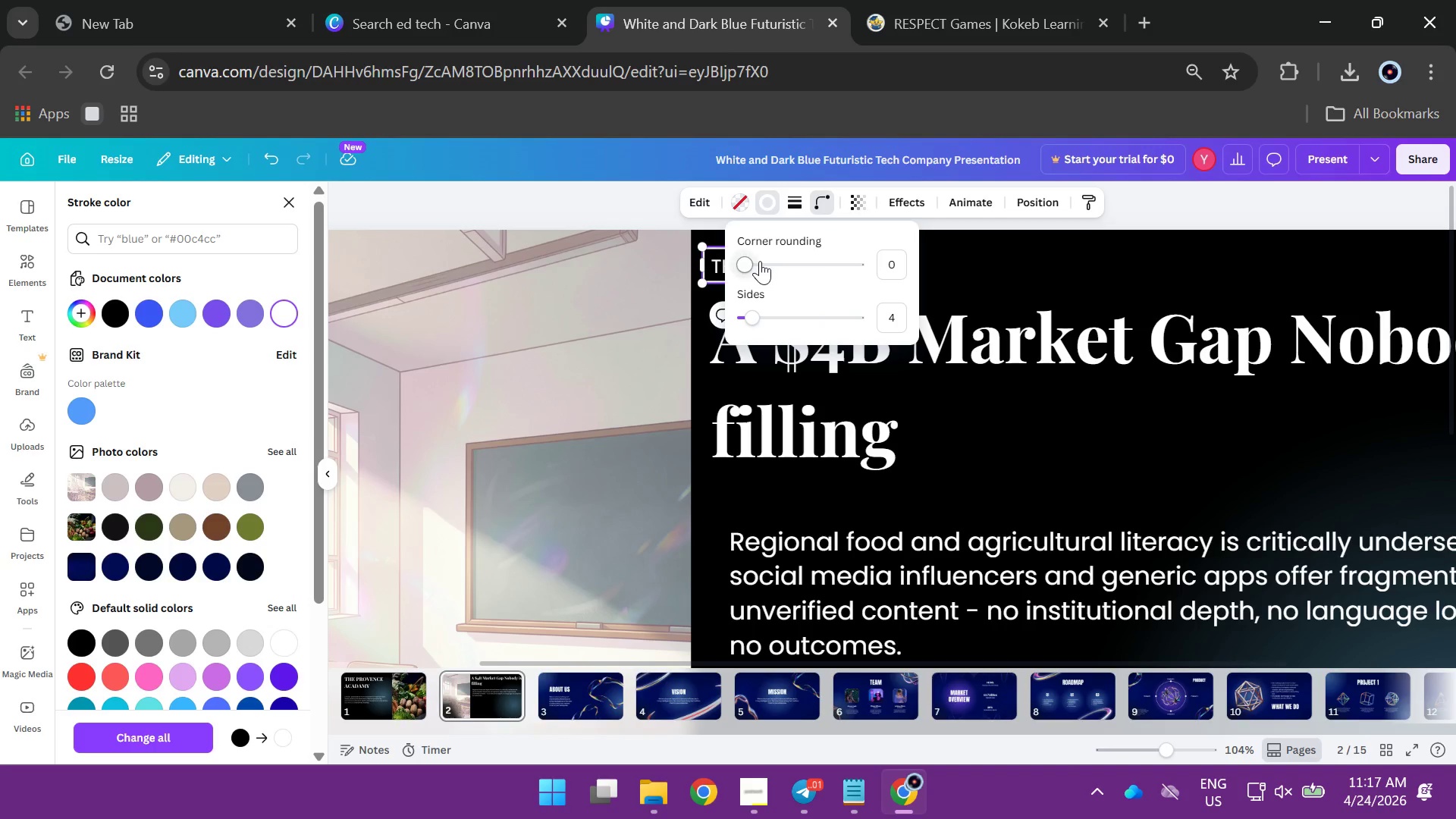 
left_click_drag(start_coordinate=[753, 261], to_coordinate=[764, 262])
 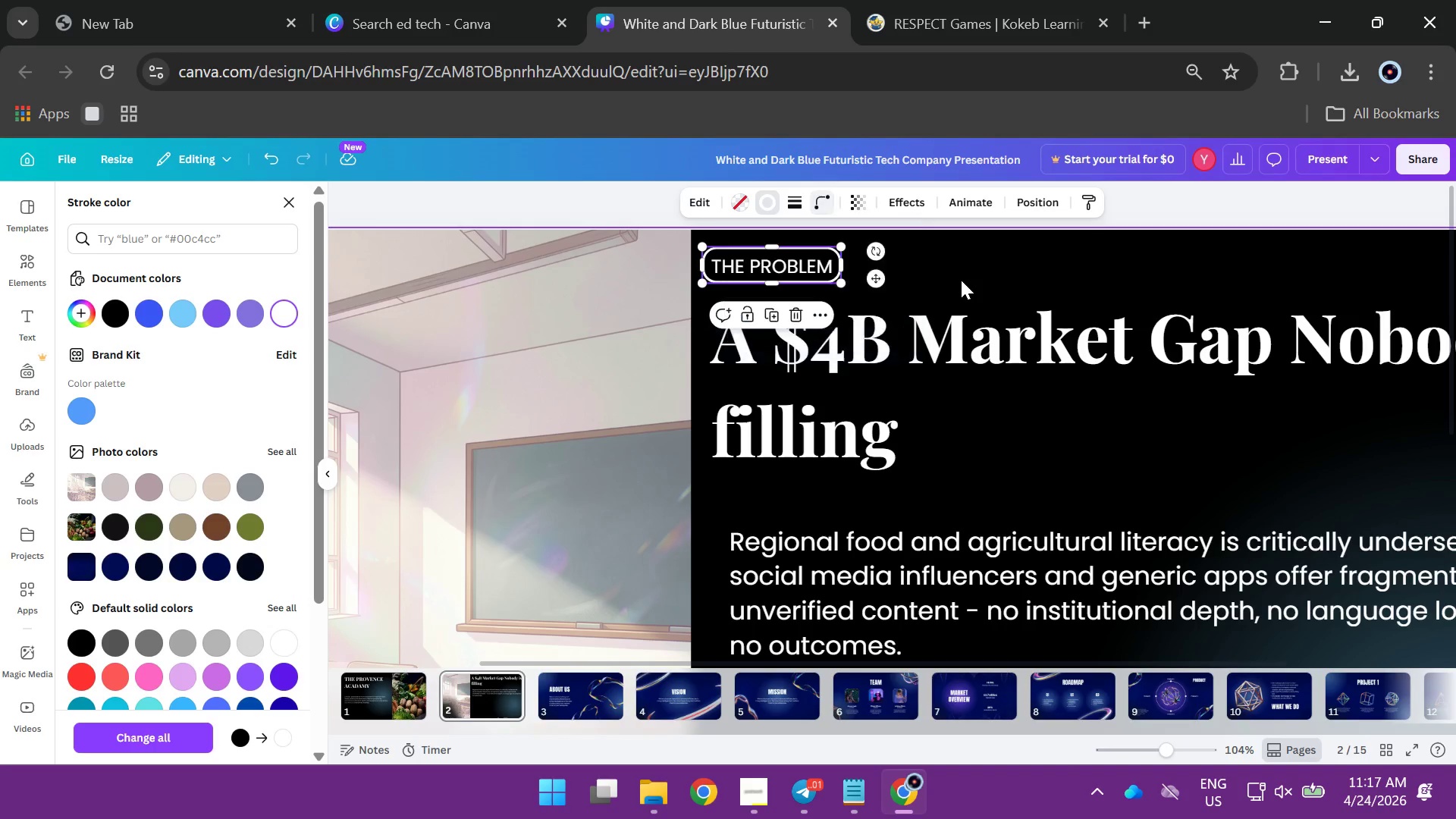 
left_click([961, 280])
 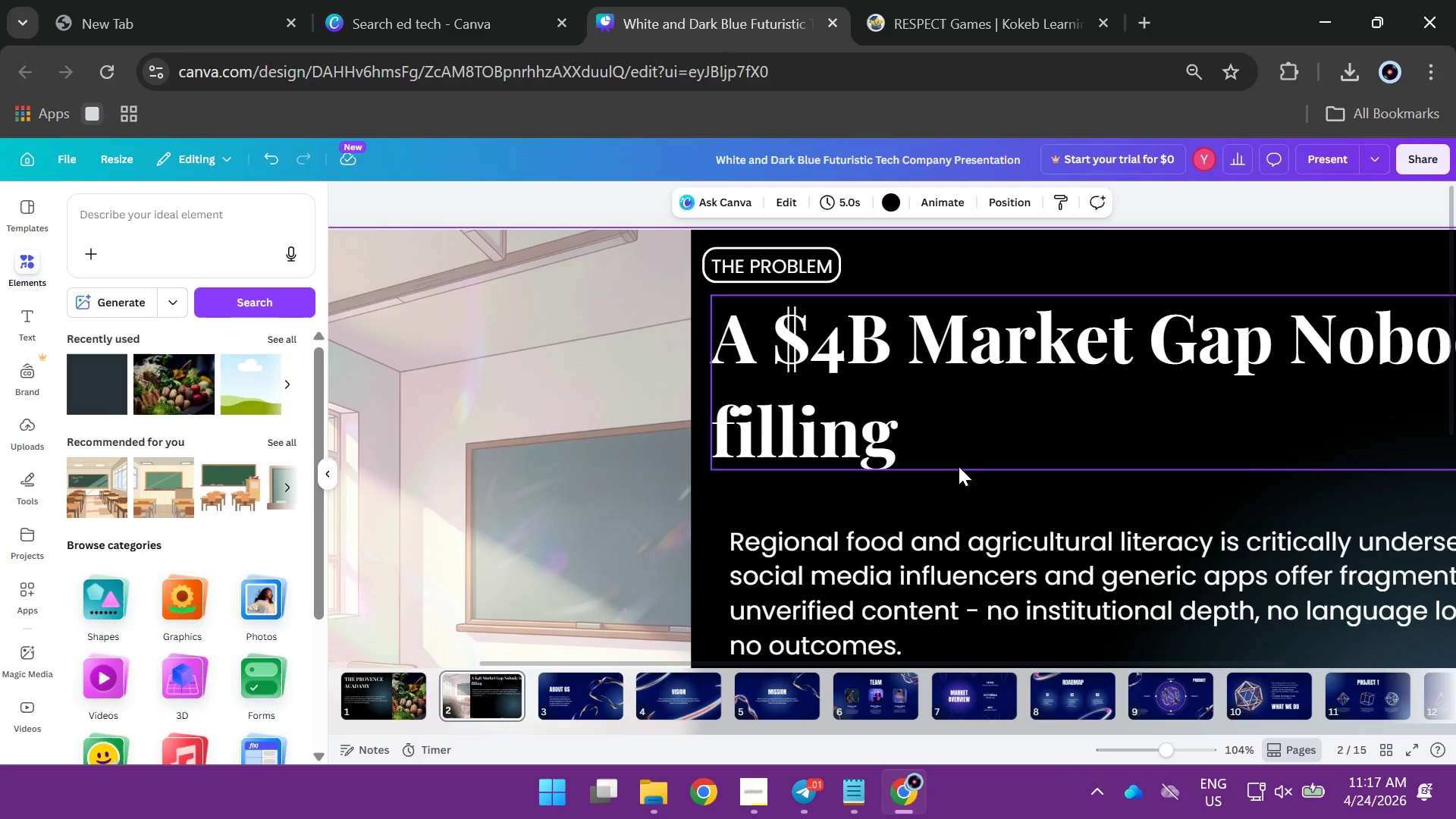 
scroll: coordinate [918, 438], scroll_direction: none, amount: 0.0
 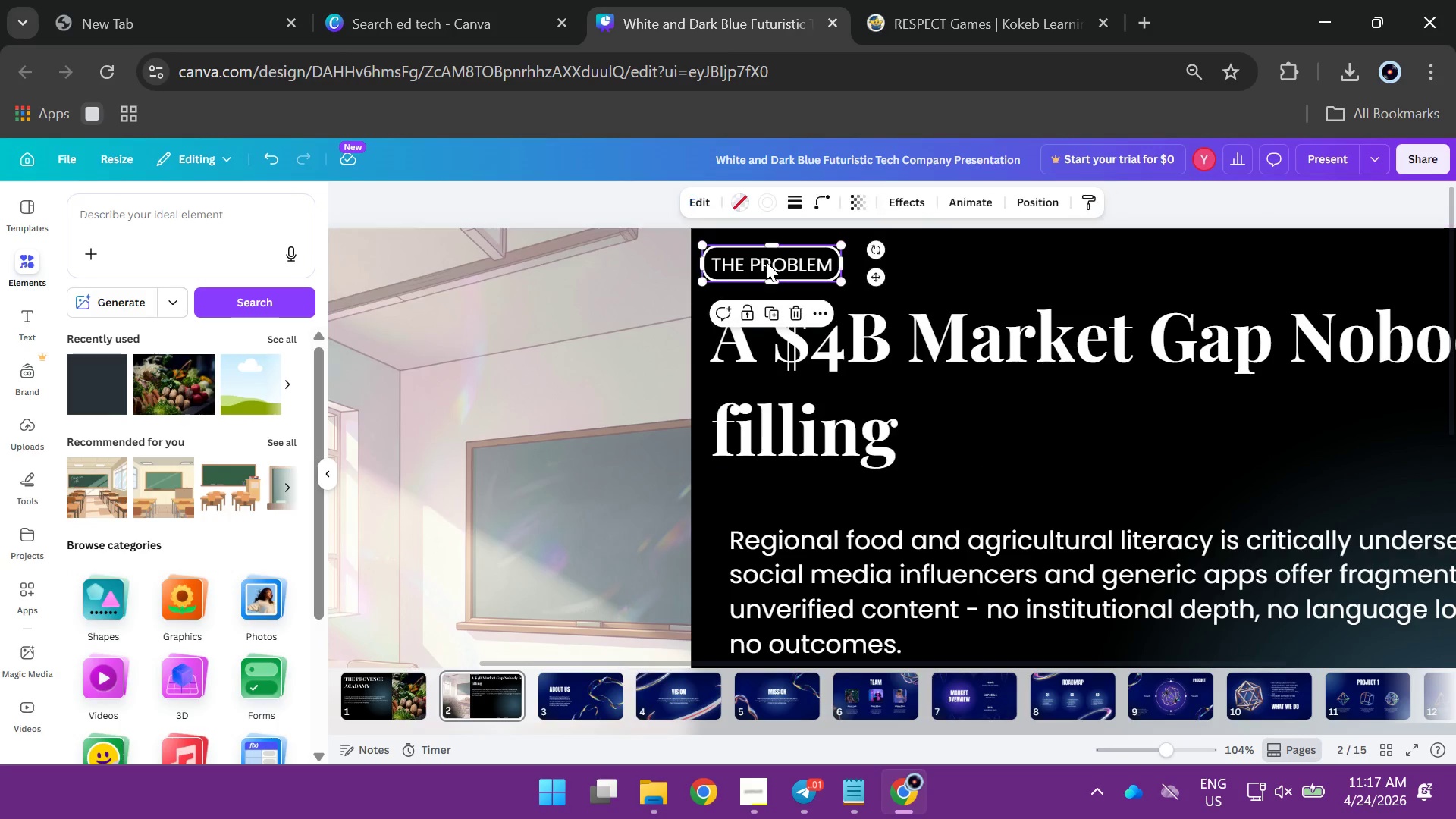 
double_click([766, 262])
 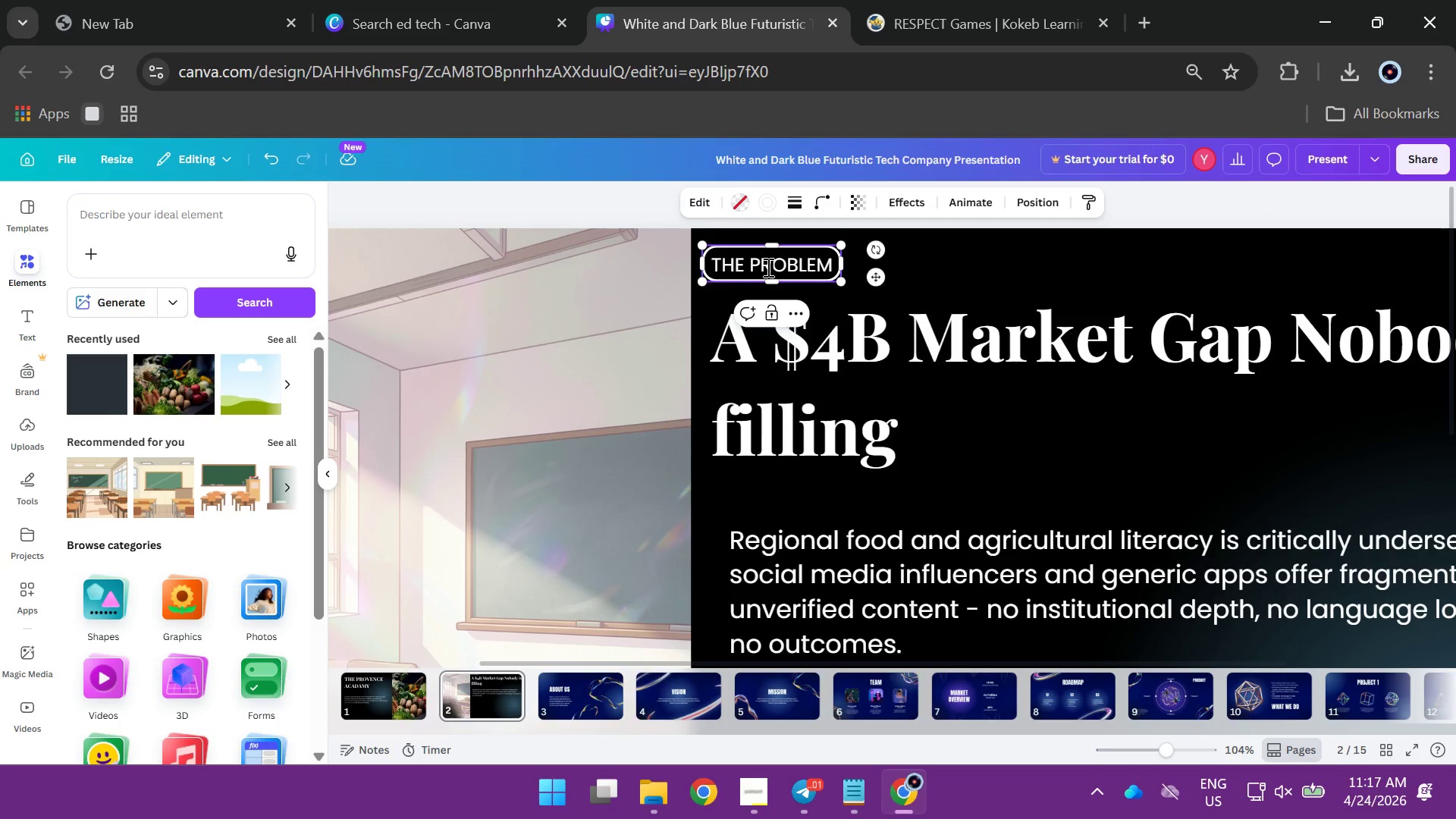 
double_click([767, 266])
 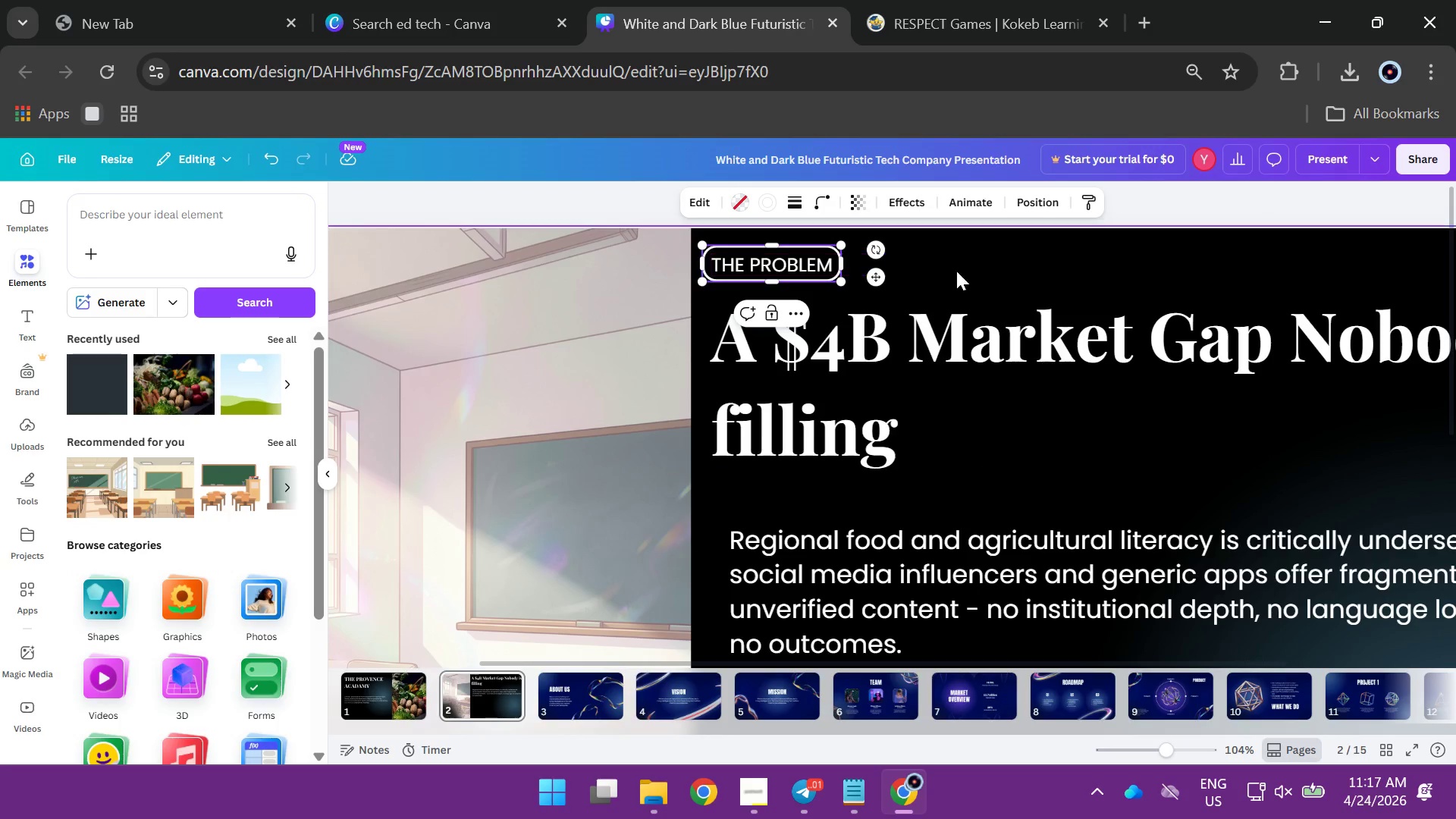 
left_click([987, 269])
 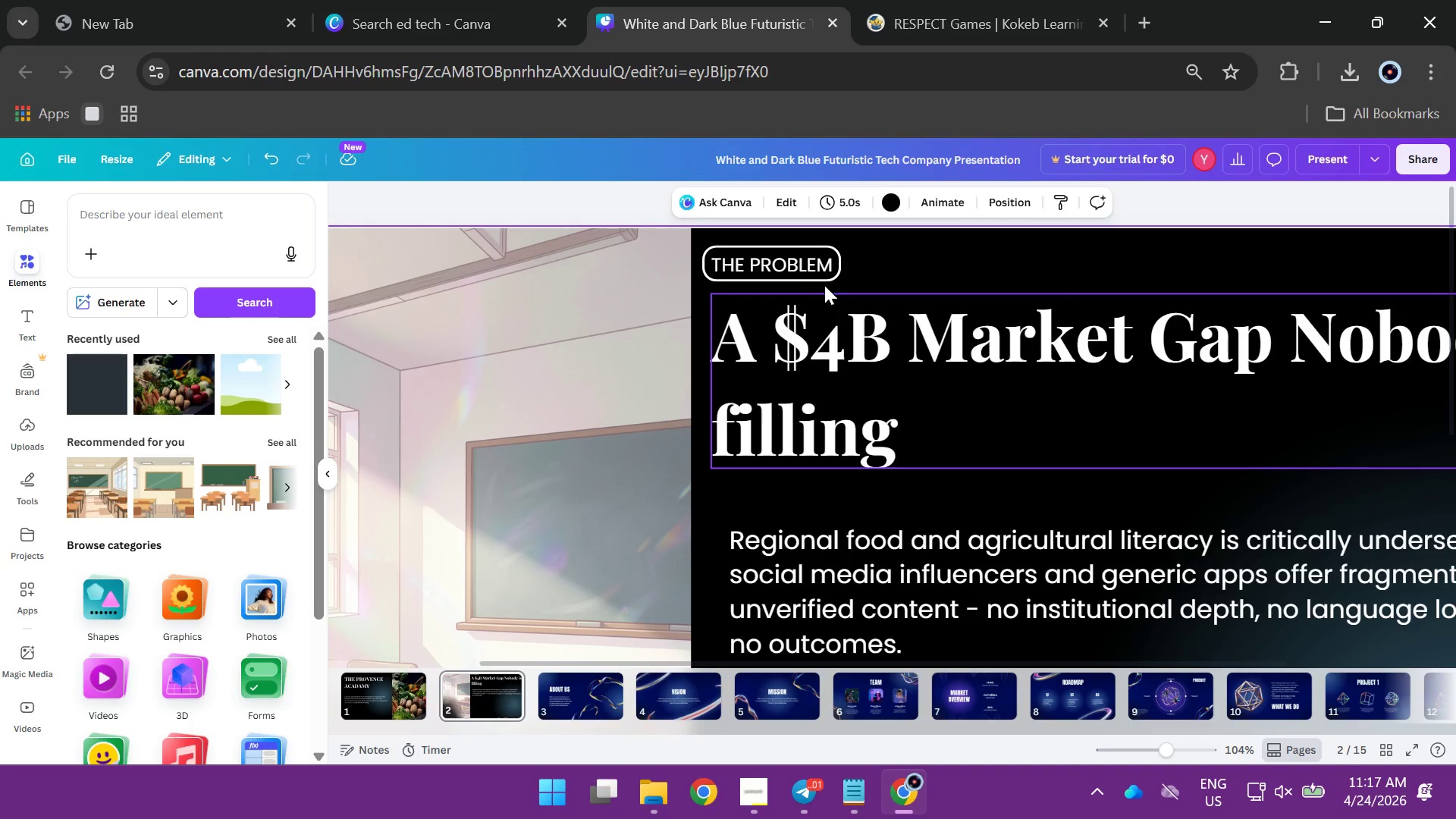 
left_click([785, 262])
 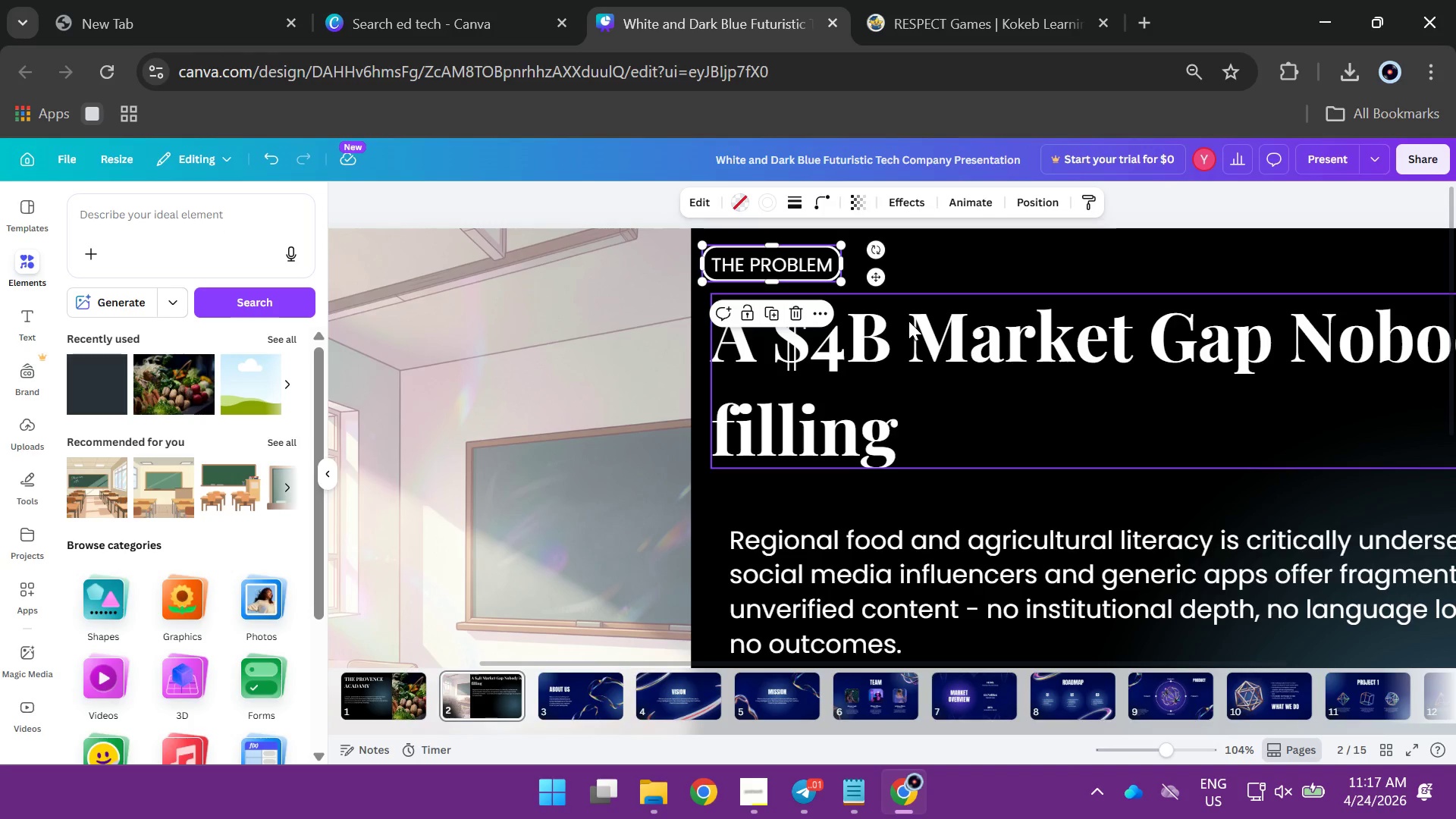 
hold_key(key=ControlLeft, duration=0.84)
scroll: coordinate [908, 321], scroll_direction: down, amount: 3.0
 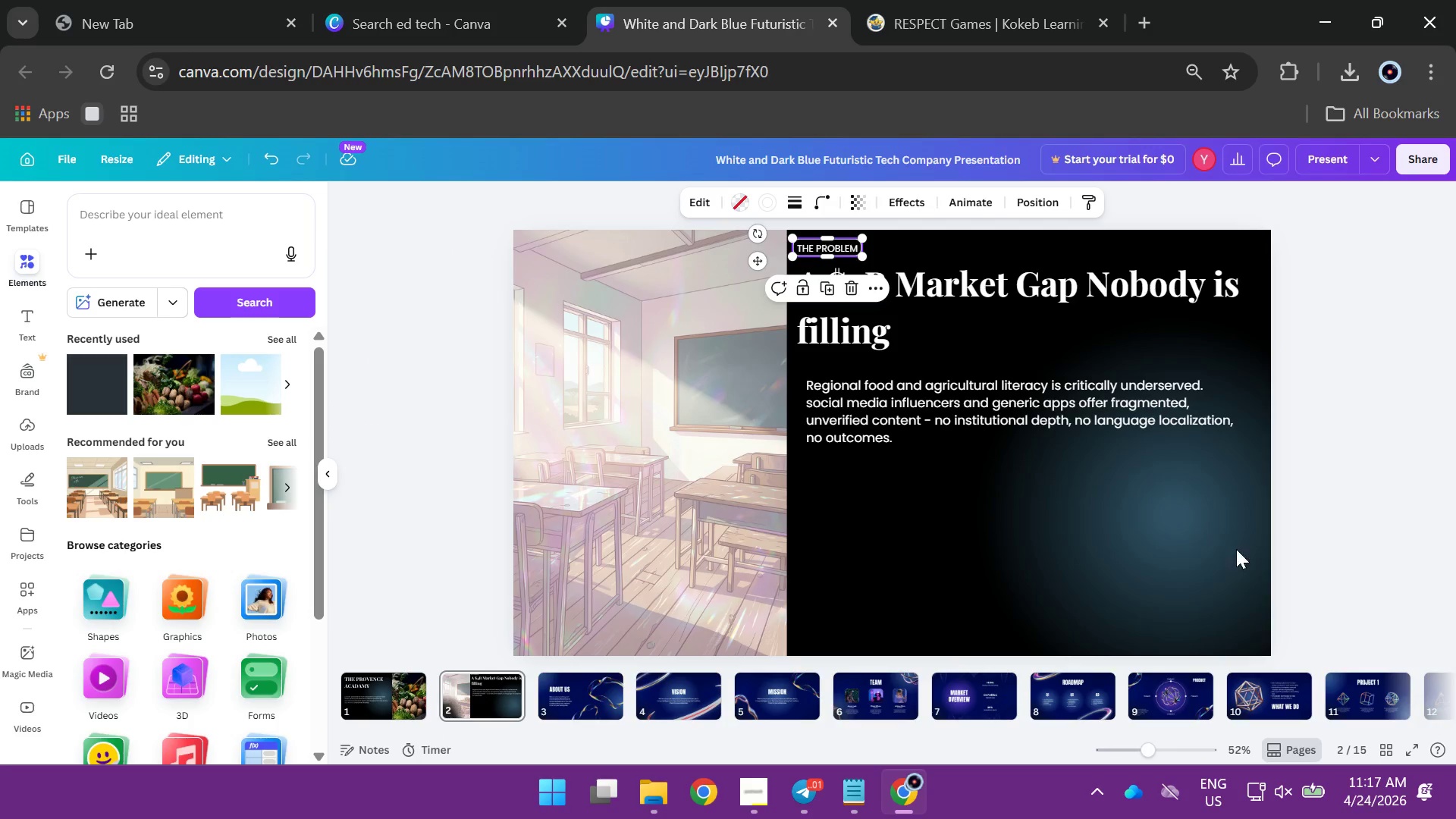 
left_click_drag(start_coordinate=[1165, 541], to_coordinate=[1000, 464])
 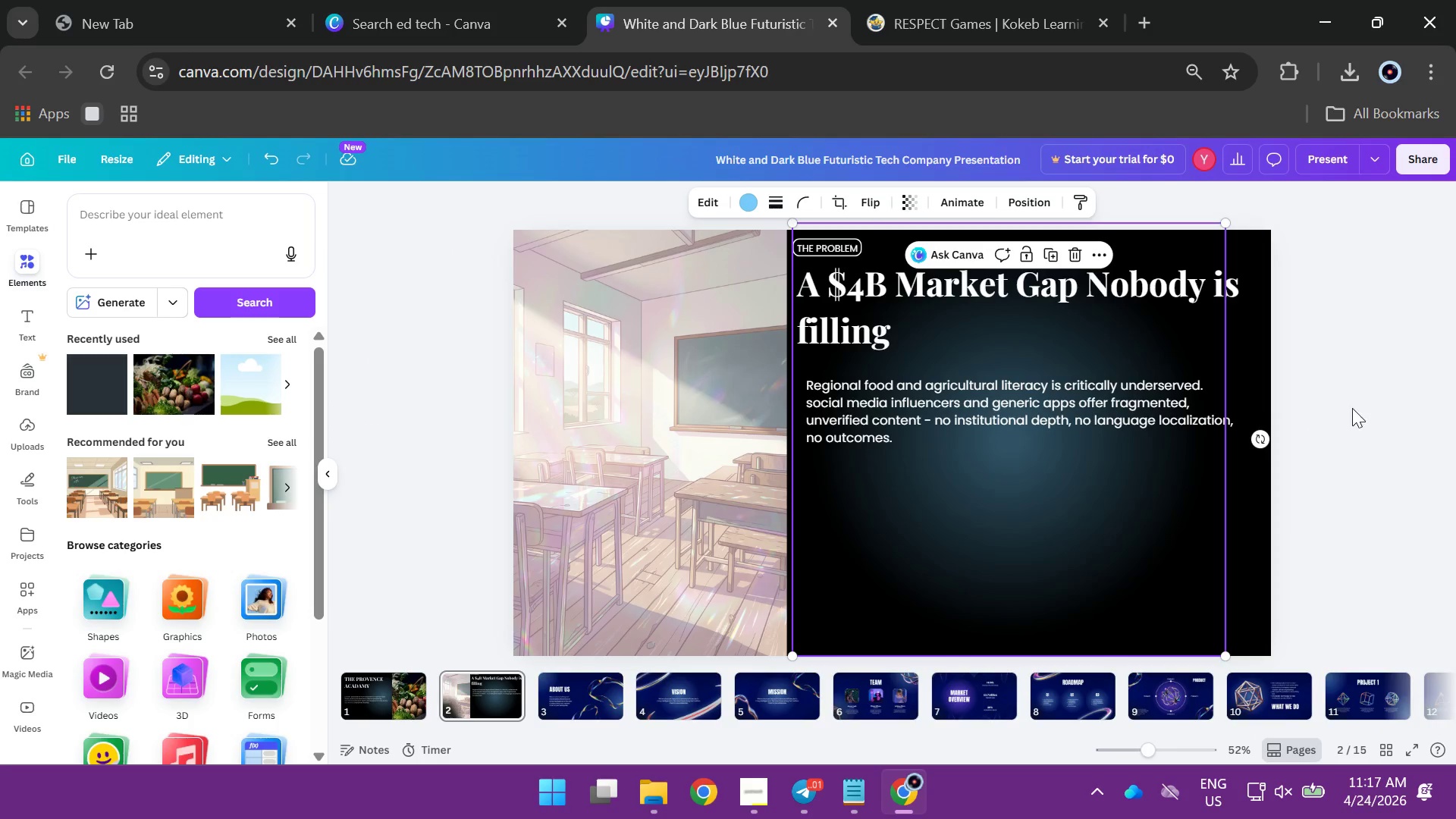 
left_click([1352, 408])
 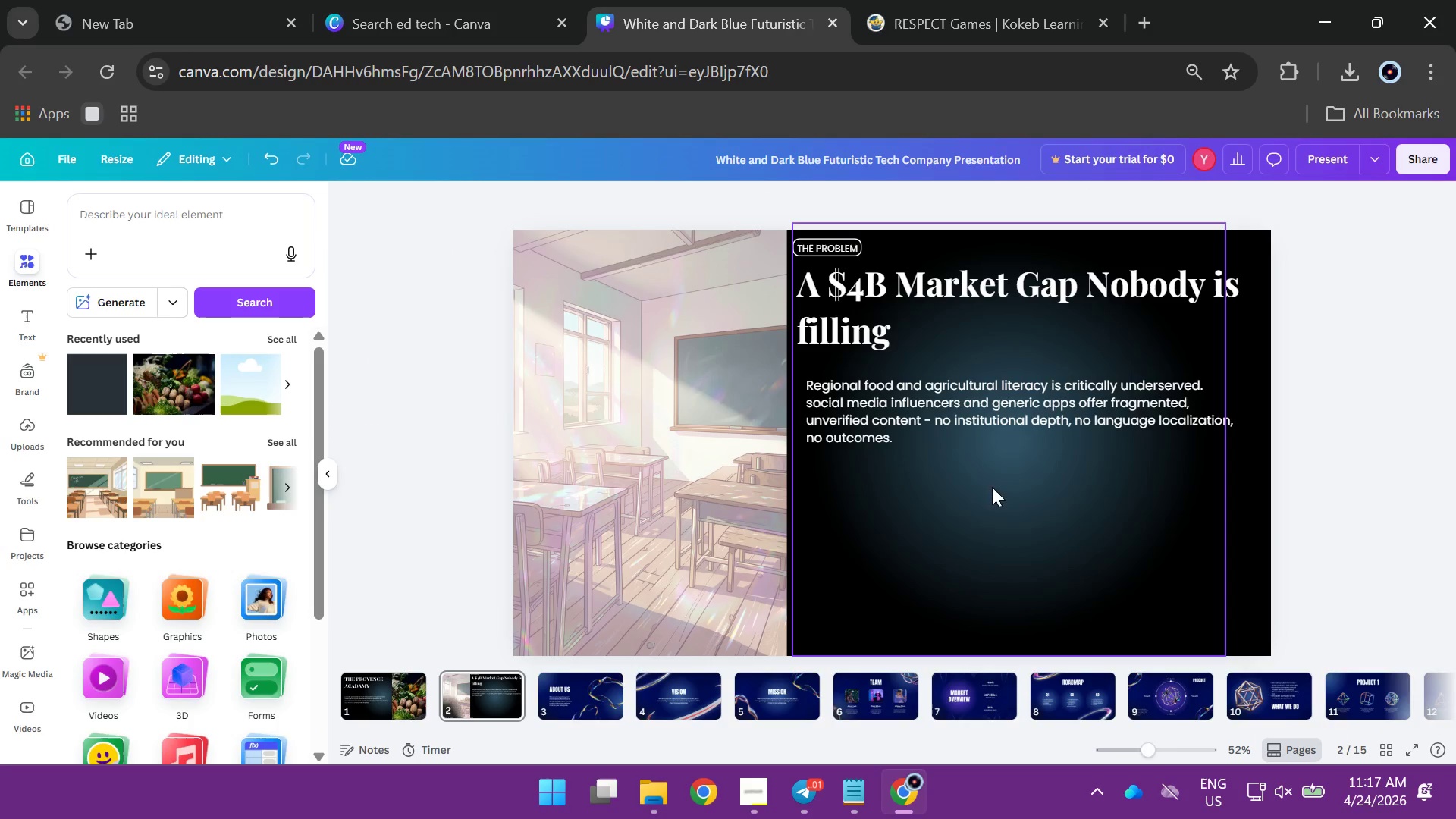 
scroll: coordinate [1021, 488], scroll_direction: down, amount: 3.0
 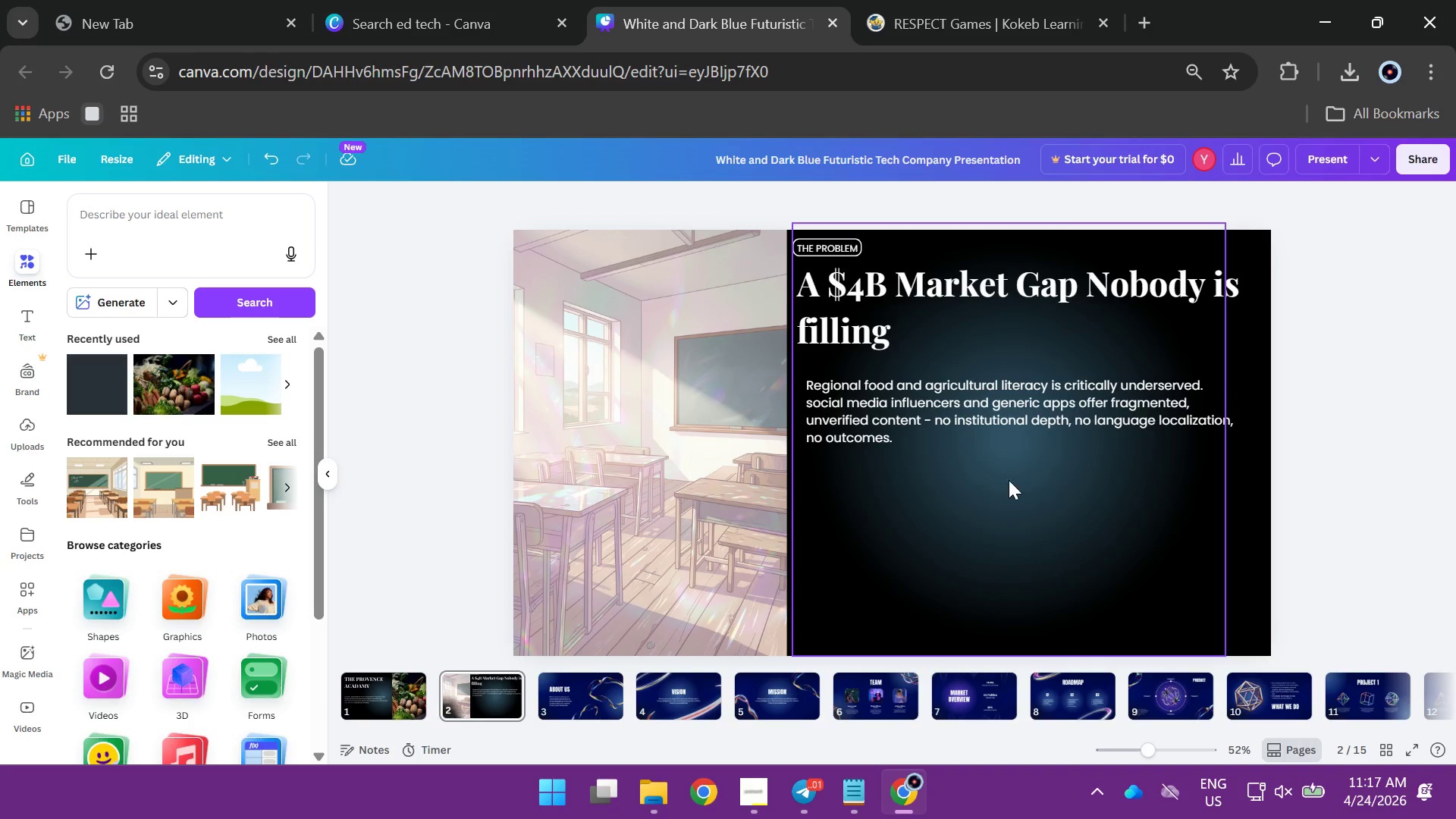 
left_click([1370, 440])
 